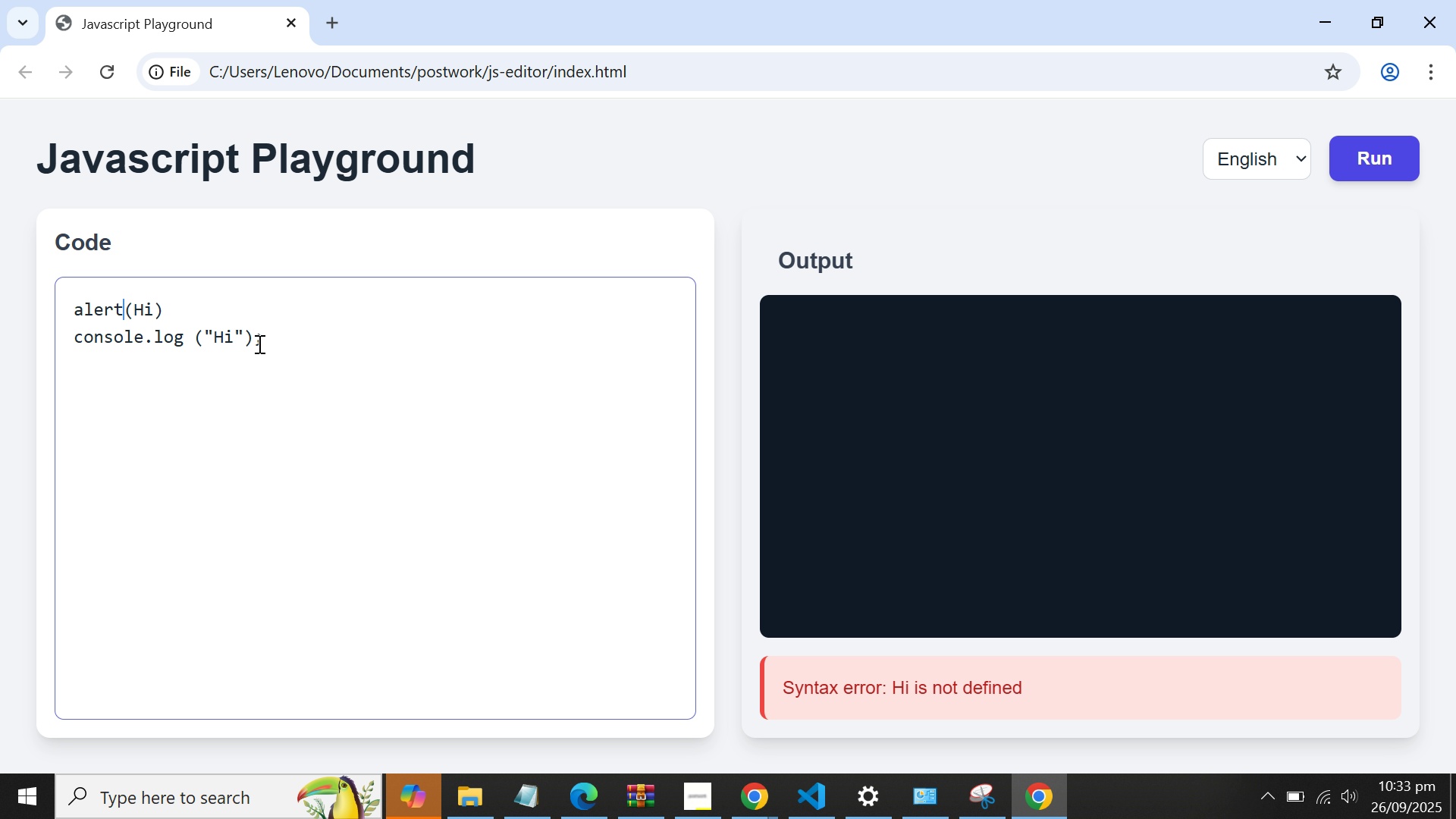 
hold_key(key=Backspace, duration=5.75)
 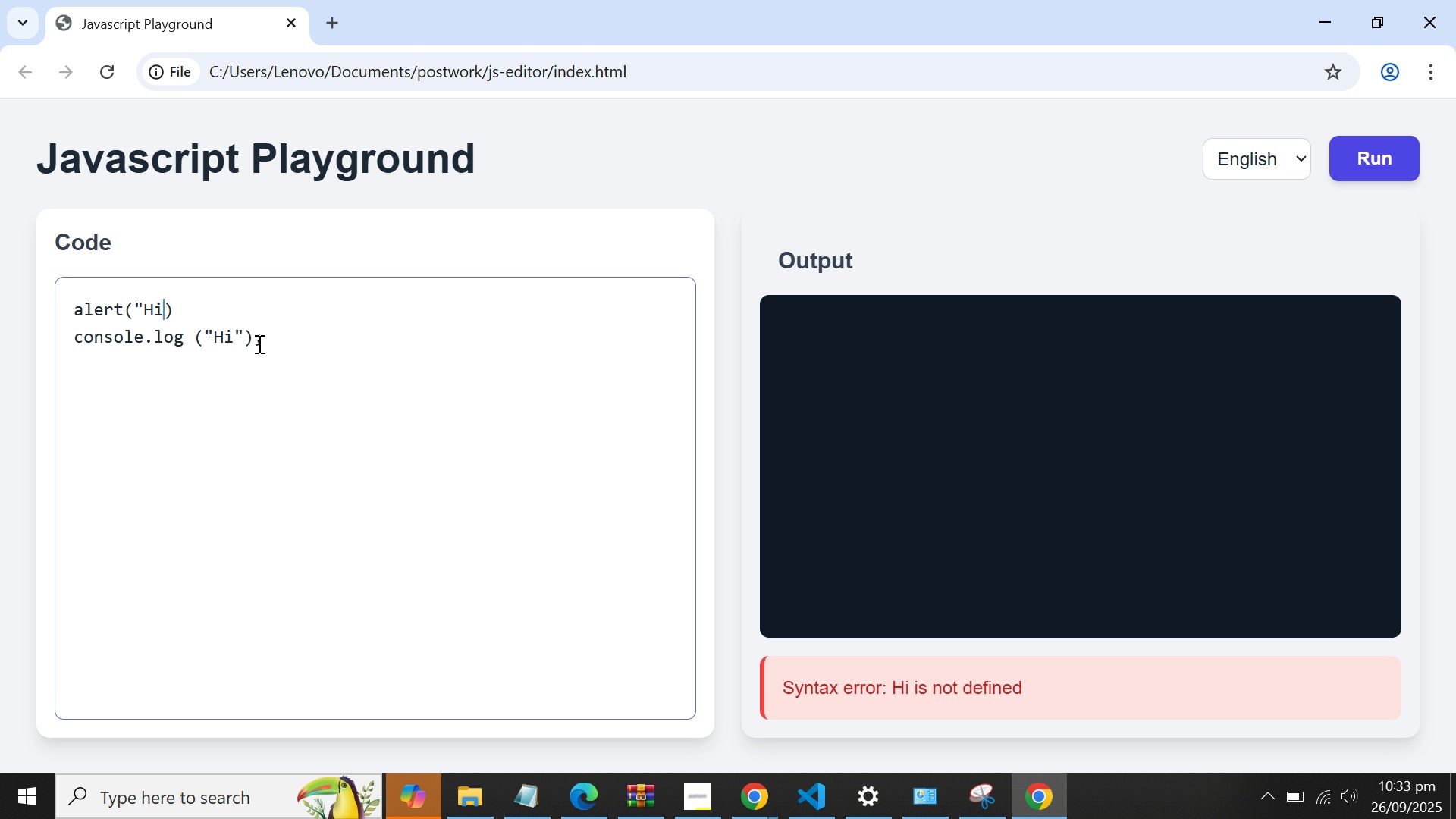 
key(ArrowRight)
 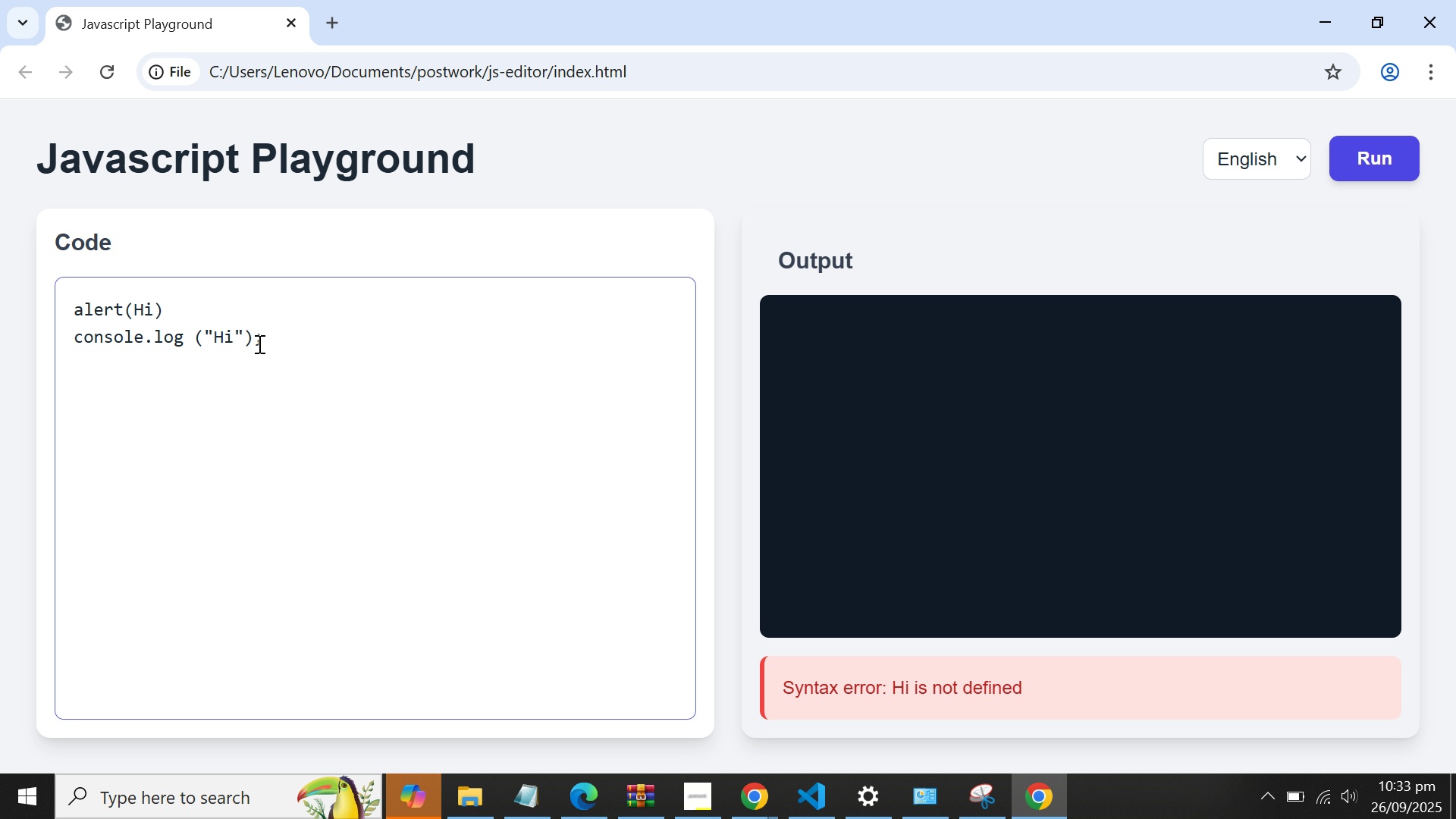 
key(Shift+ShiftLeft)
 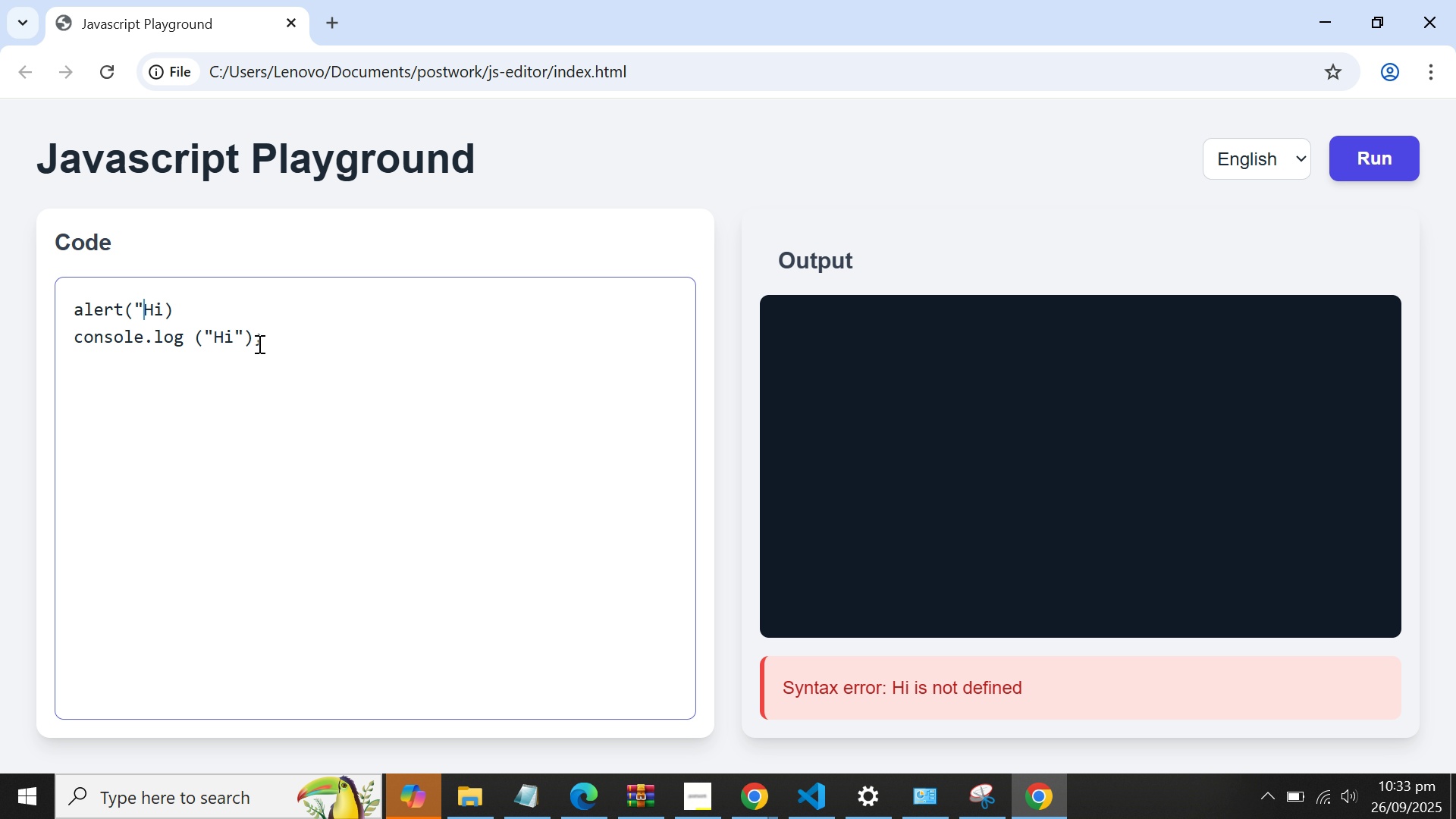 
key(Shift+Quote)
 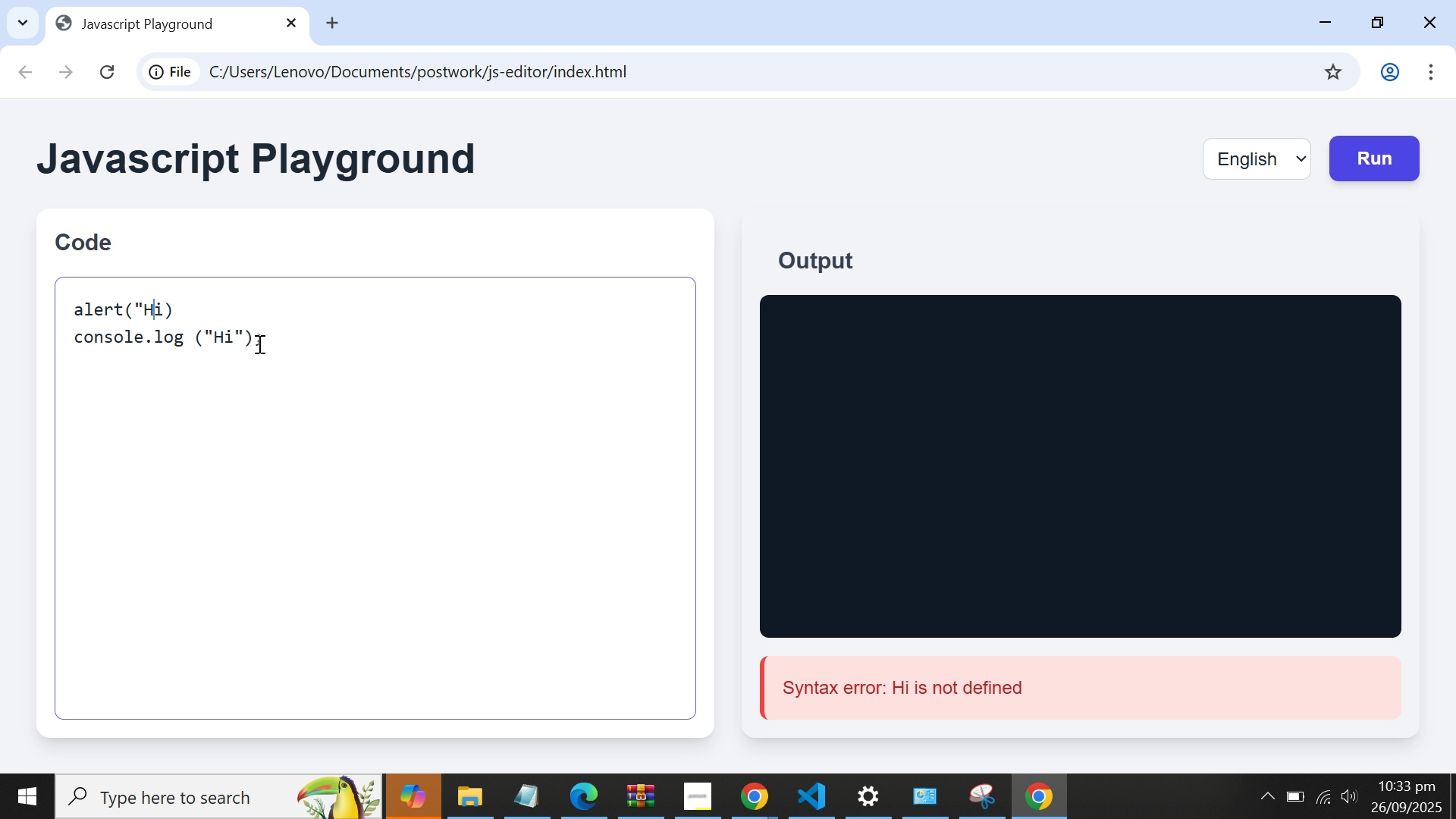 
key(ArrowRight)
 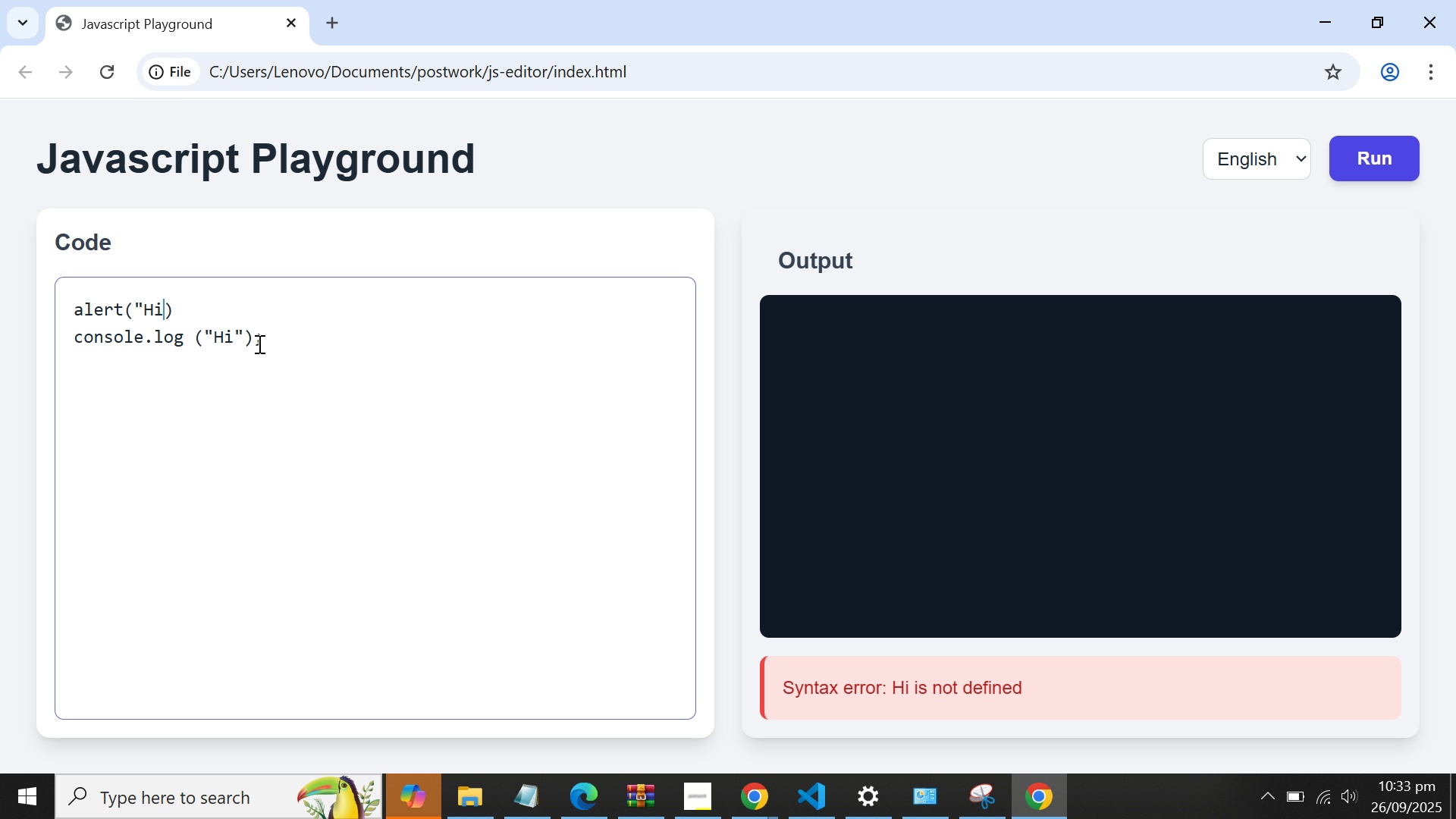 
key(ArrowRight)
 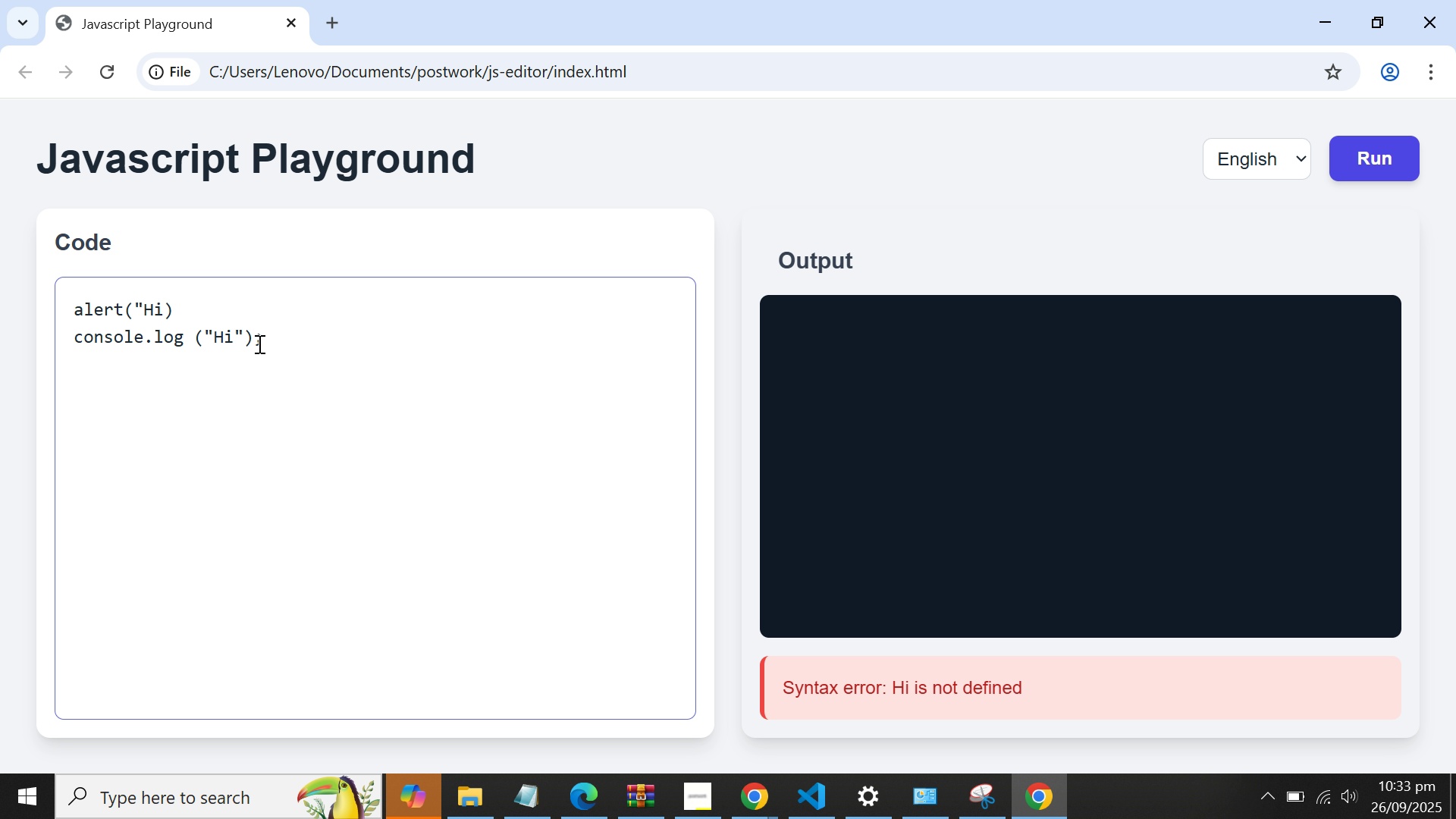 
key(Shift+Semicolon)
 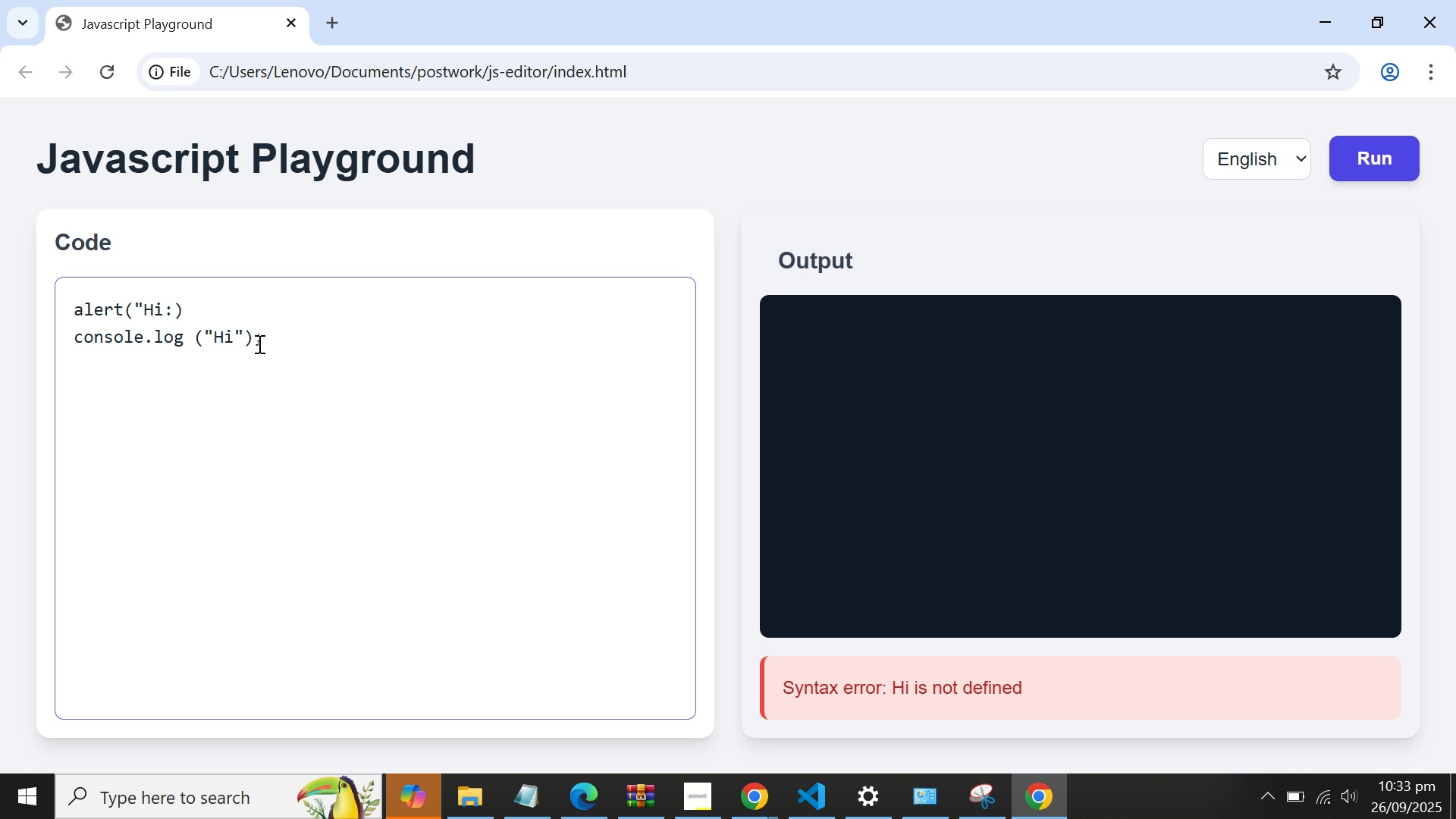 
key(ArrowRight)
 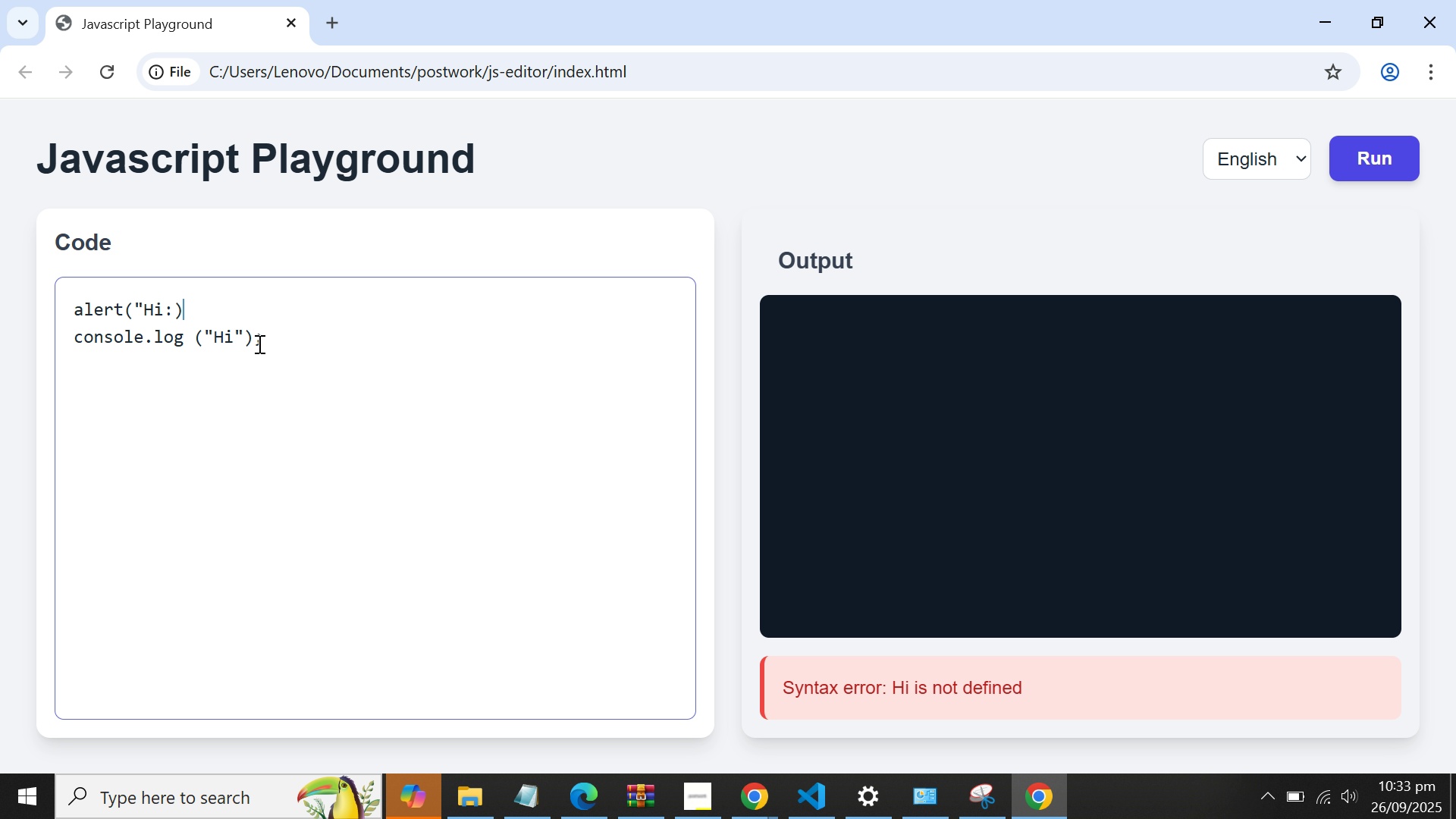 
key(ArrowLeft)
 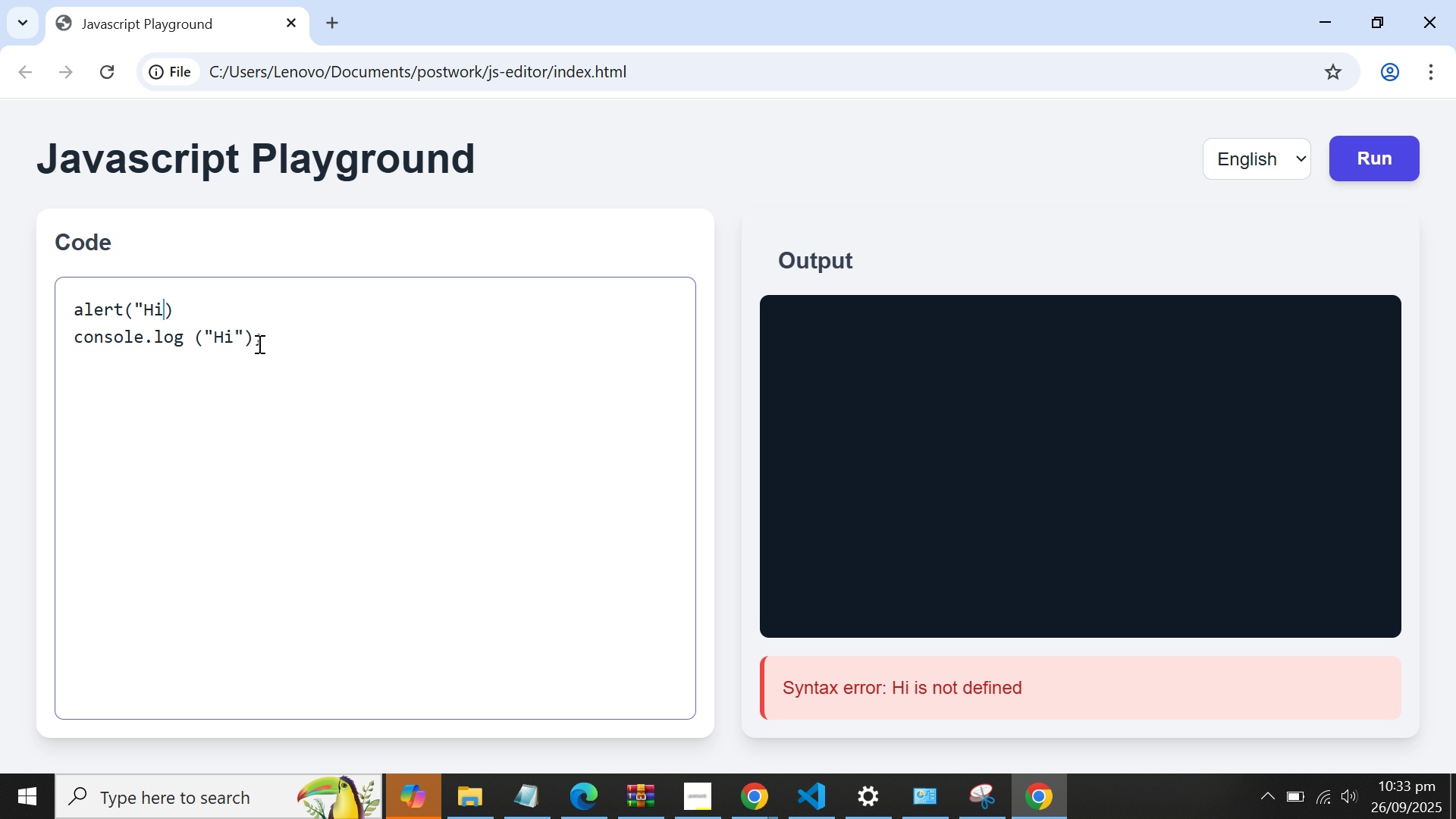 
key(Shift+Quote)
 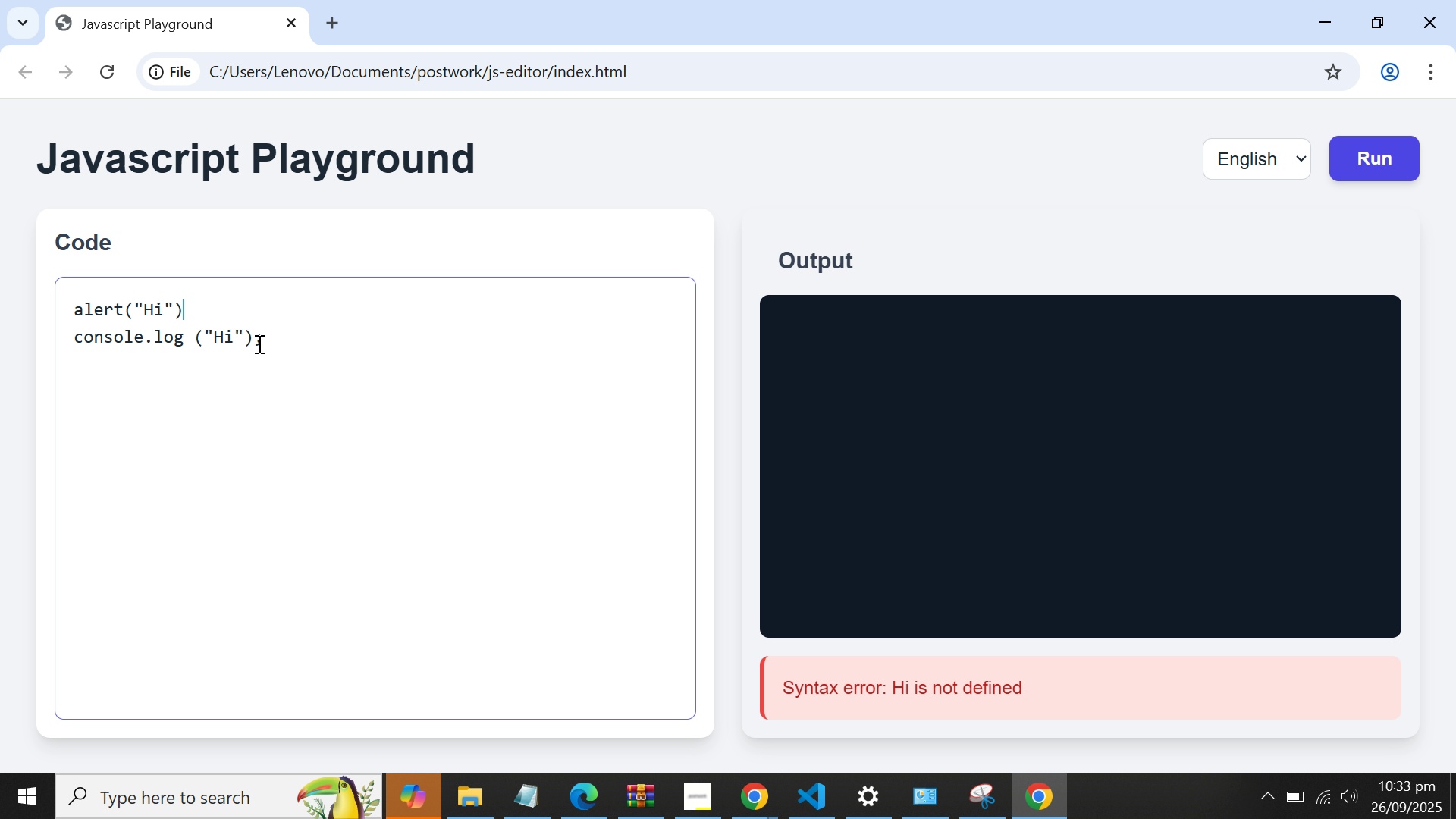 
key(ArrowRight)
 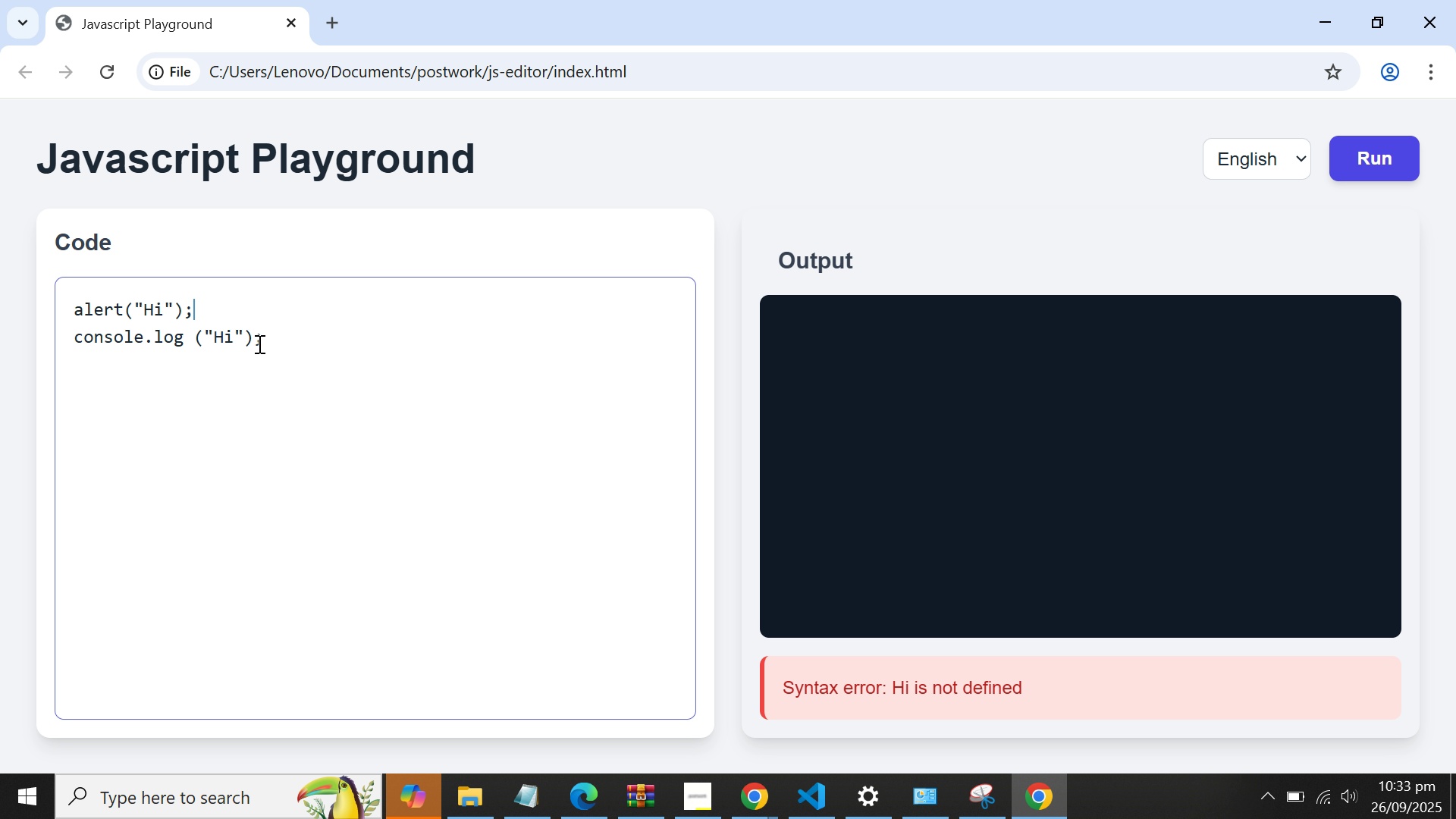 
key(Semicolon)
 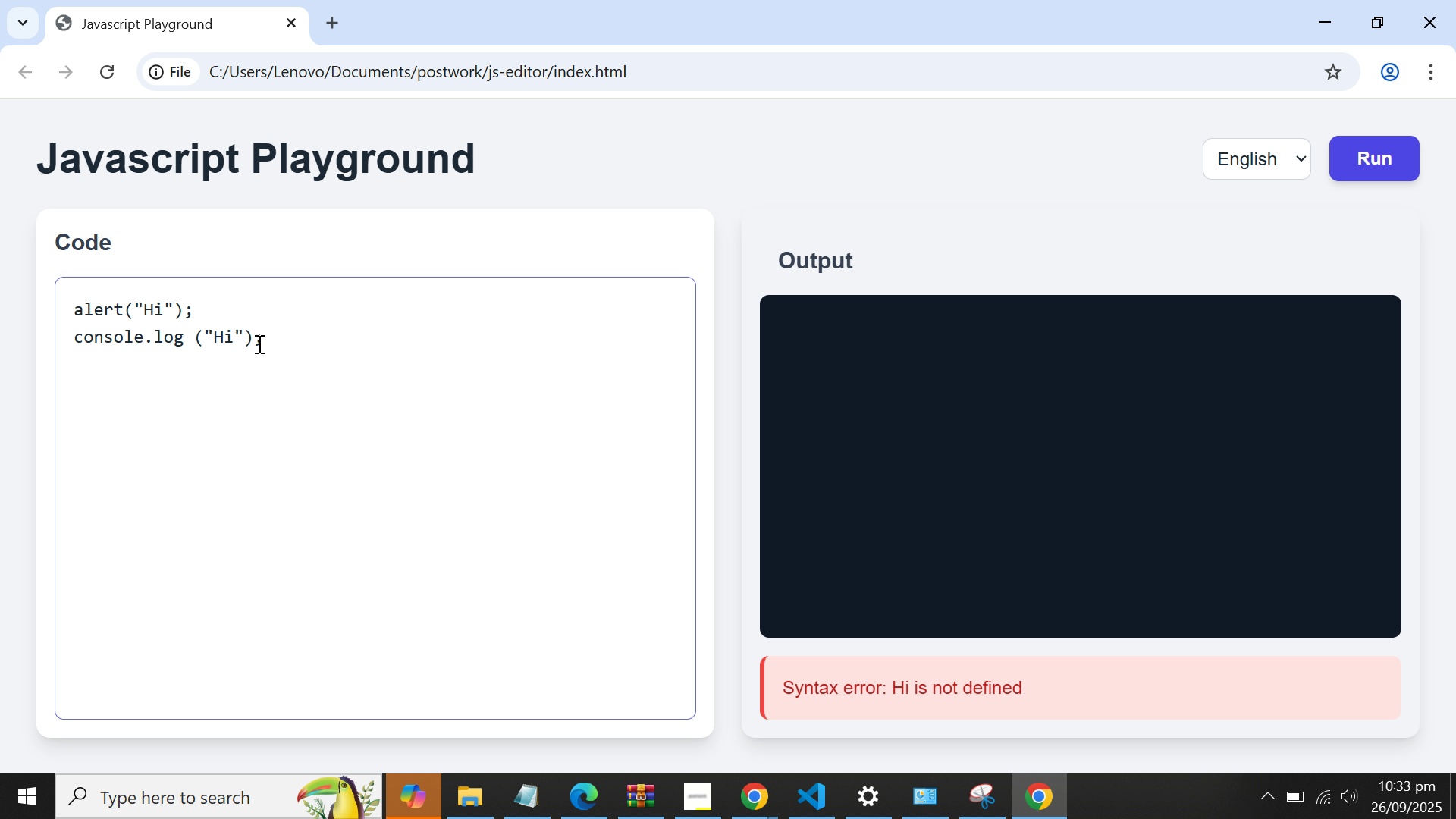 
scroll: coordinate [258, 344], scroll_direction: up, amount: 2.0
 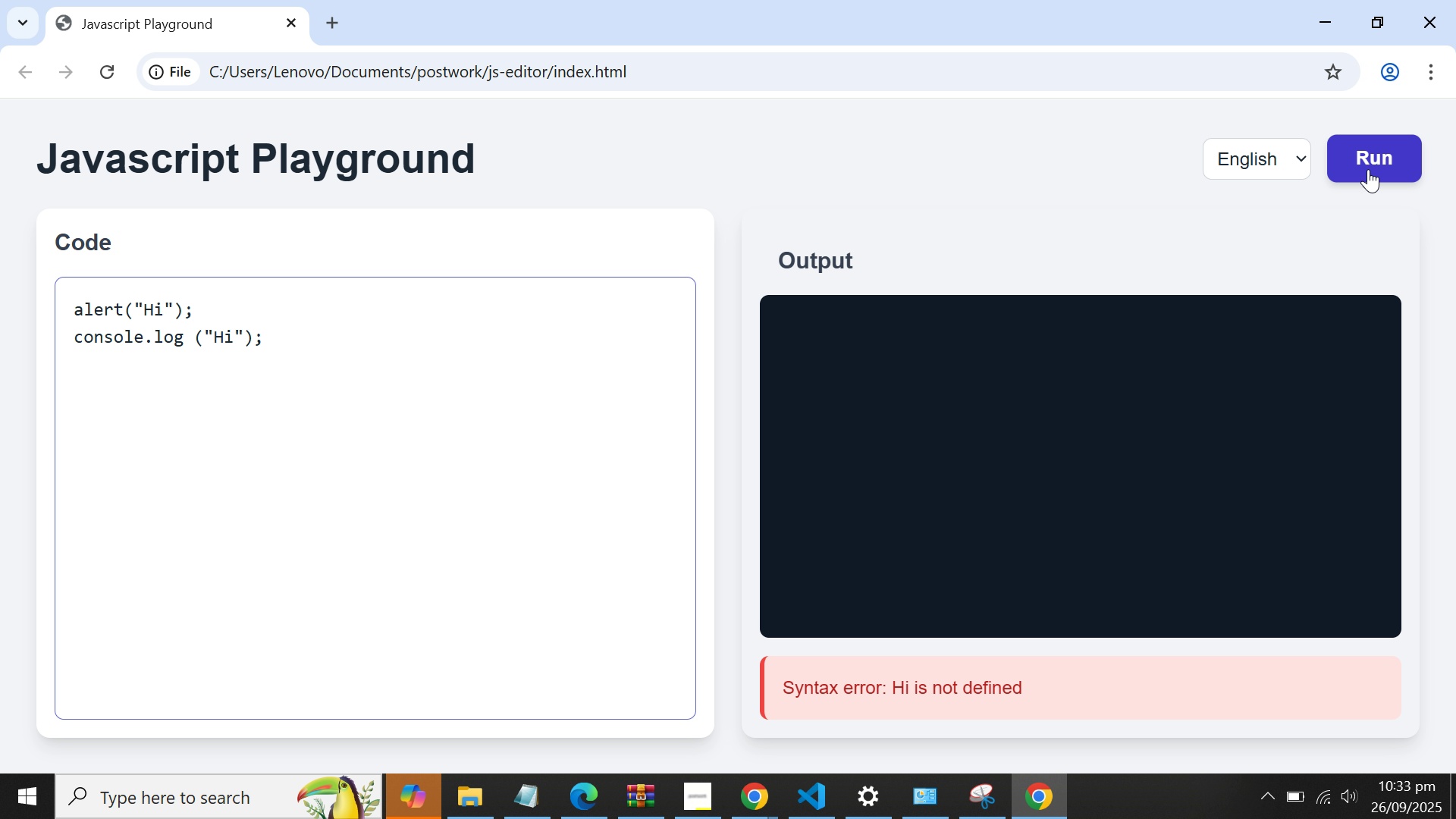 
left_click([1368, 169])
 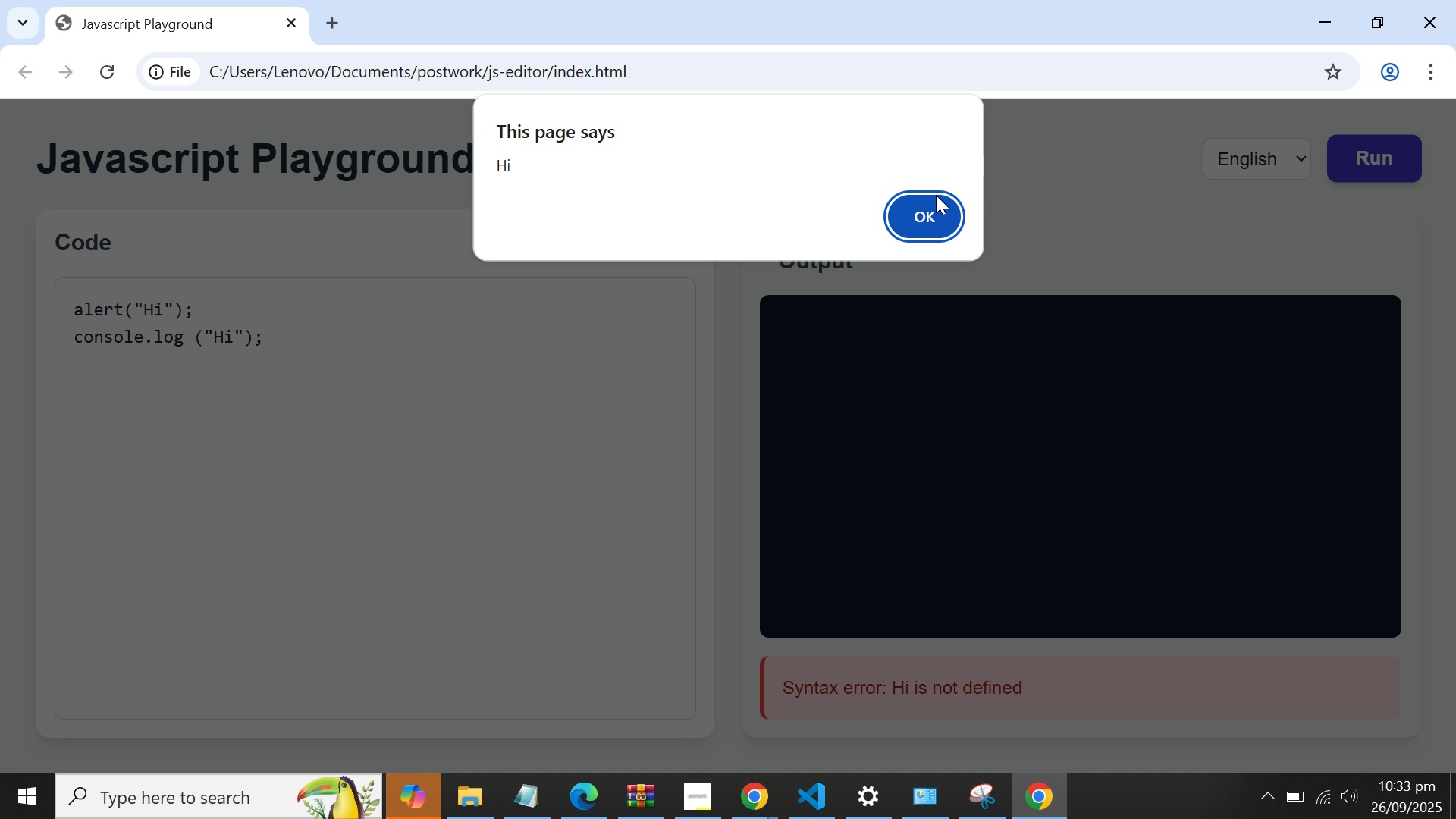 
left_click([923, 206])
 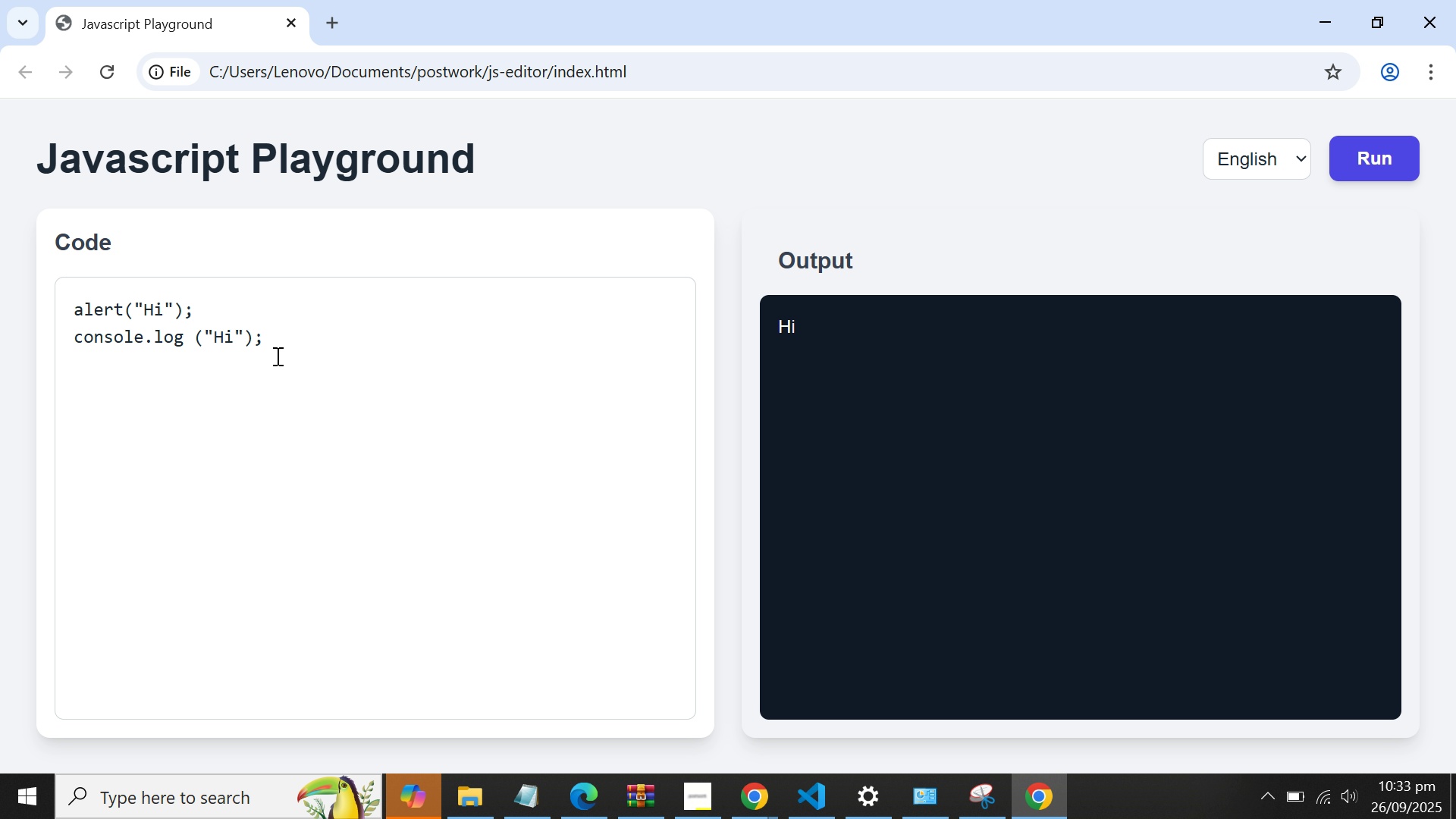 
double_click([244, 363])
 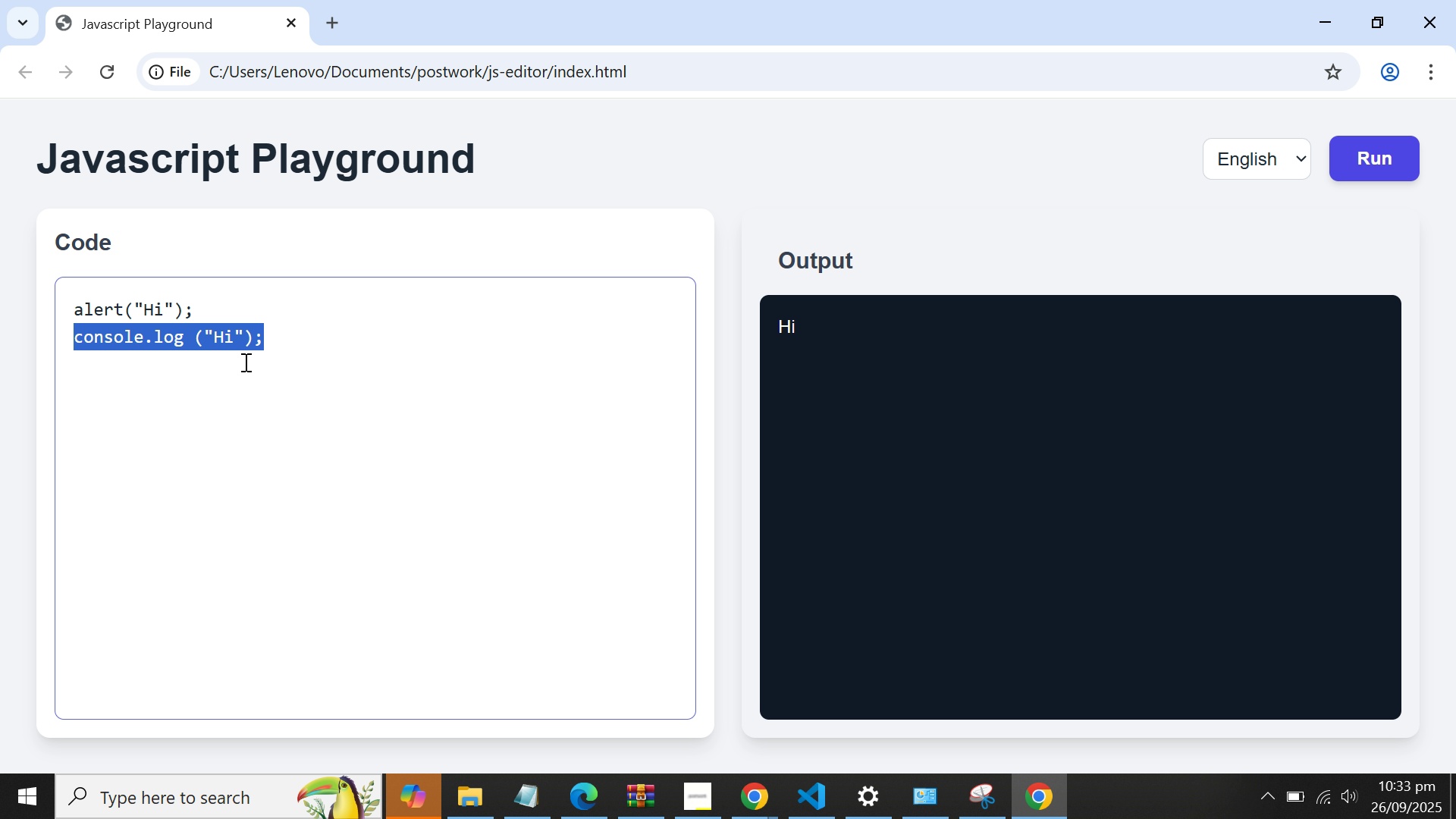 
triple_click([244, 363])
 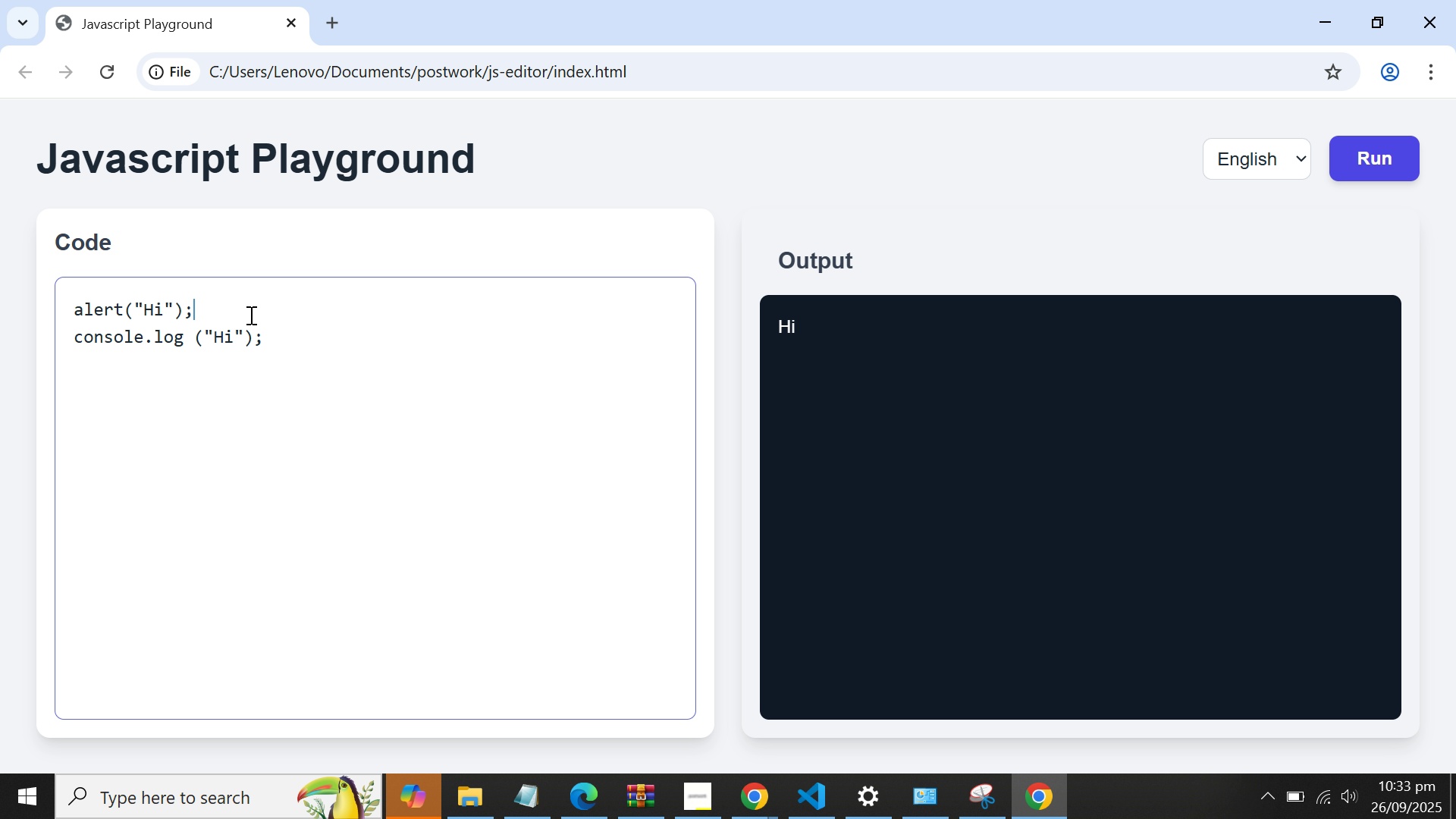 
left_click([249, 315])
 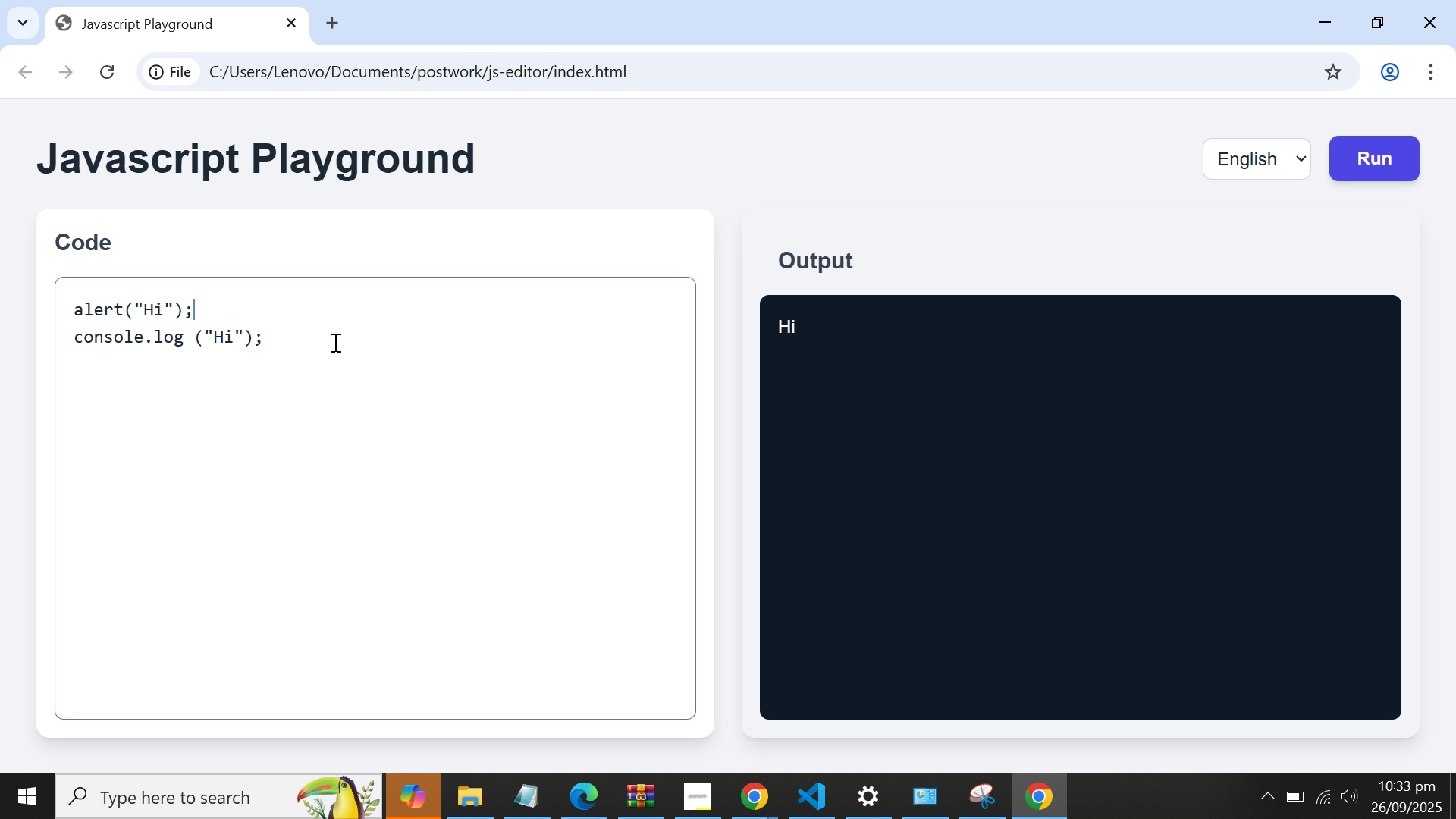 
left_click_drag(start_coordinate=[333, 341], to_coordinate=[0, 265])
 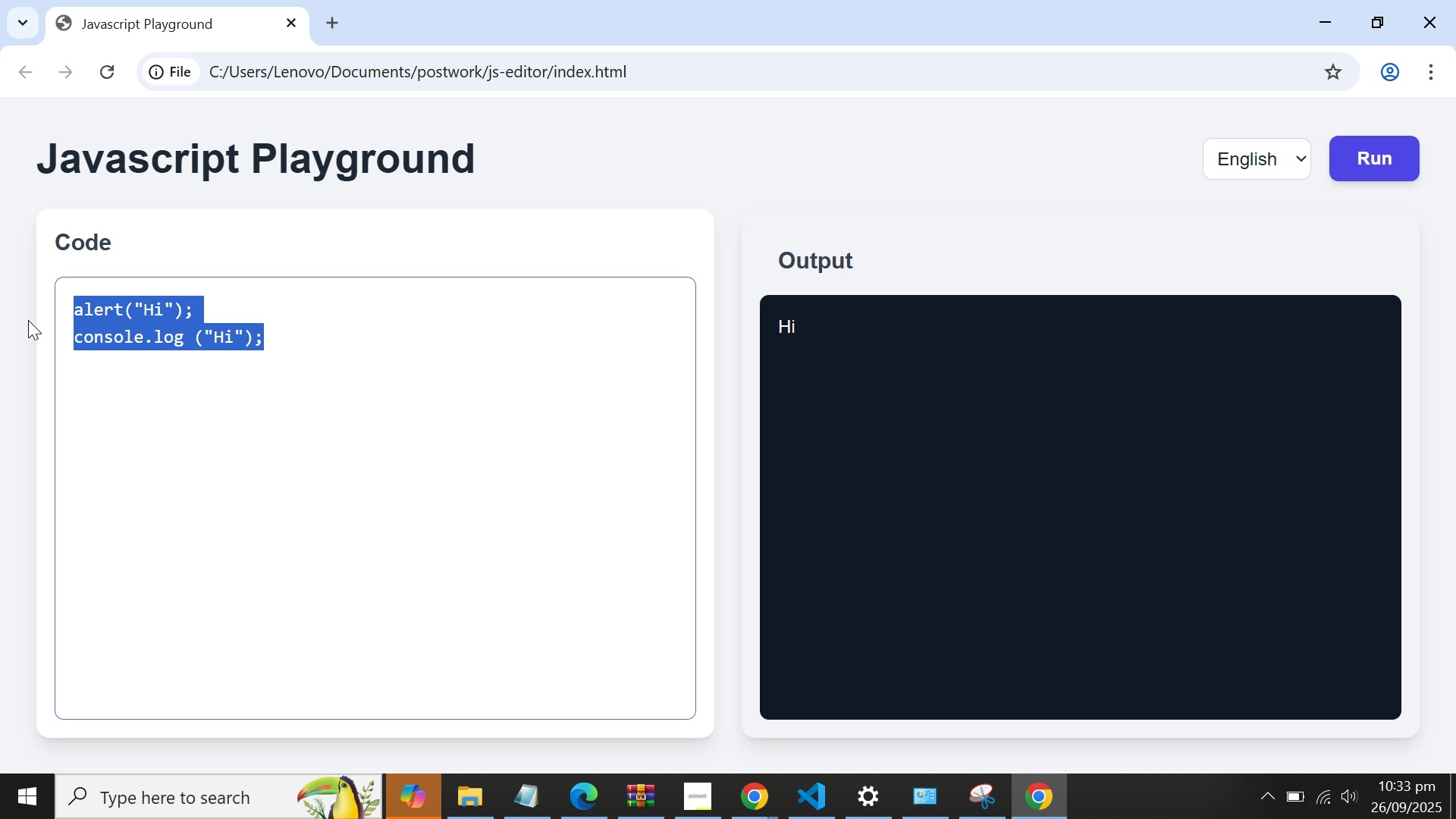 
key(Backspace)
 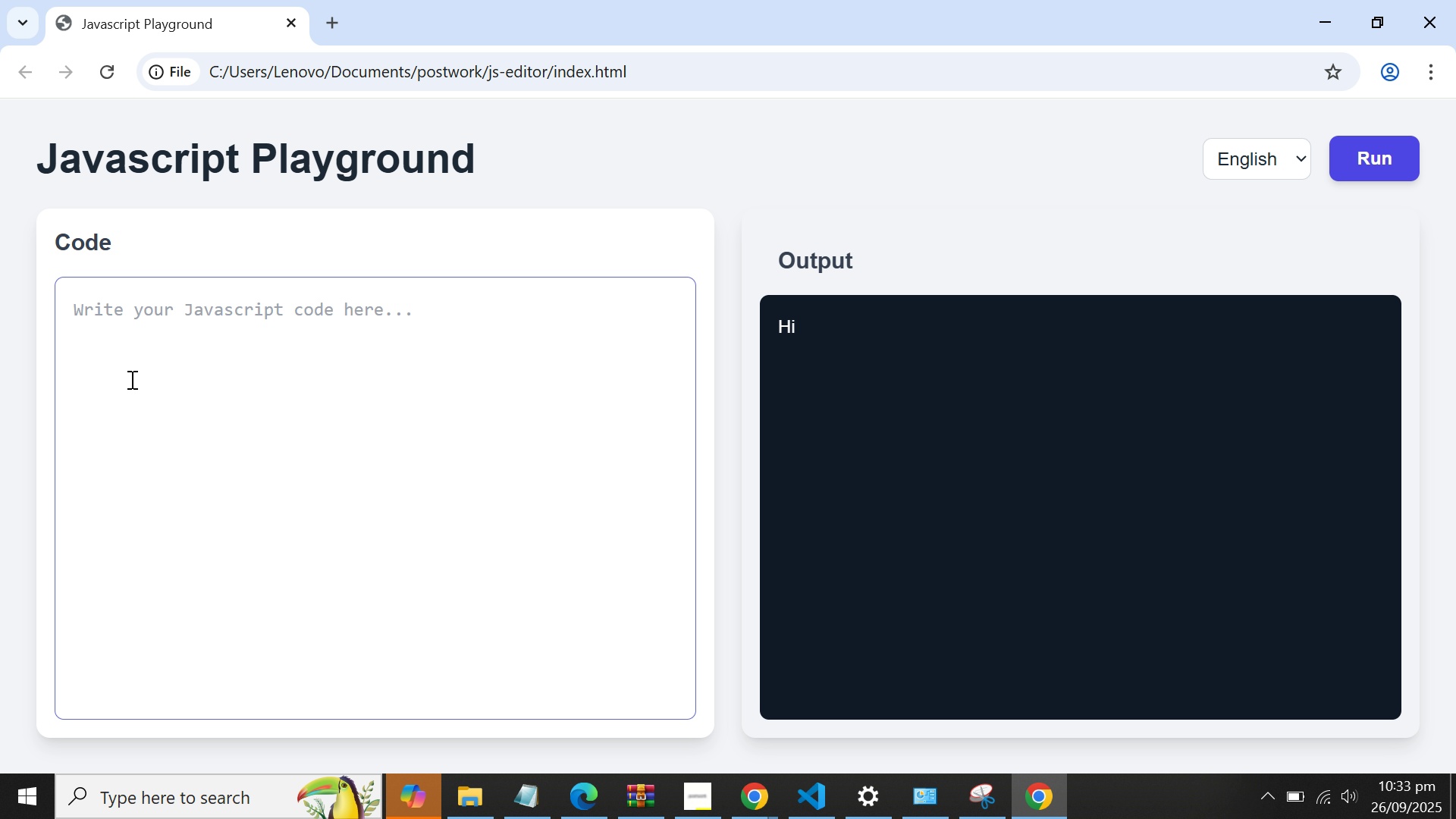 
wait(20.65)
 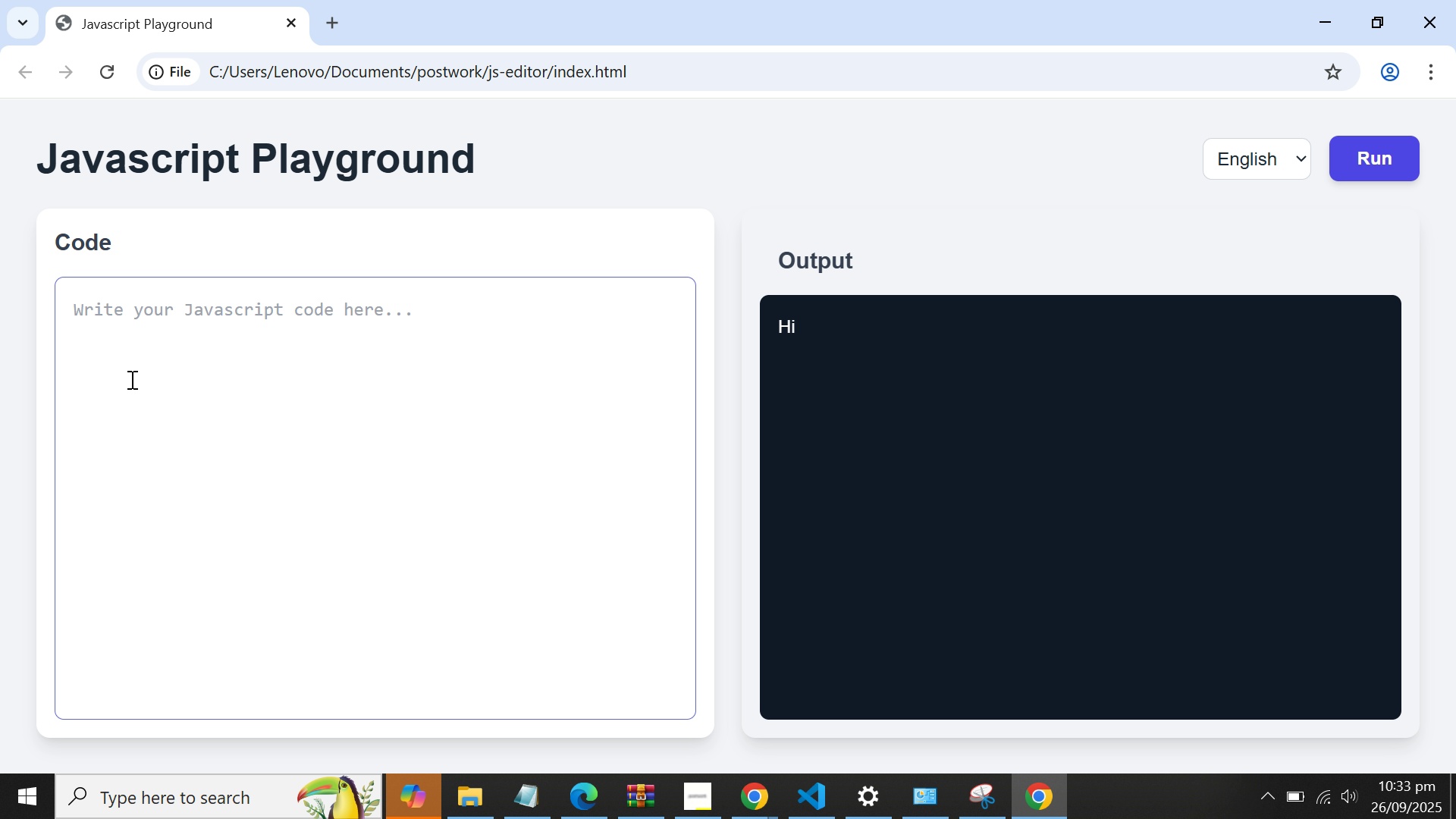 
type(let num1 = 10;)
 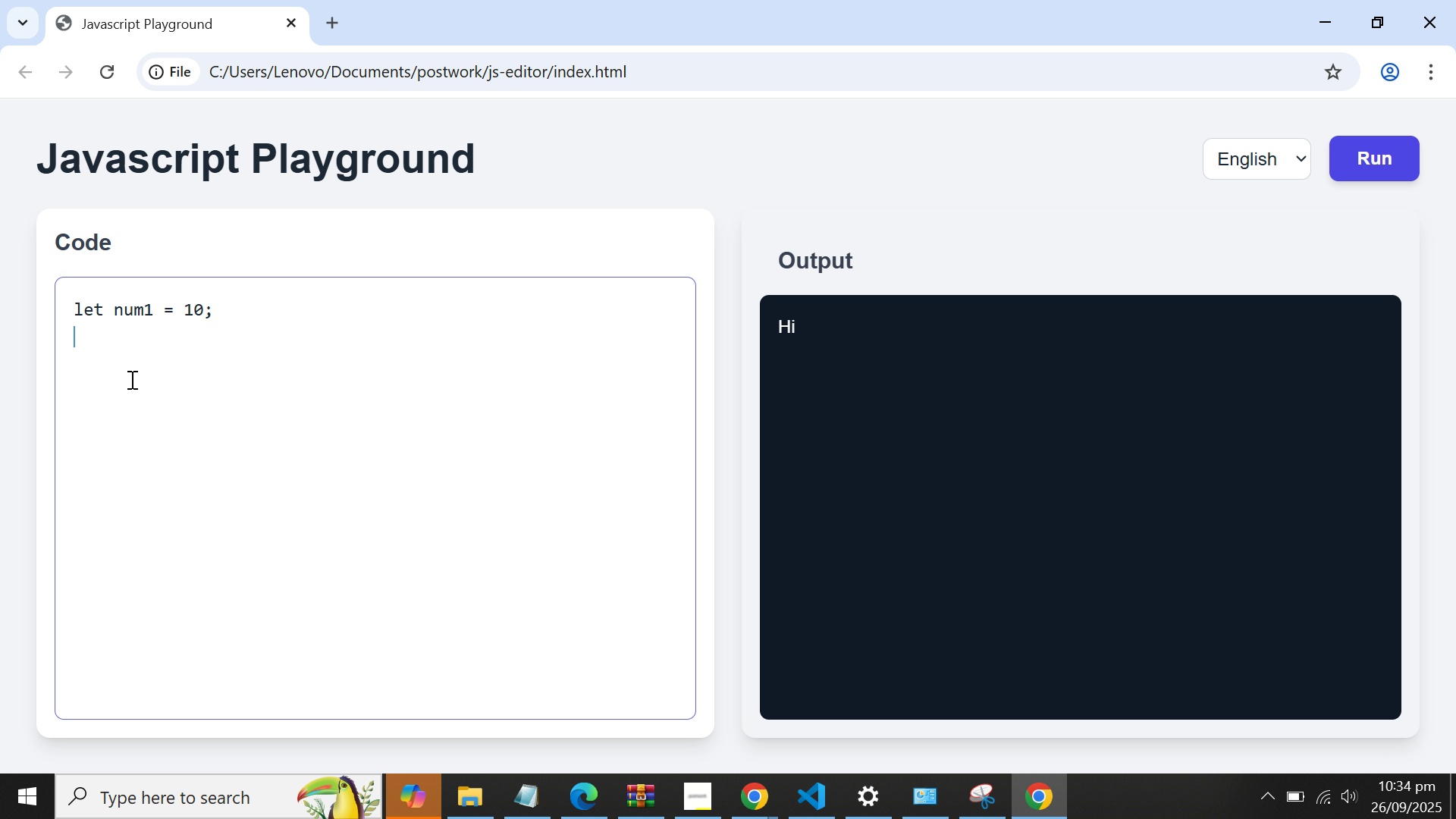 
key(Enter)
 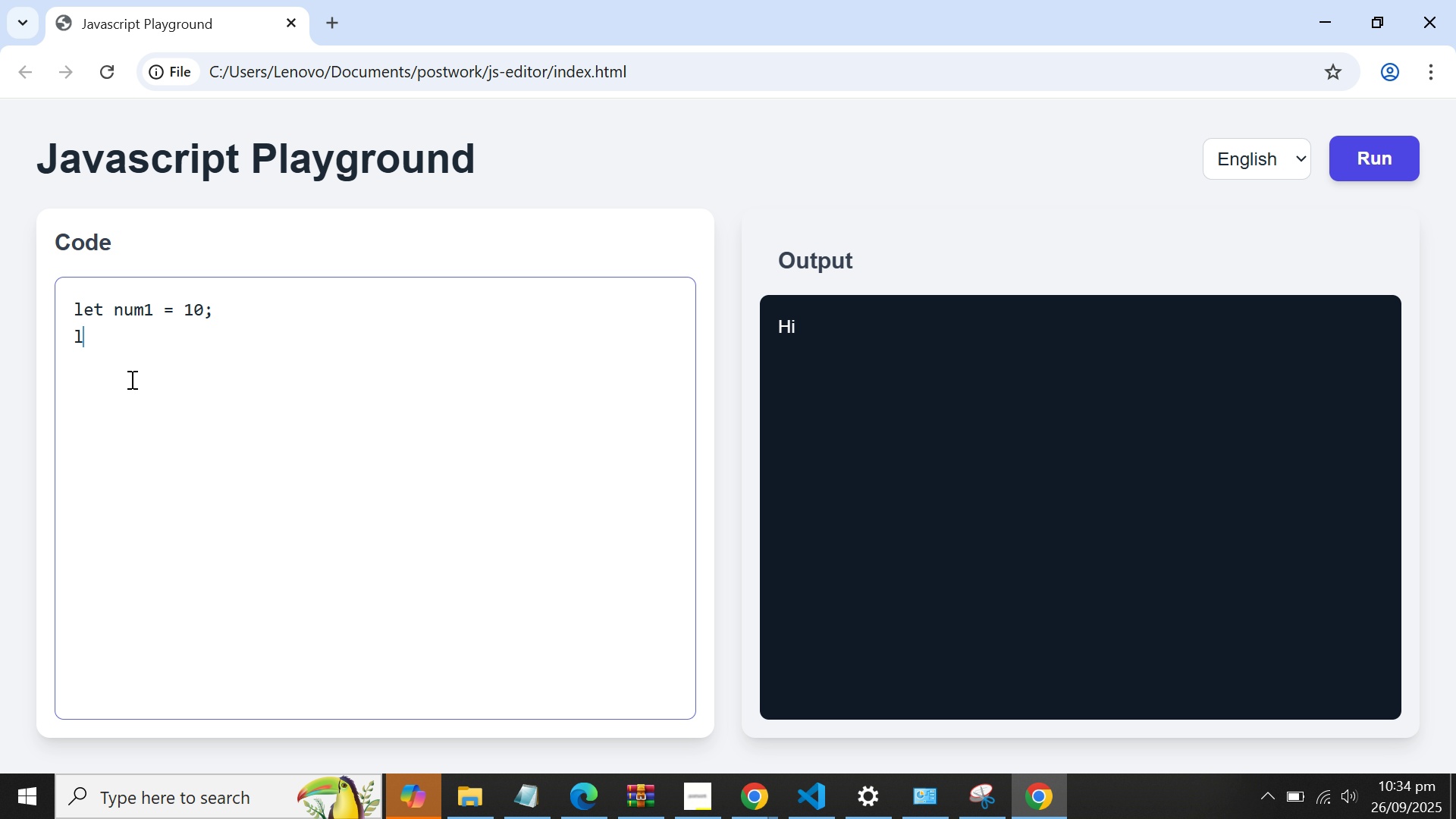 
type(let num3=)
key(Backspace)
type(2)
key(Backspace)
key(Backspace)
type(2 = 5;)
 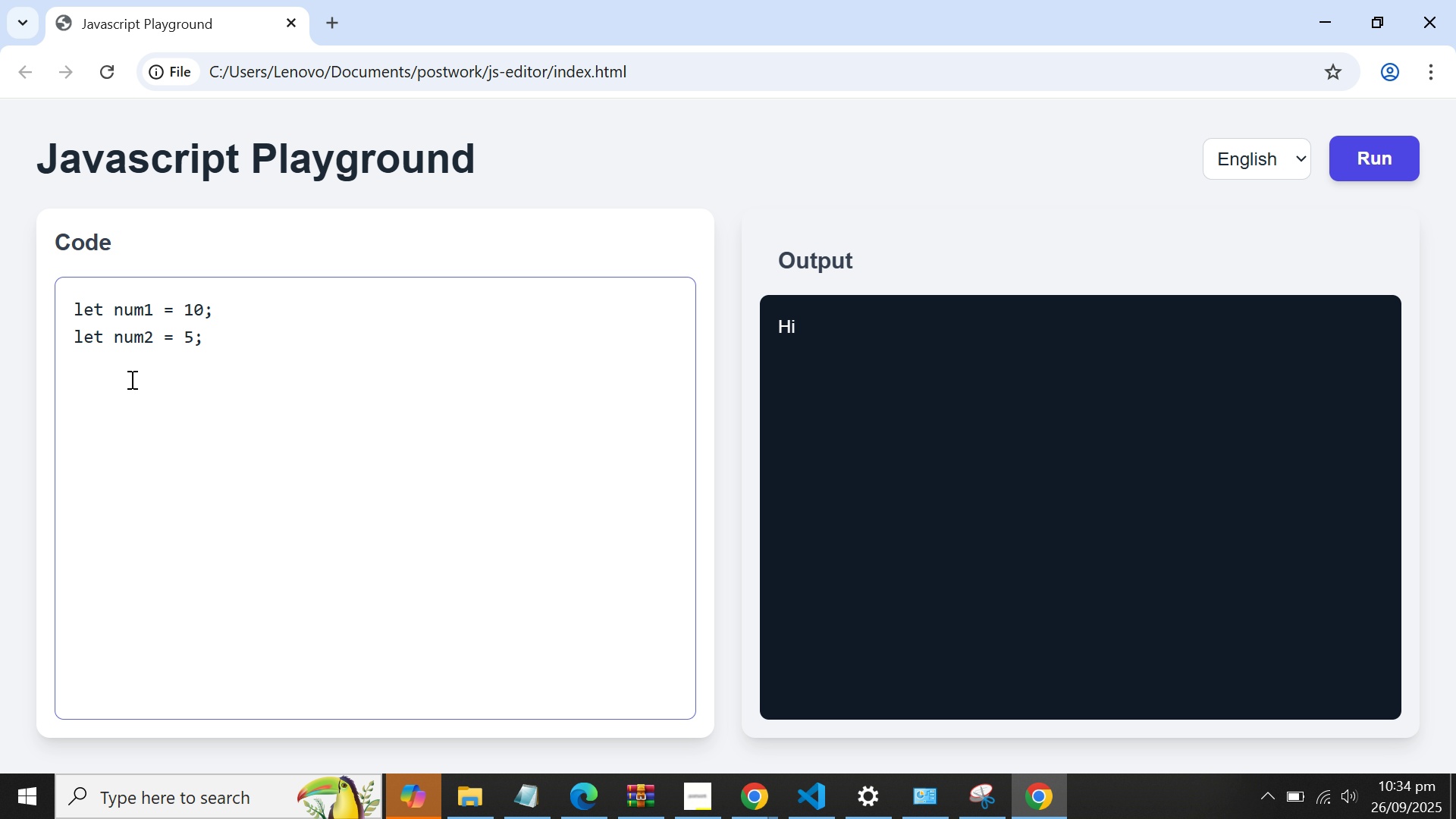 
key(Enter)
 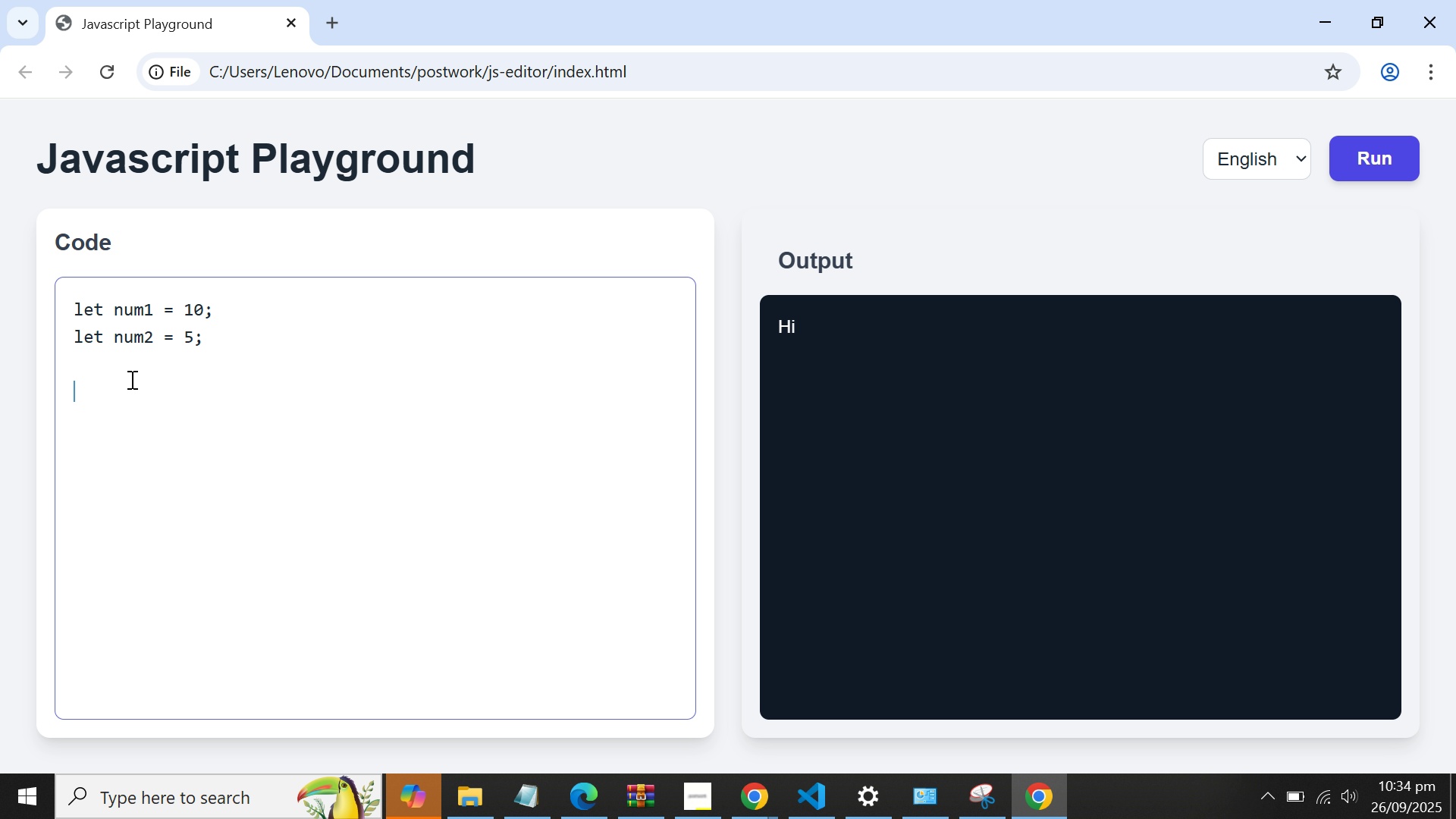 
key(Enter)
 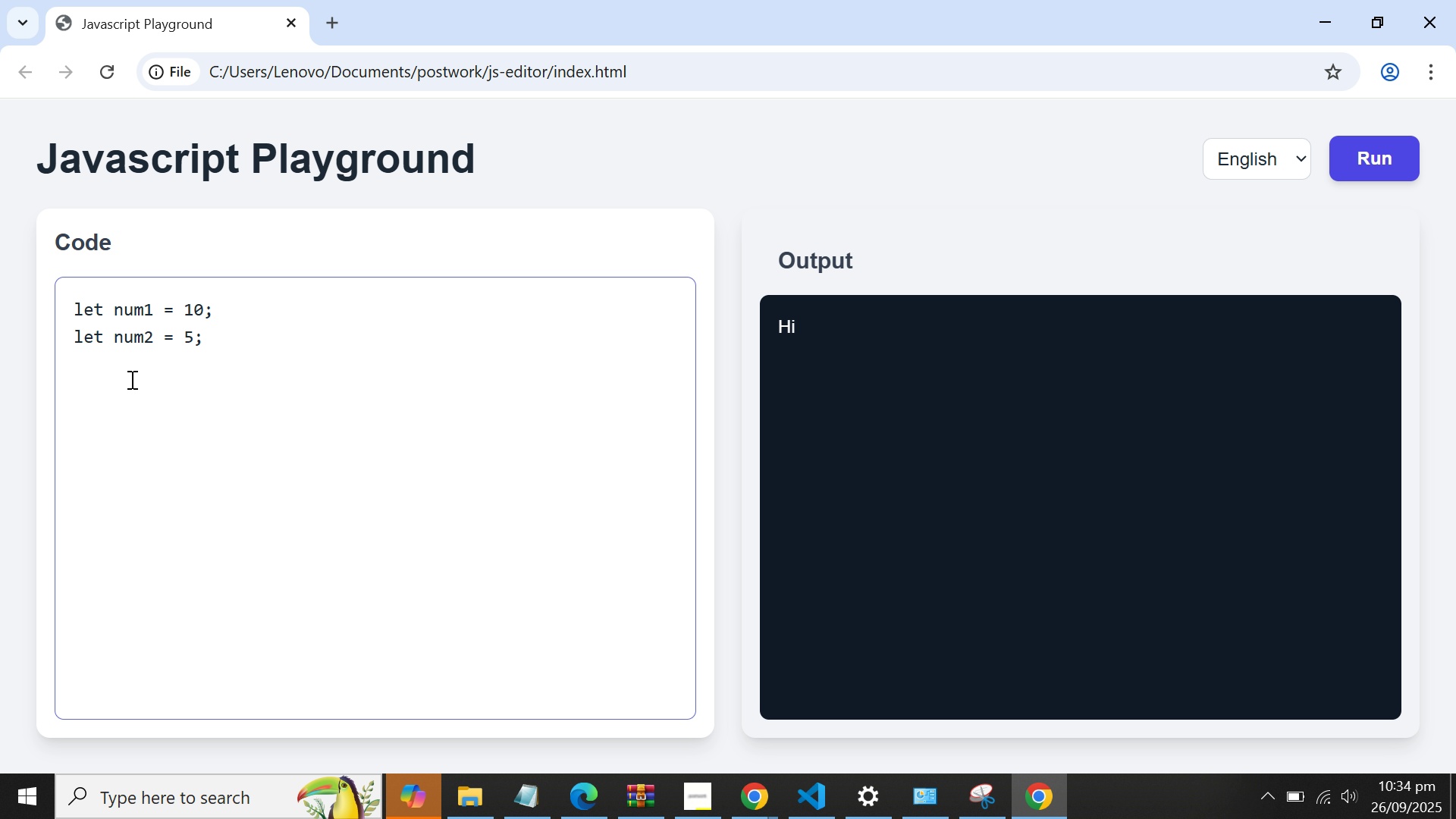 
type(let sium)
key(Backspace)
key(Backspace)
key(Backspace)
type(um = num1 + num2)
 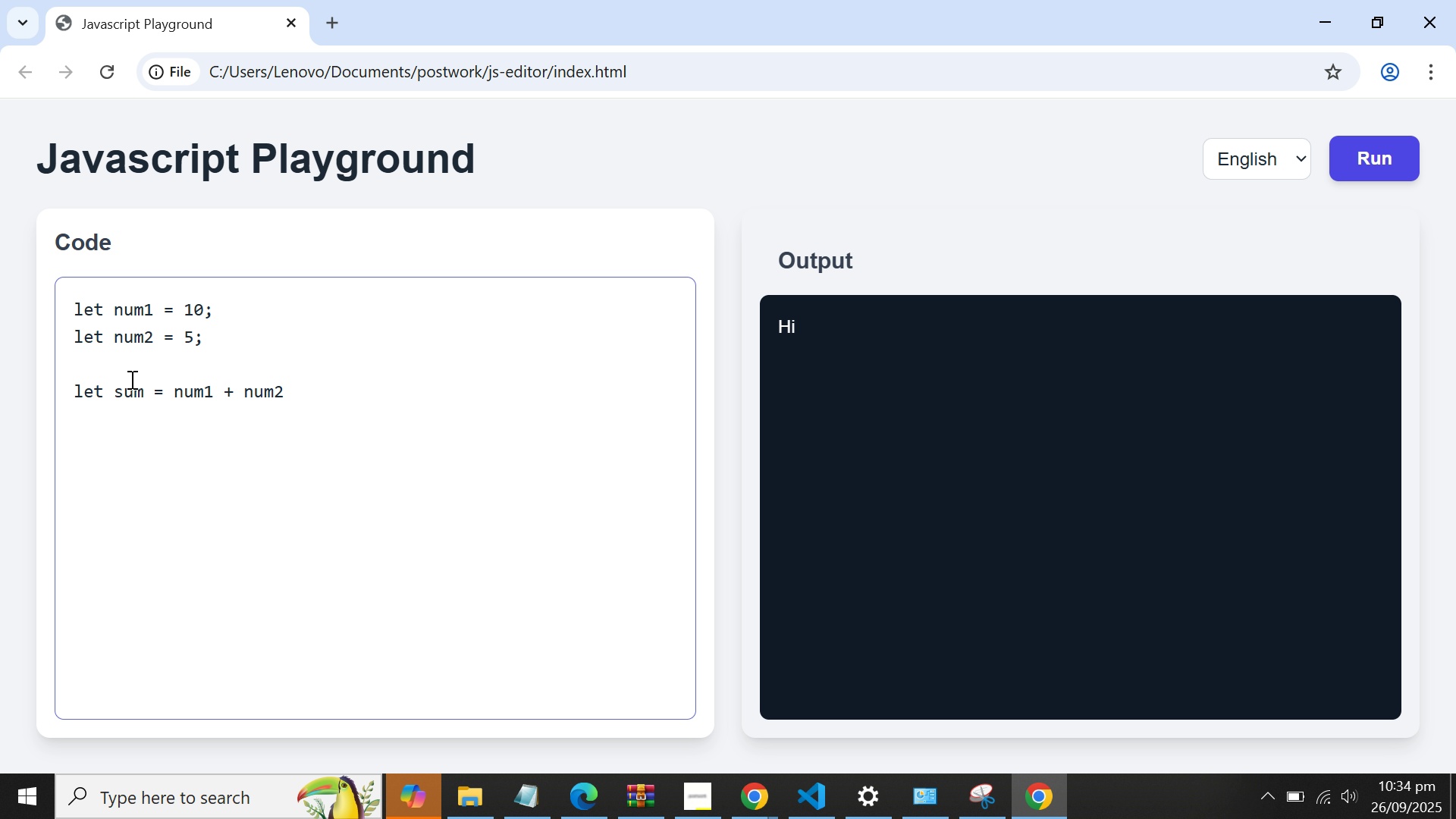 
key(Enter)
 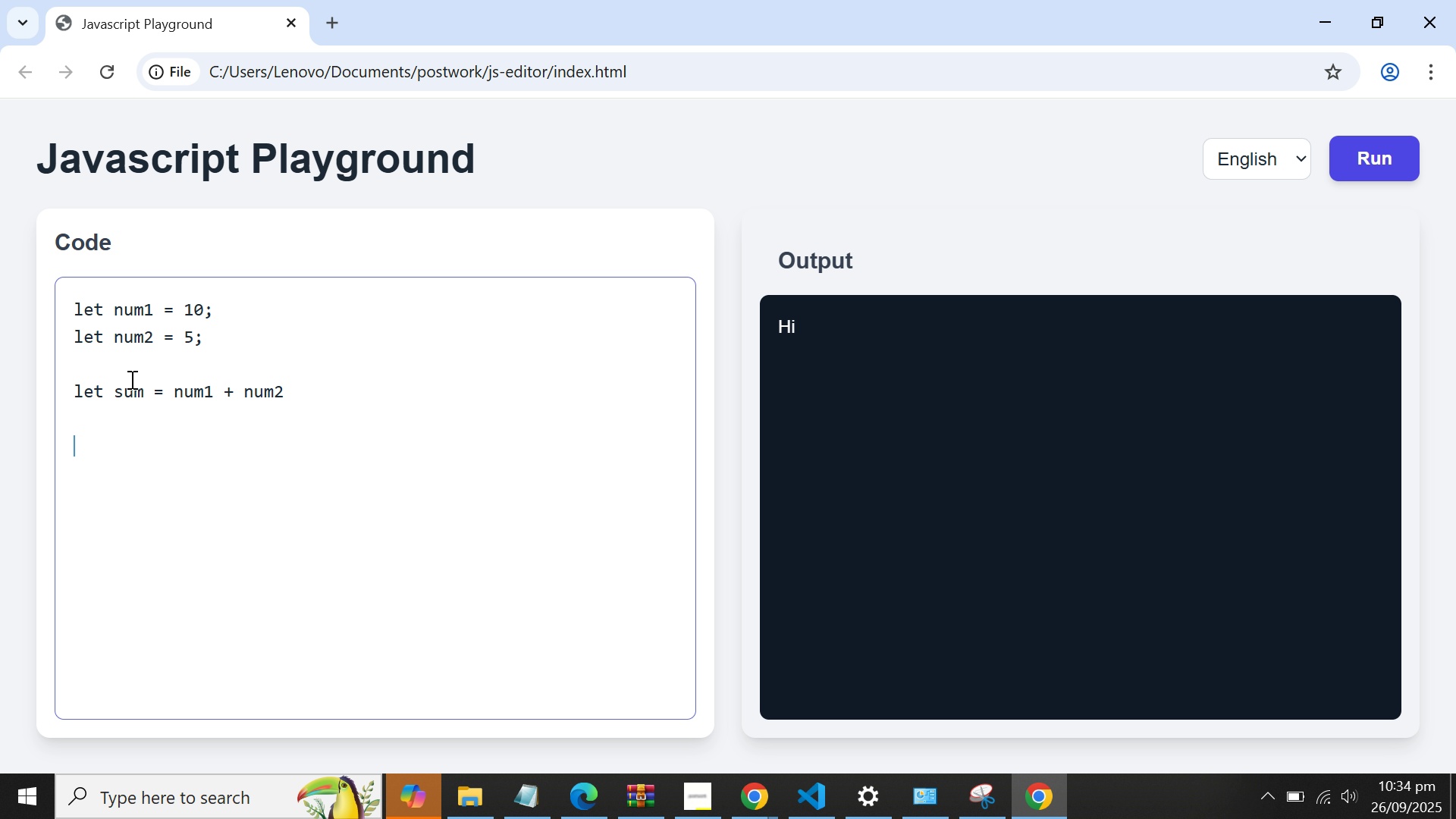 
key(Enter)
 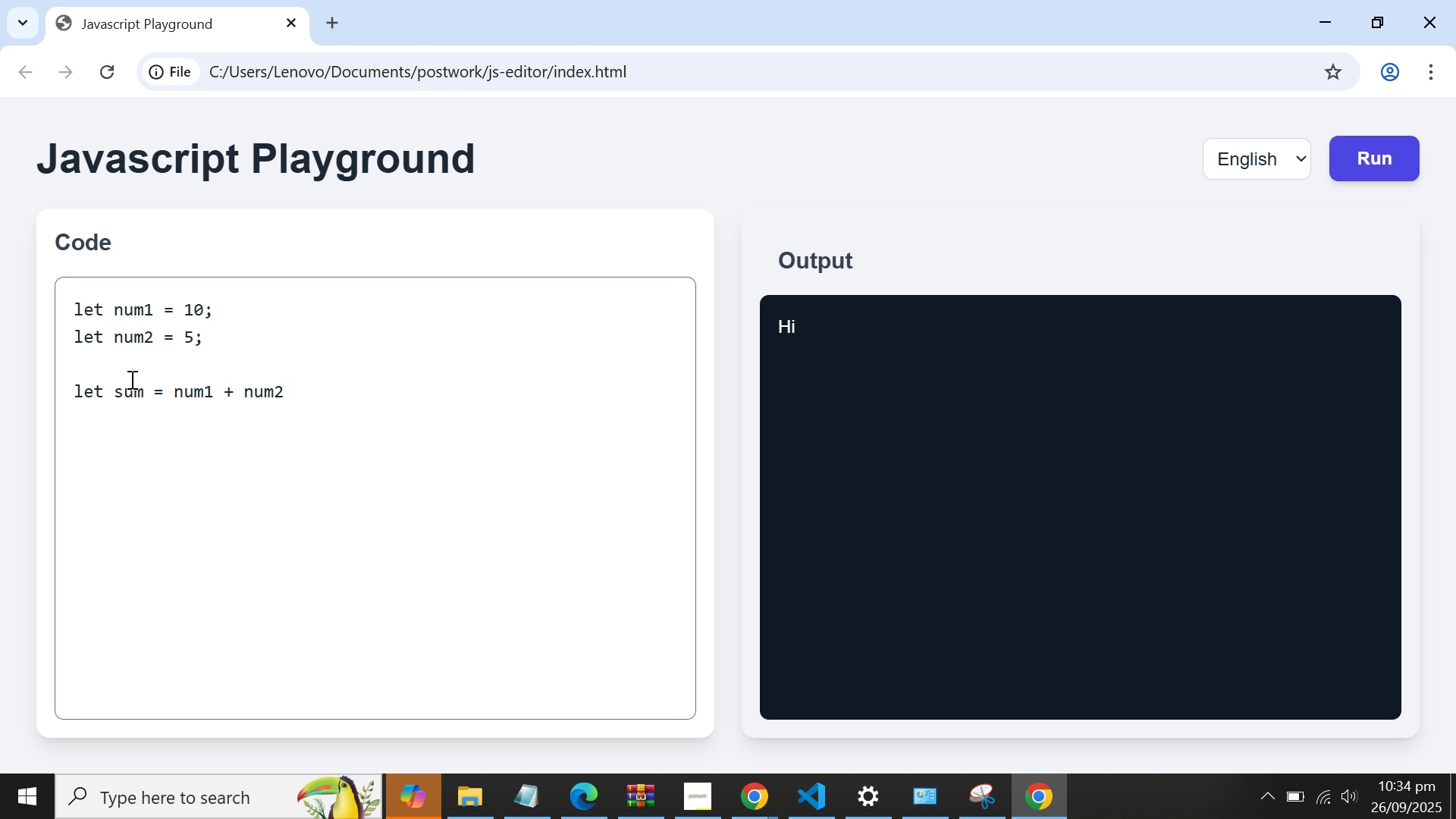 
type(console.log(sum);)
 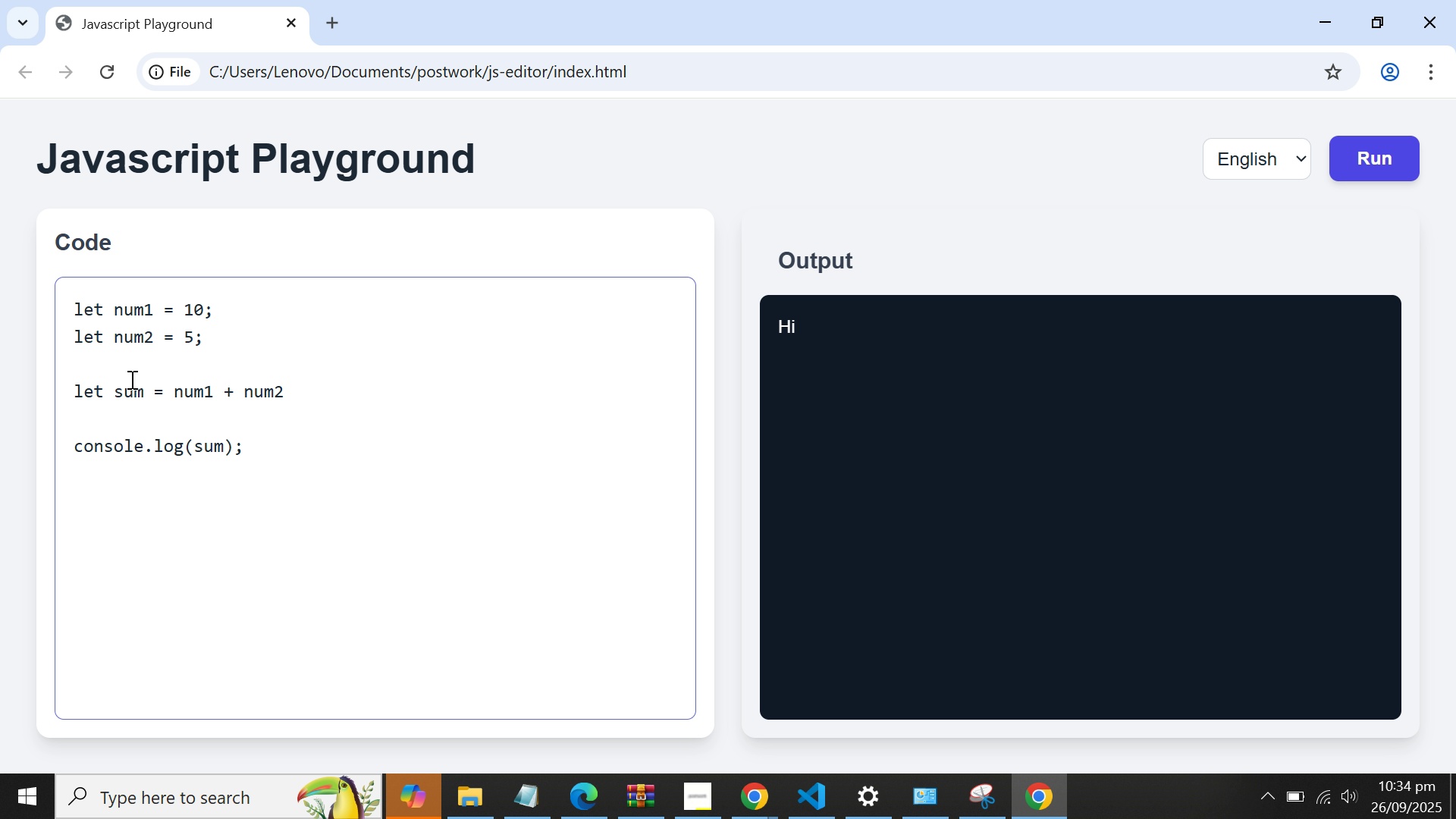 
left_click([294, 394])
 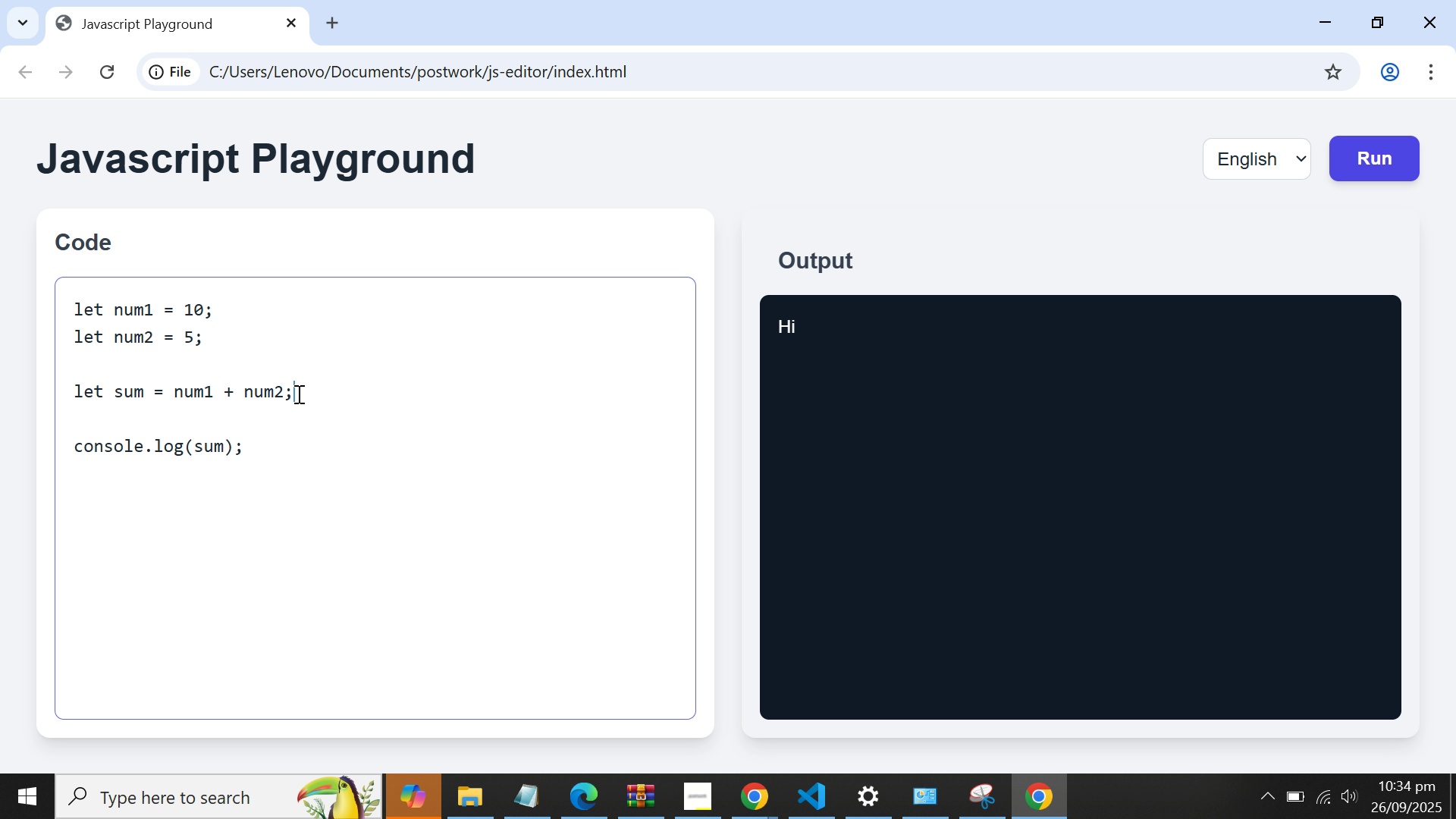 
key(Semicolon)
 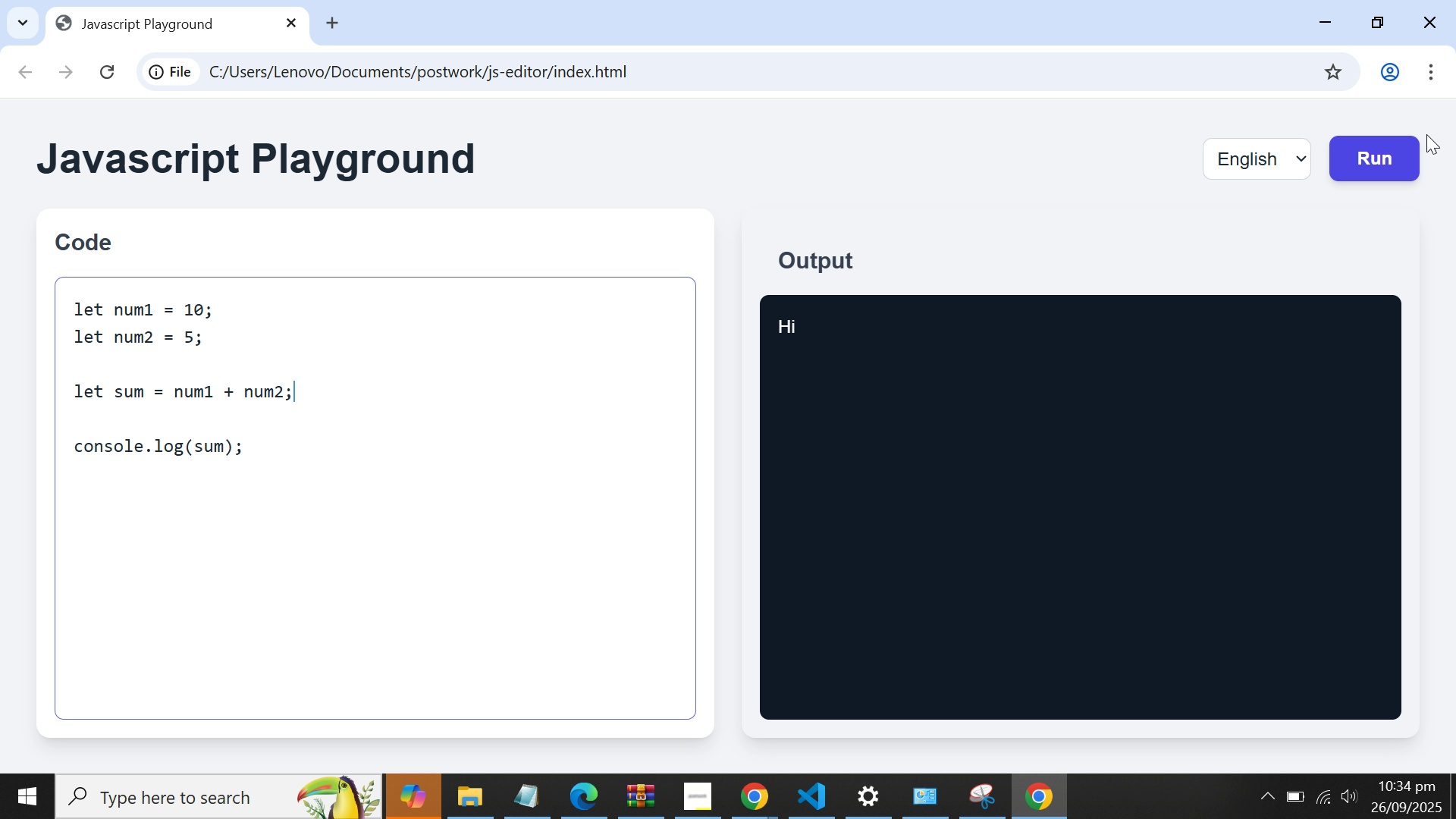 
left_click([1401, 160])
 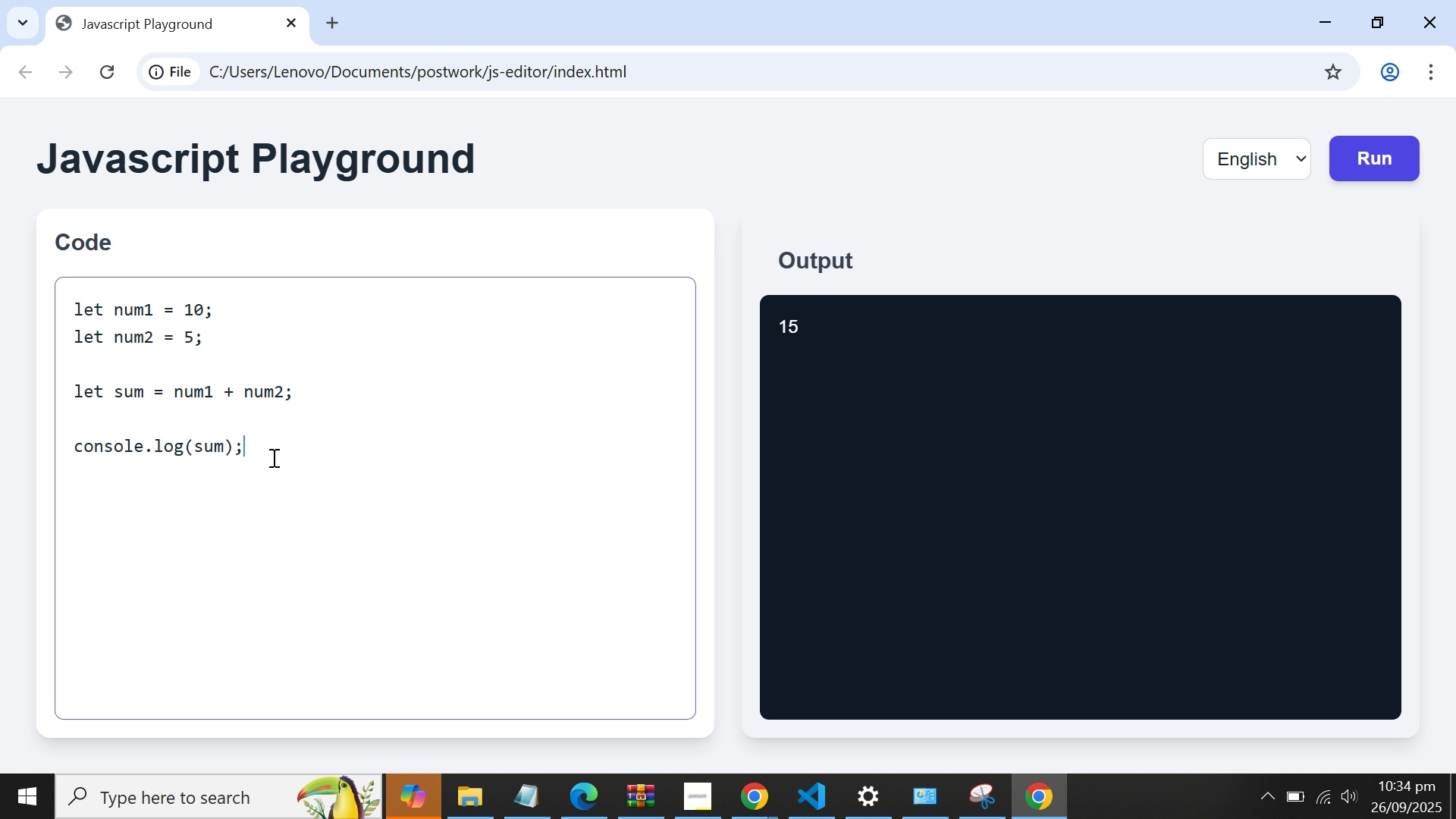 
wait(5.56)
 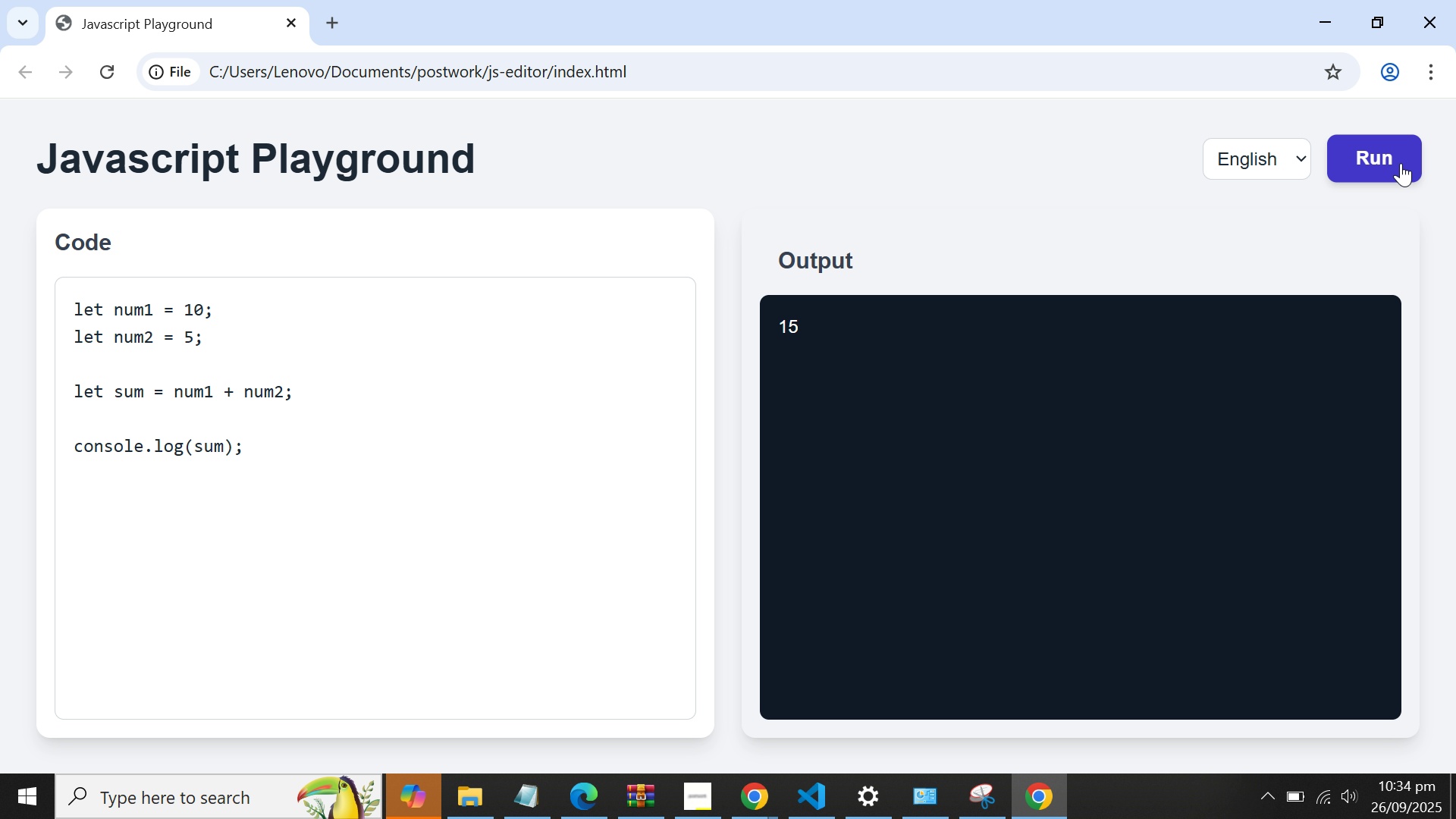 
key(Enter)
 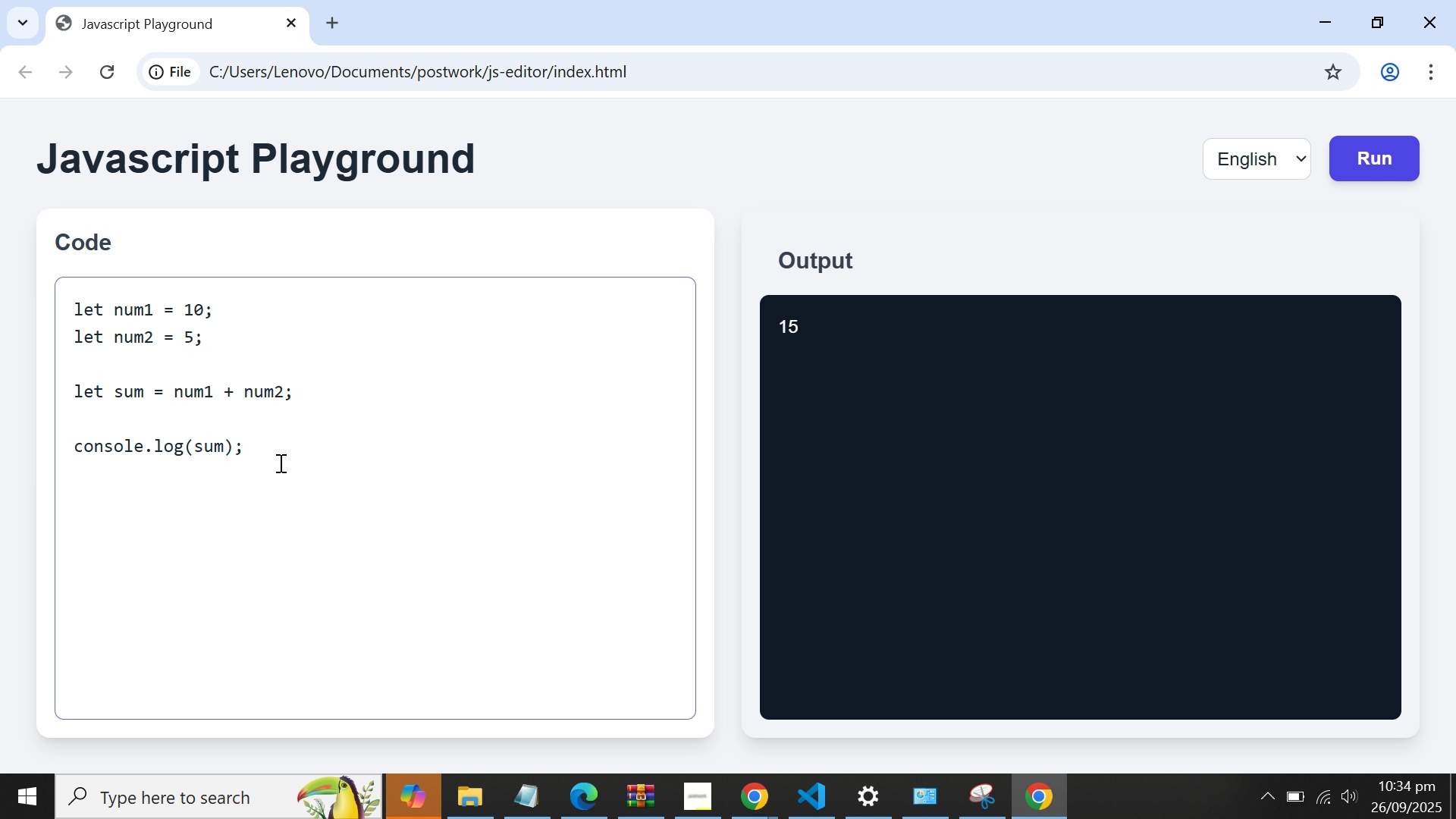 
type(alert(sum);)
 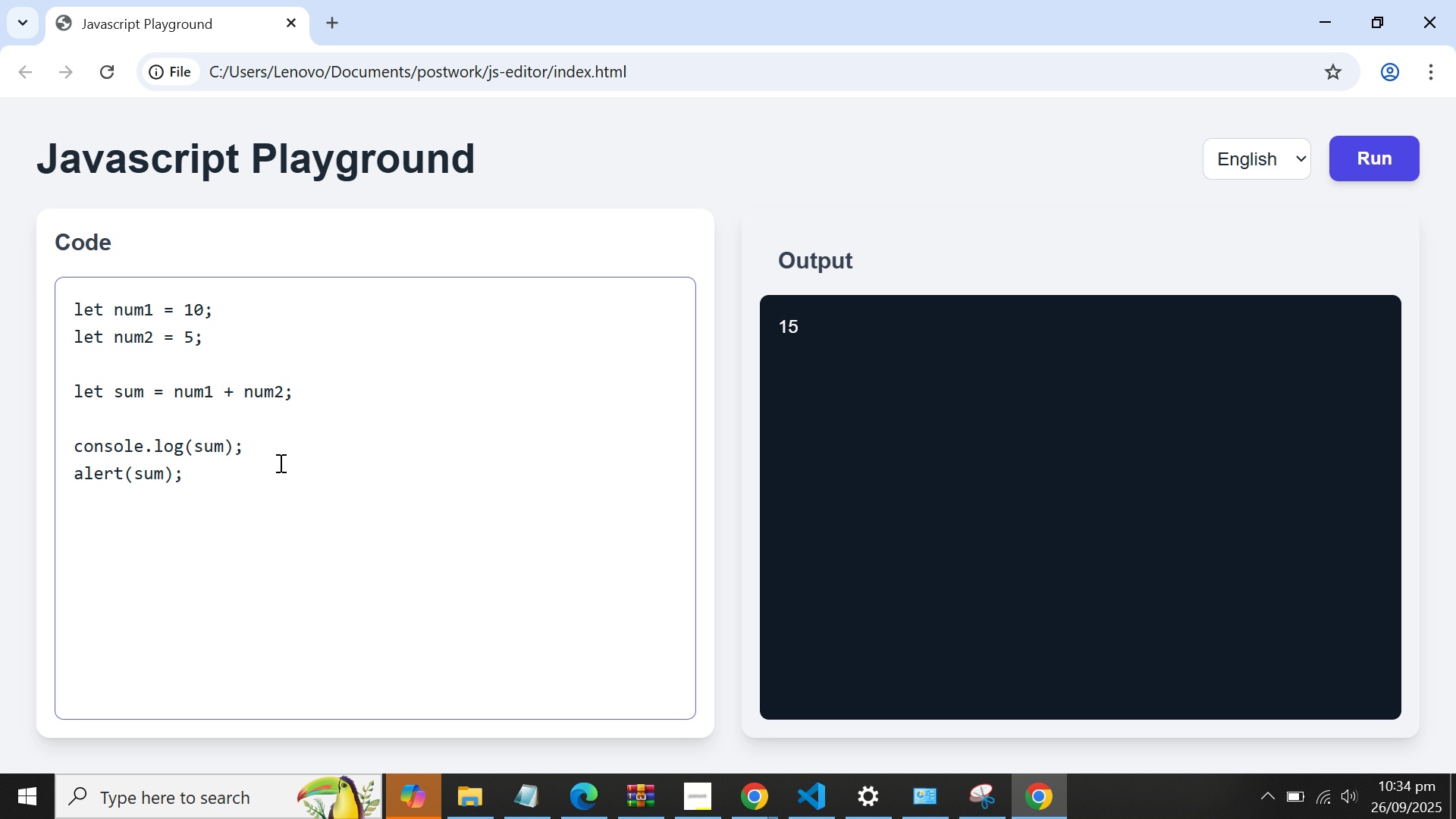 
scroll: coordinate [279, 463], scroll_direction: up, amount: 1.0
 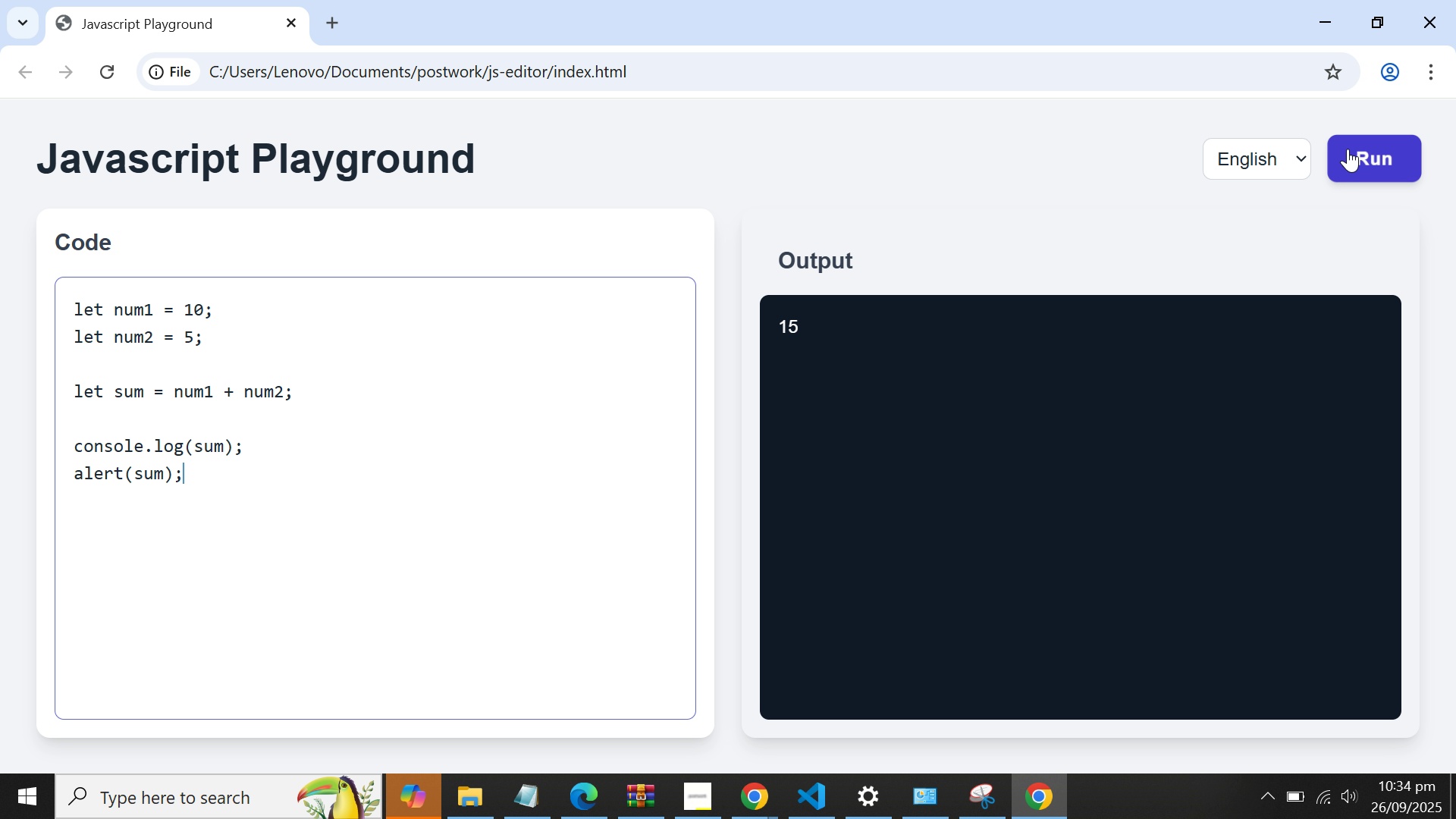 
left_click([1349, 149])
 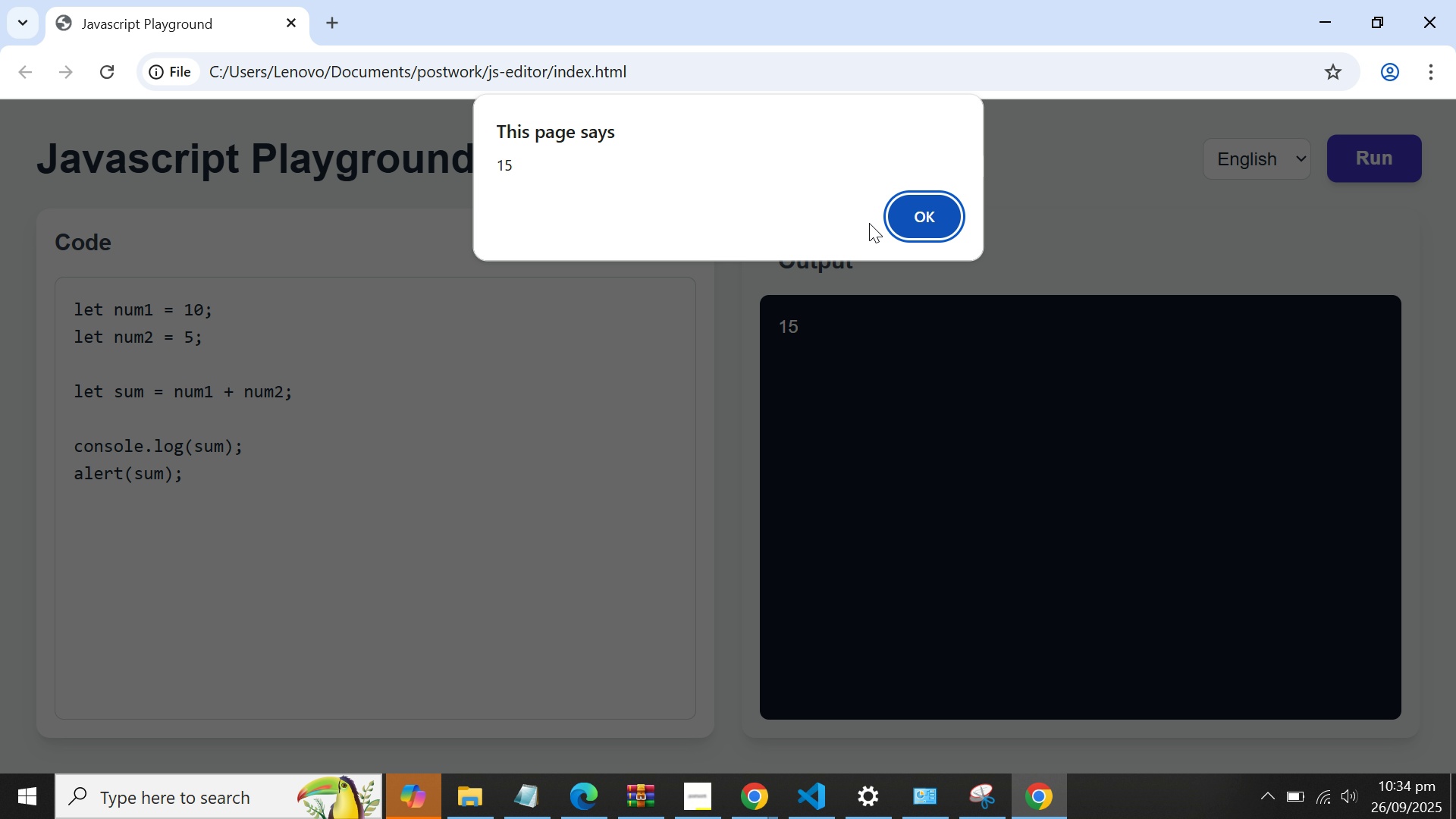 
left_click([911, 206])
 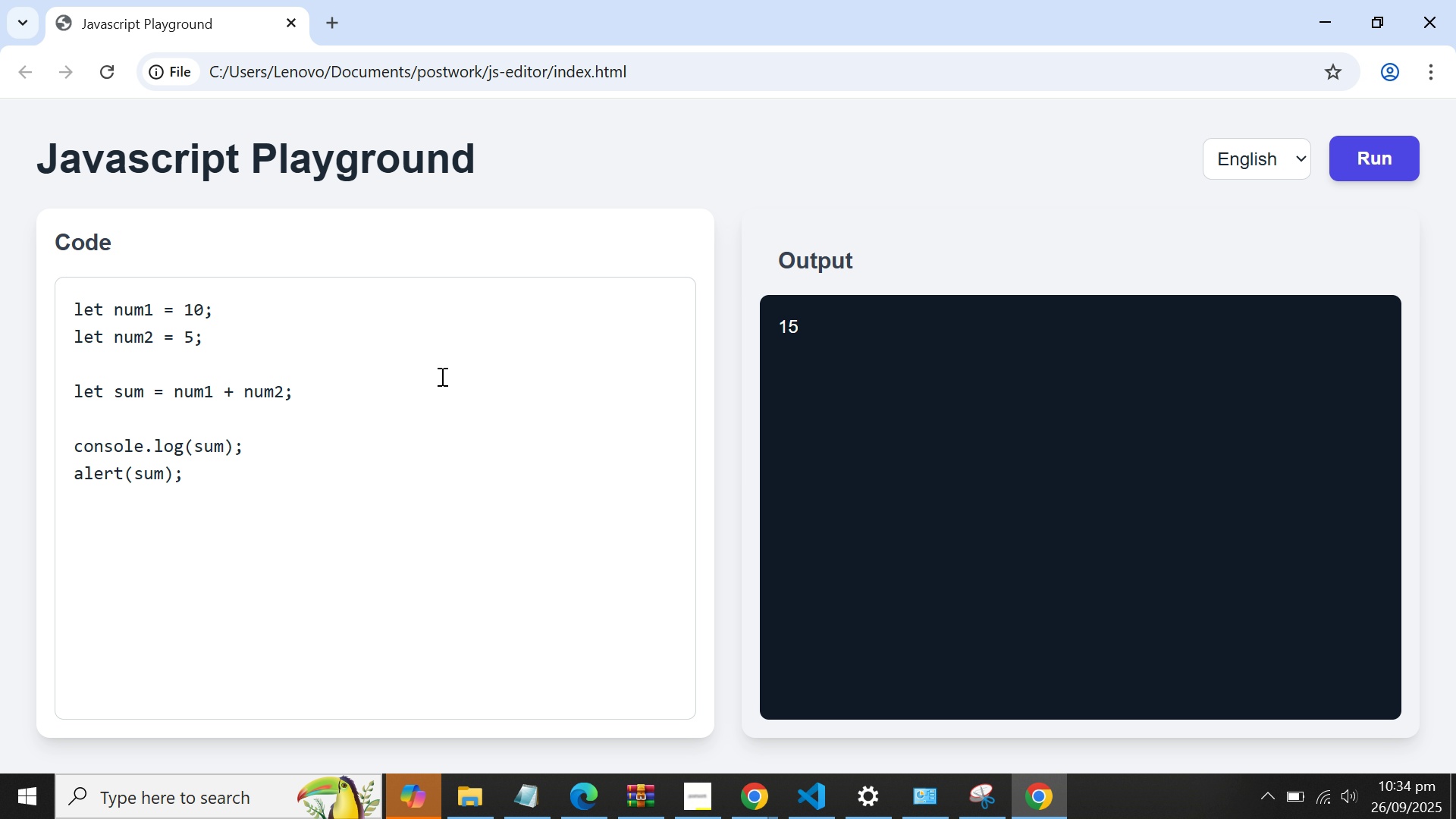 
left_click([441, 376])
 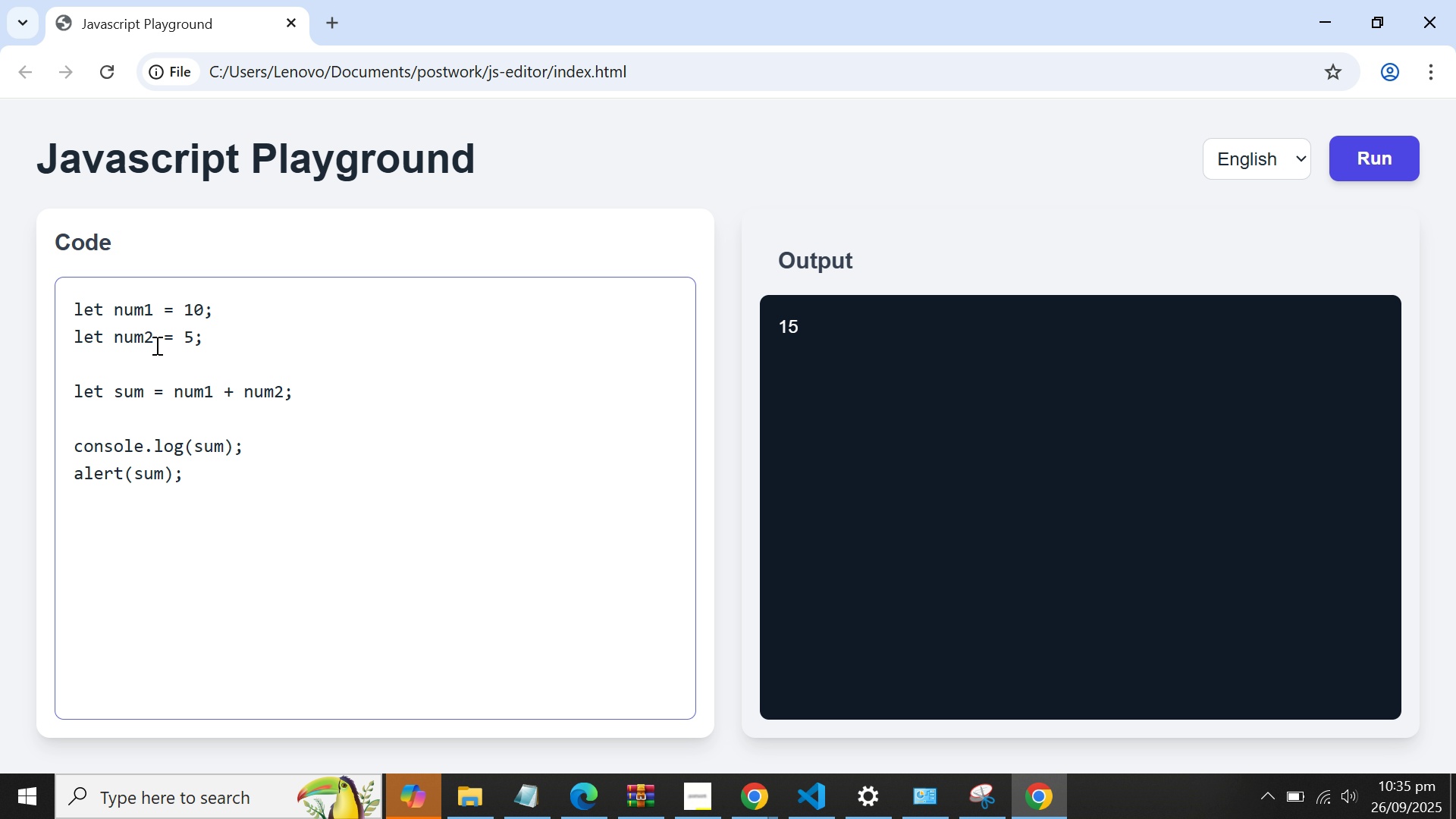 
left_click([186, 340])
 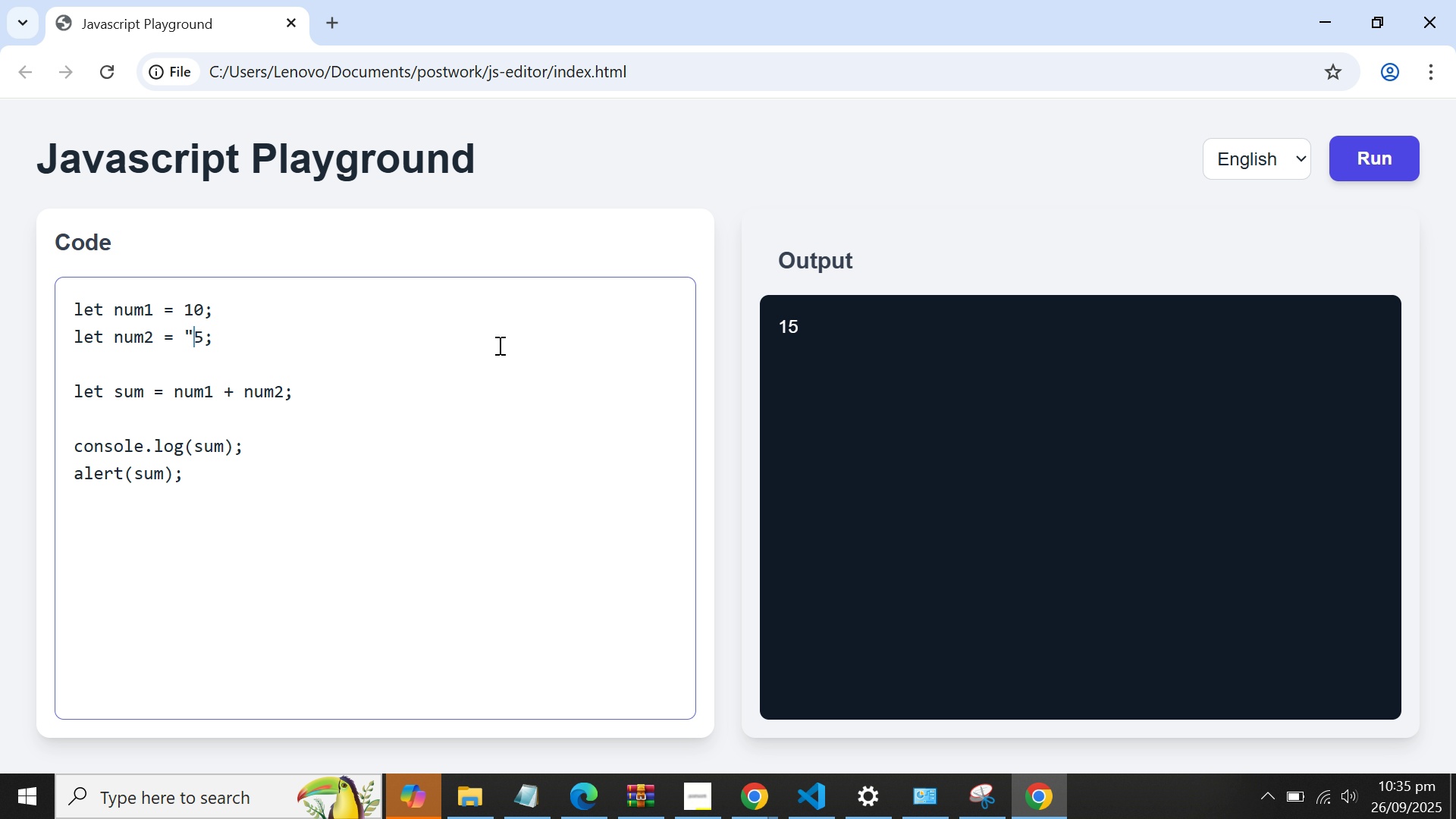 
key(Shift+ShiftLeft)
 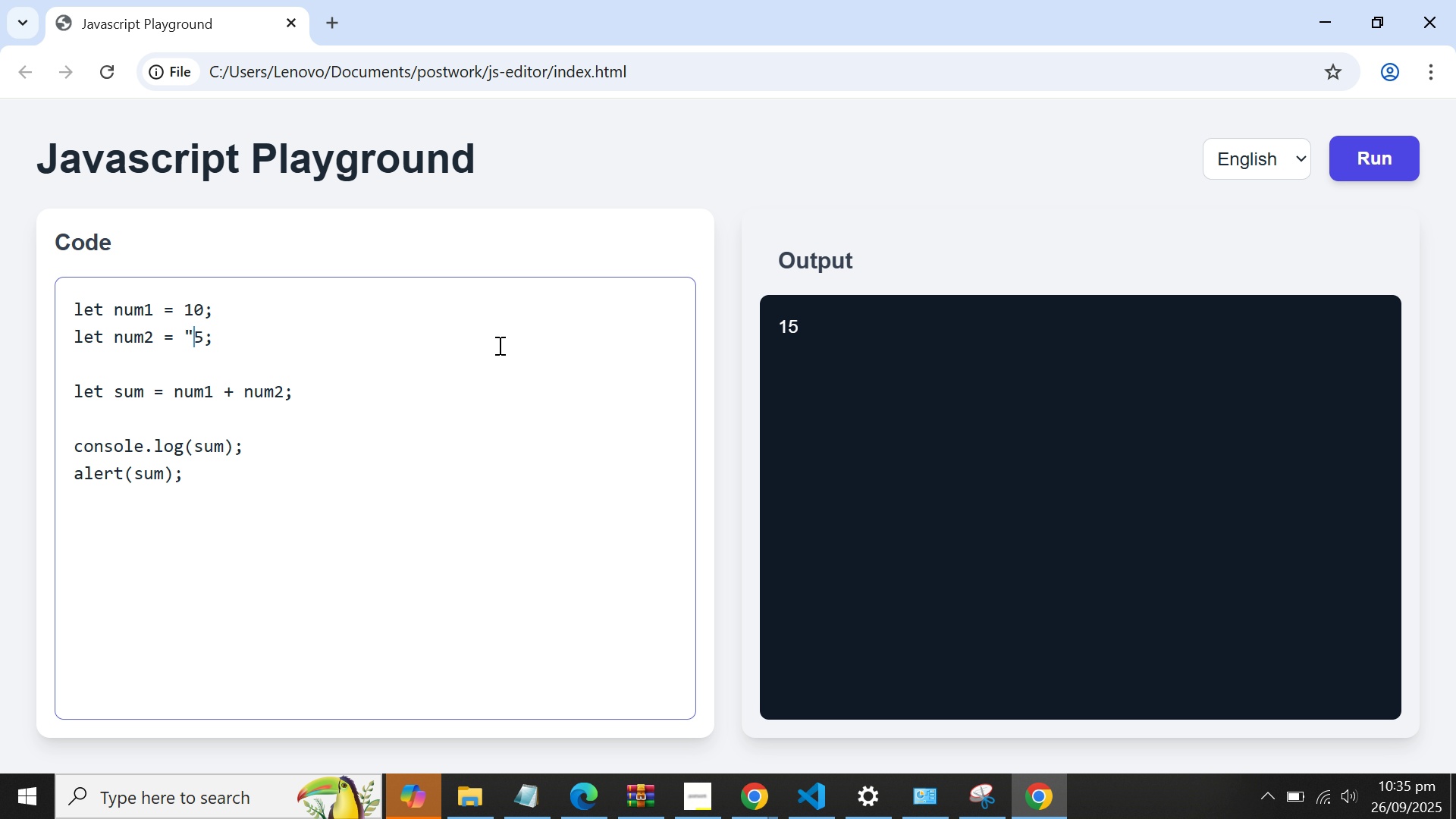 
key(Shift+Quote)
 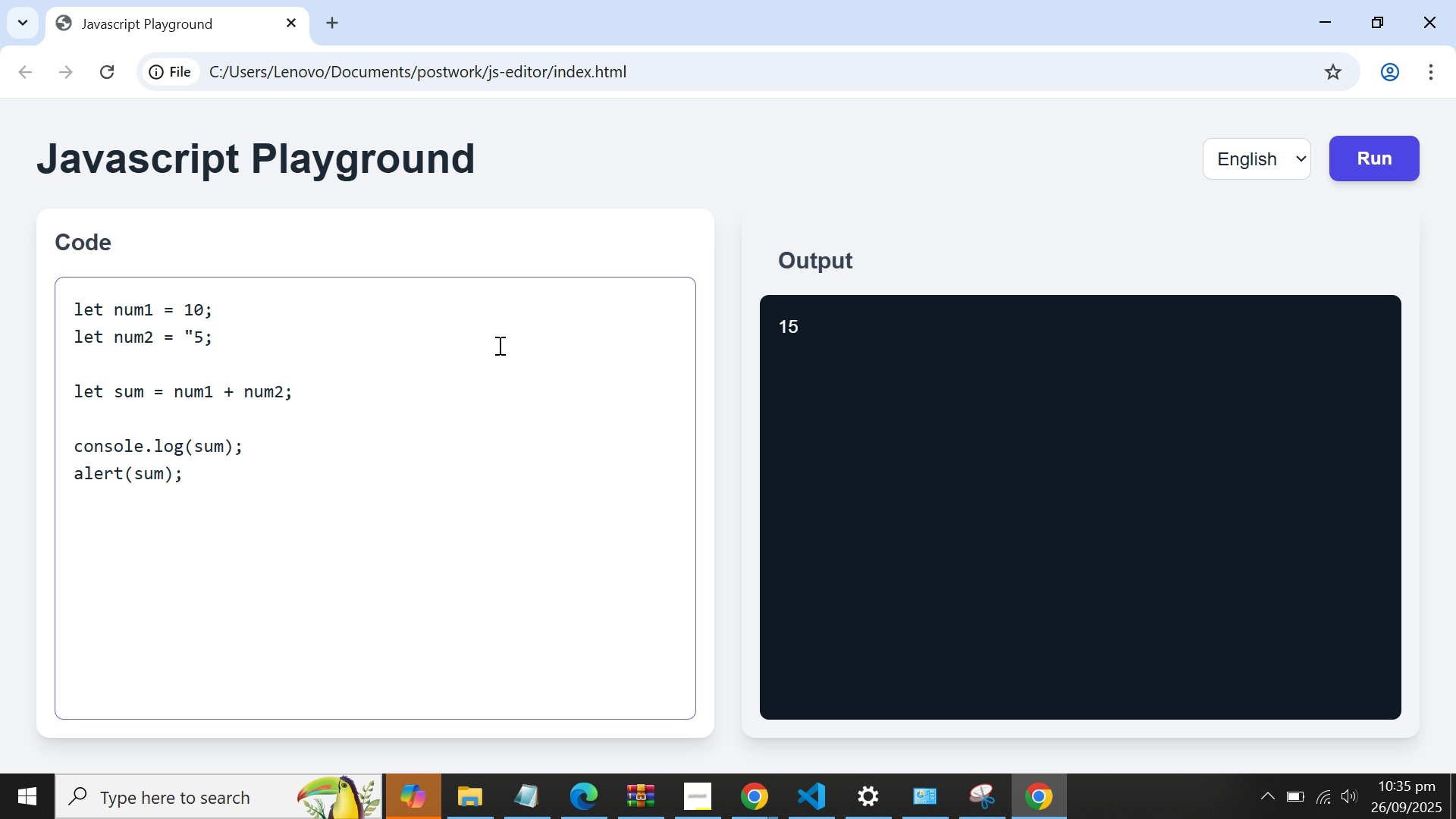 
key(ArrowRight)
 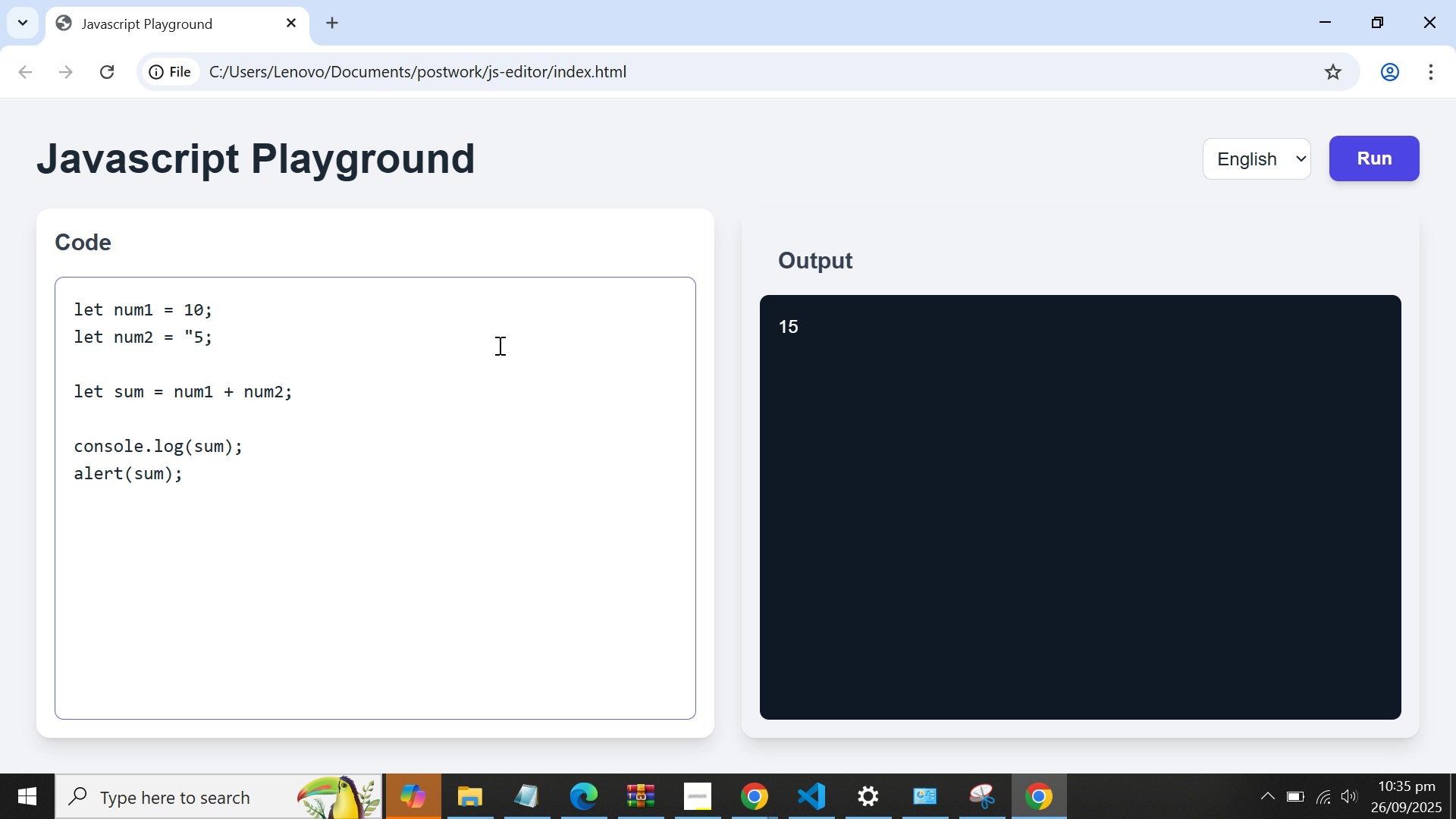 
key(Shift+Quote)
 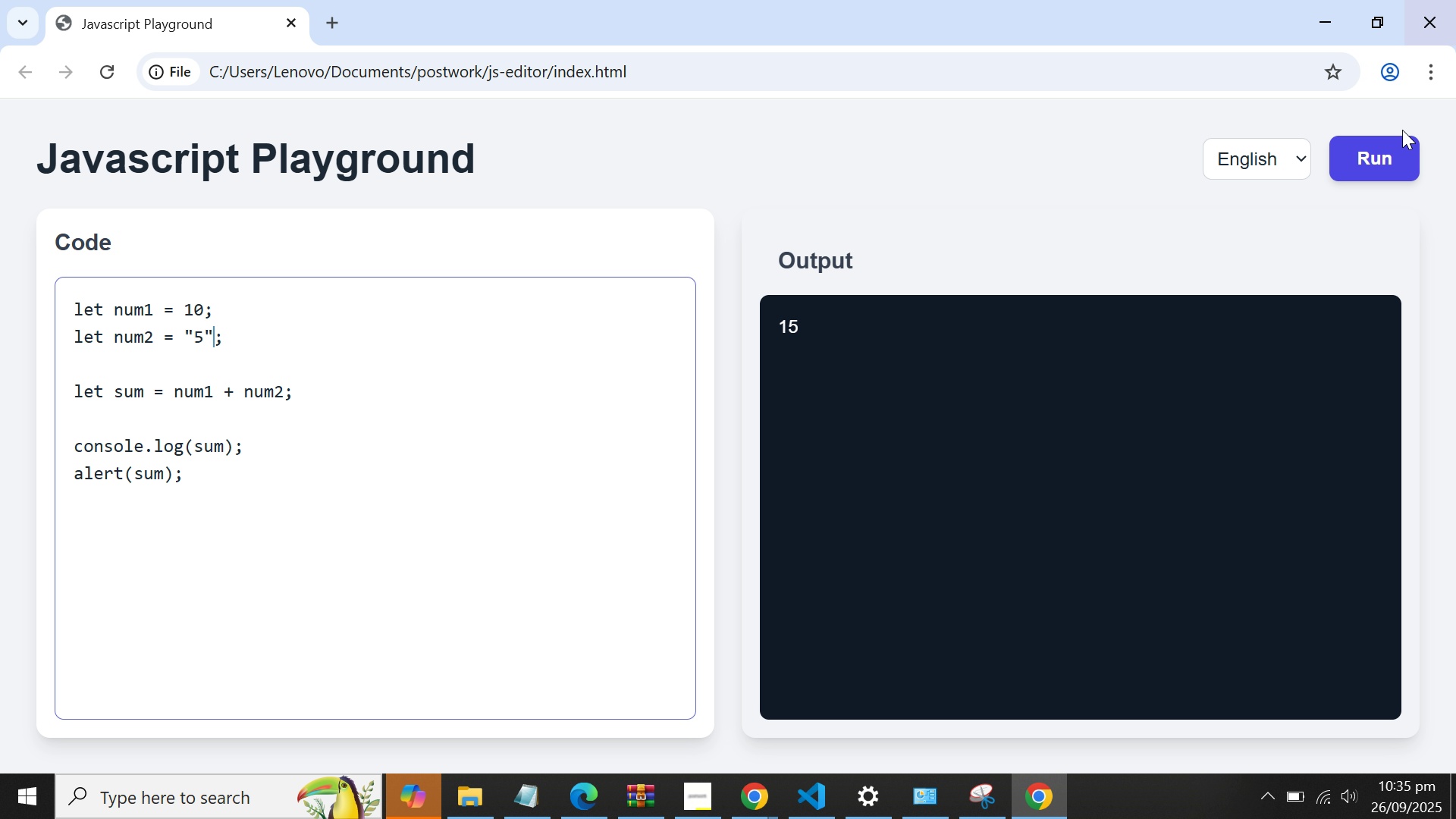 
left_click([1361, 161])
 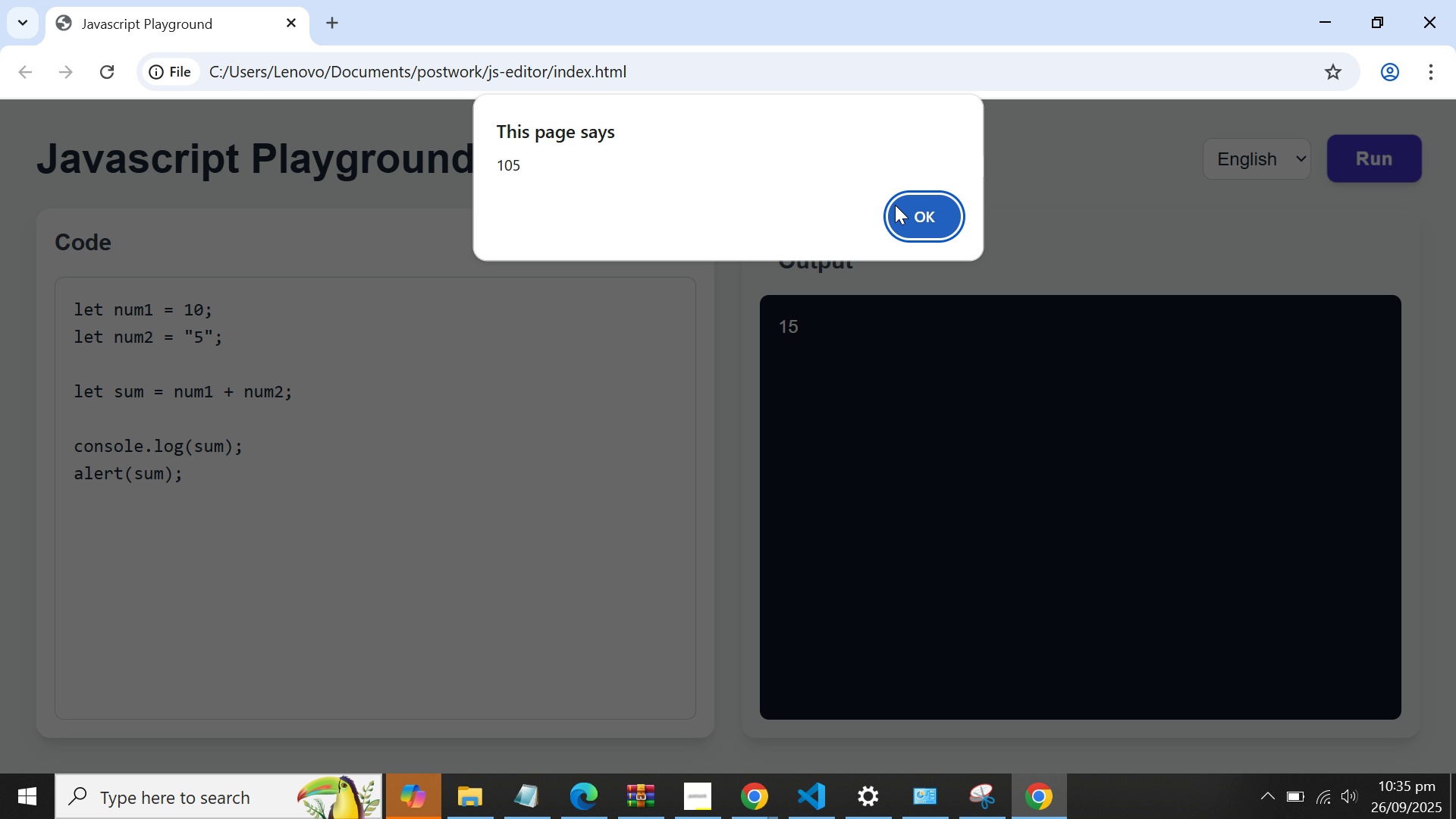 
left_click([895, 205])
 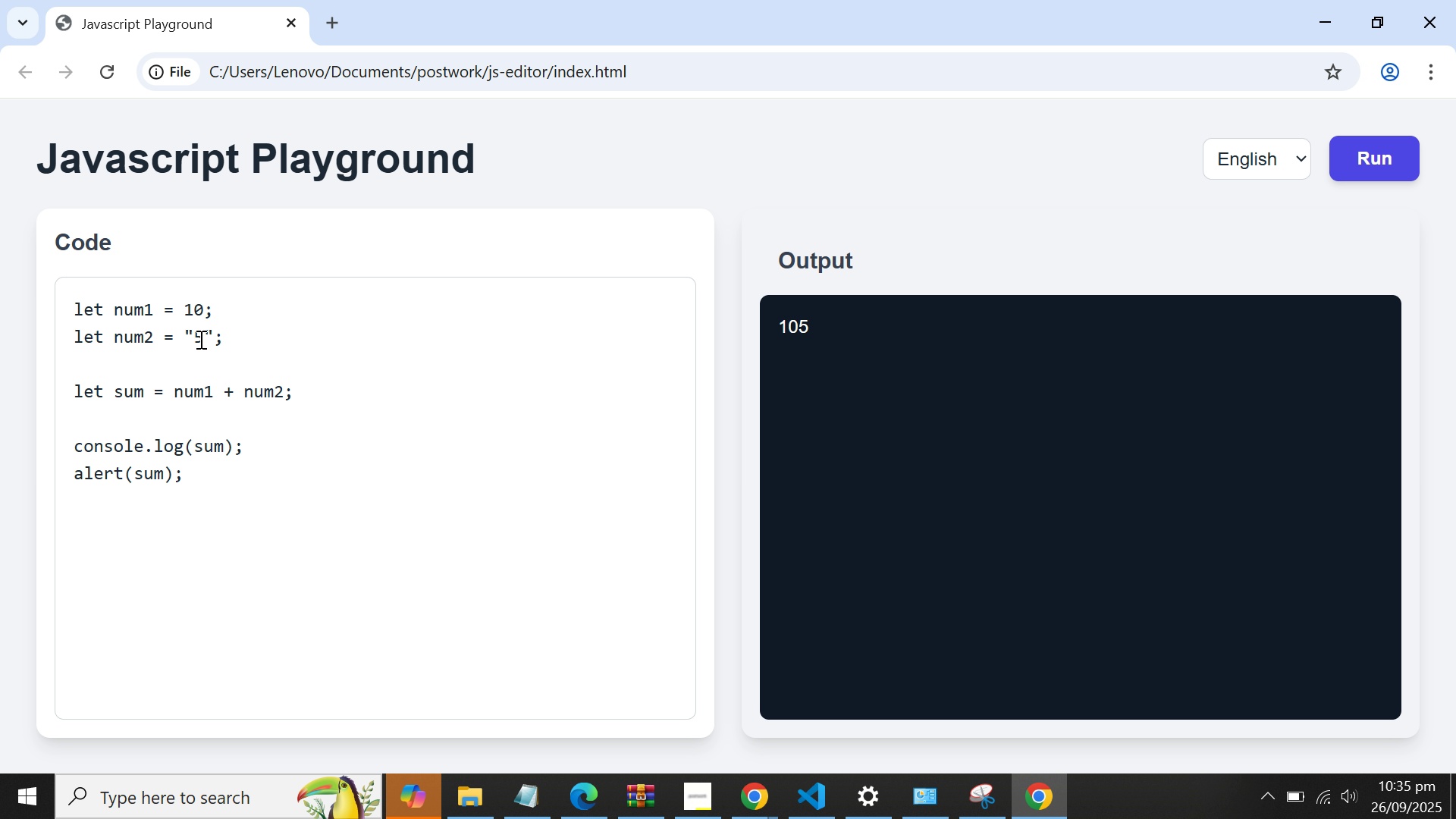 
left_click([199, 339])
 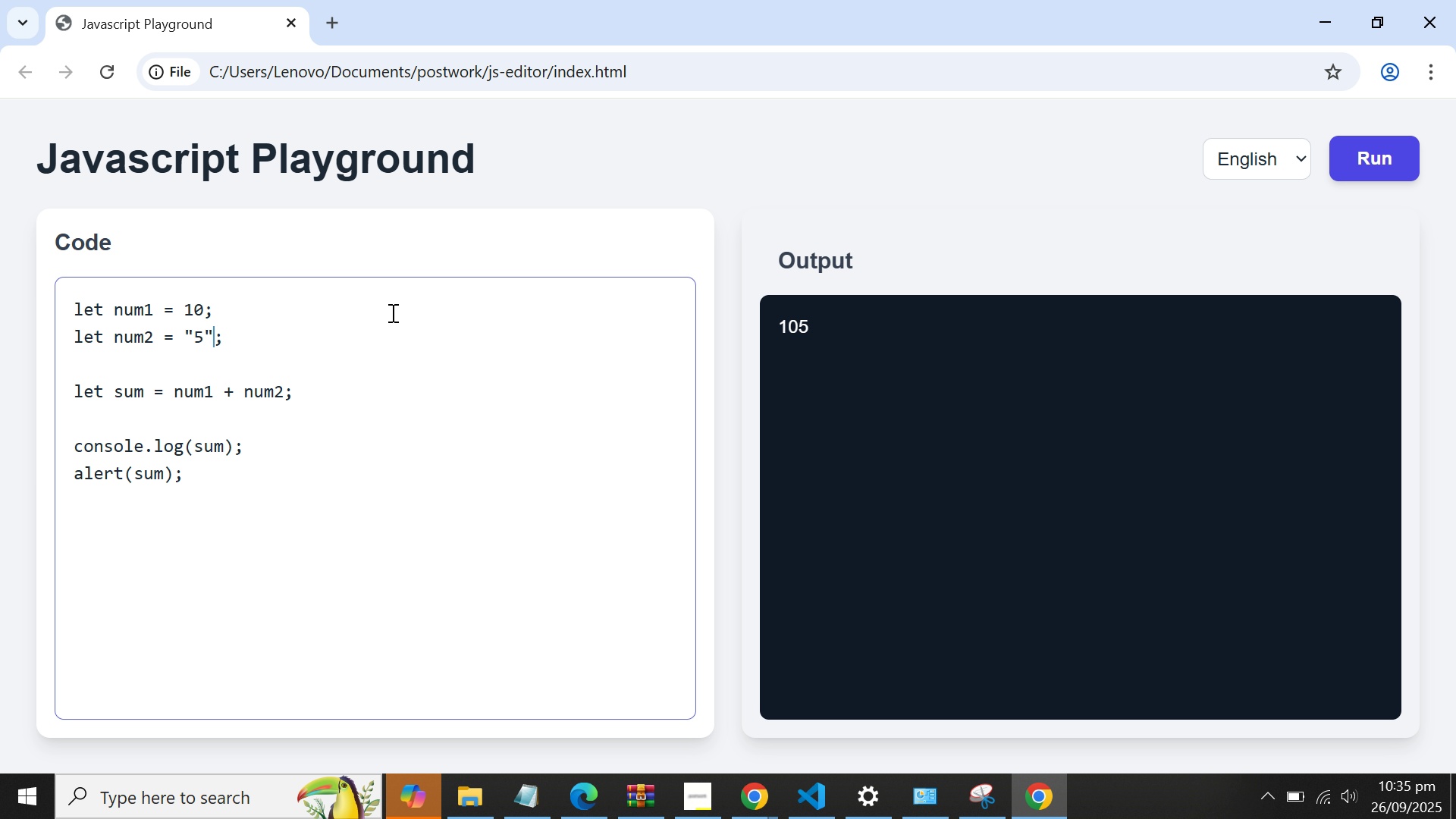 
key(ArrowRight)
 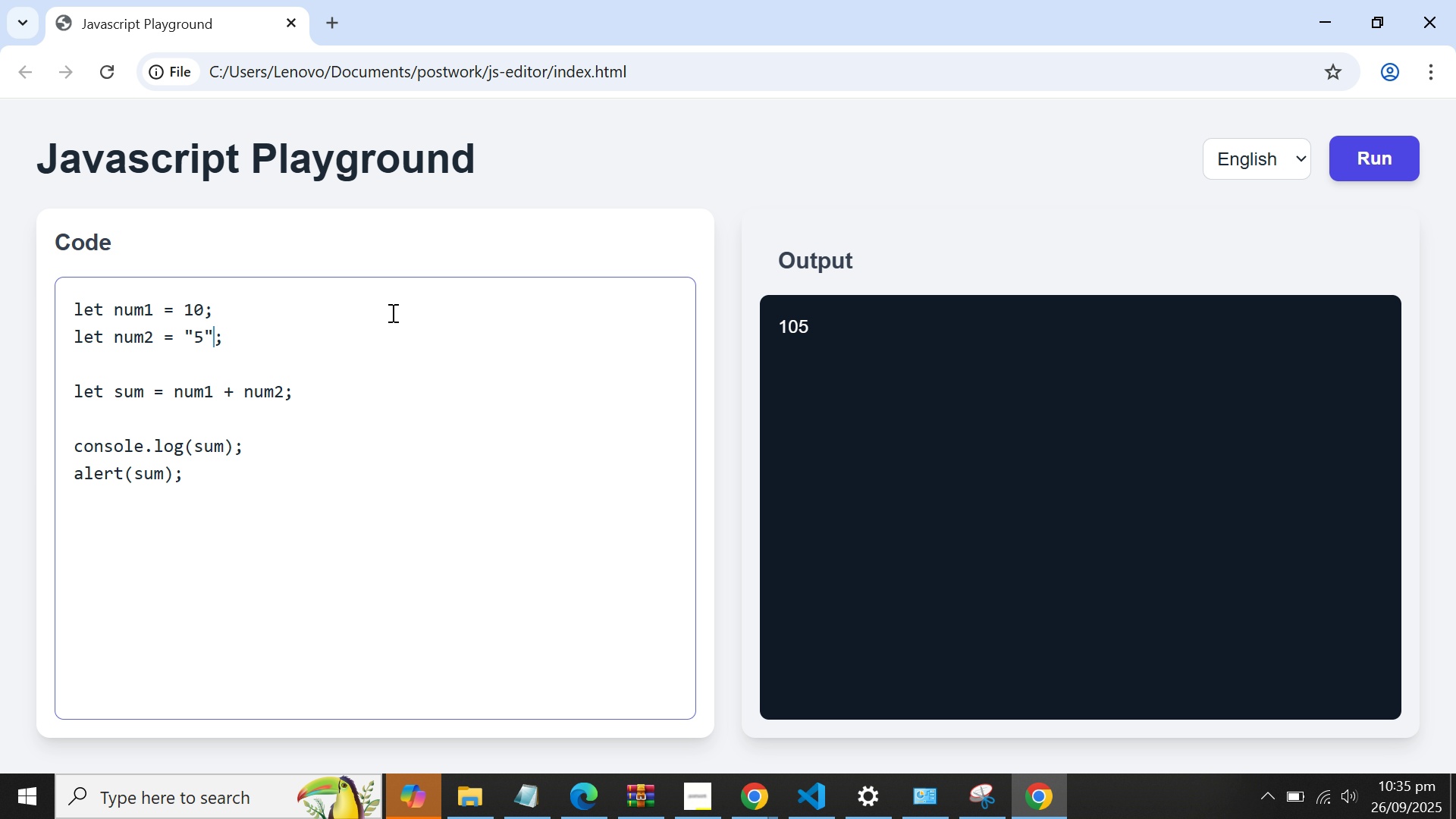 
key(Backspace)
 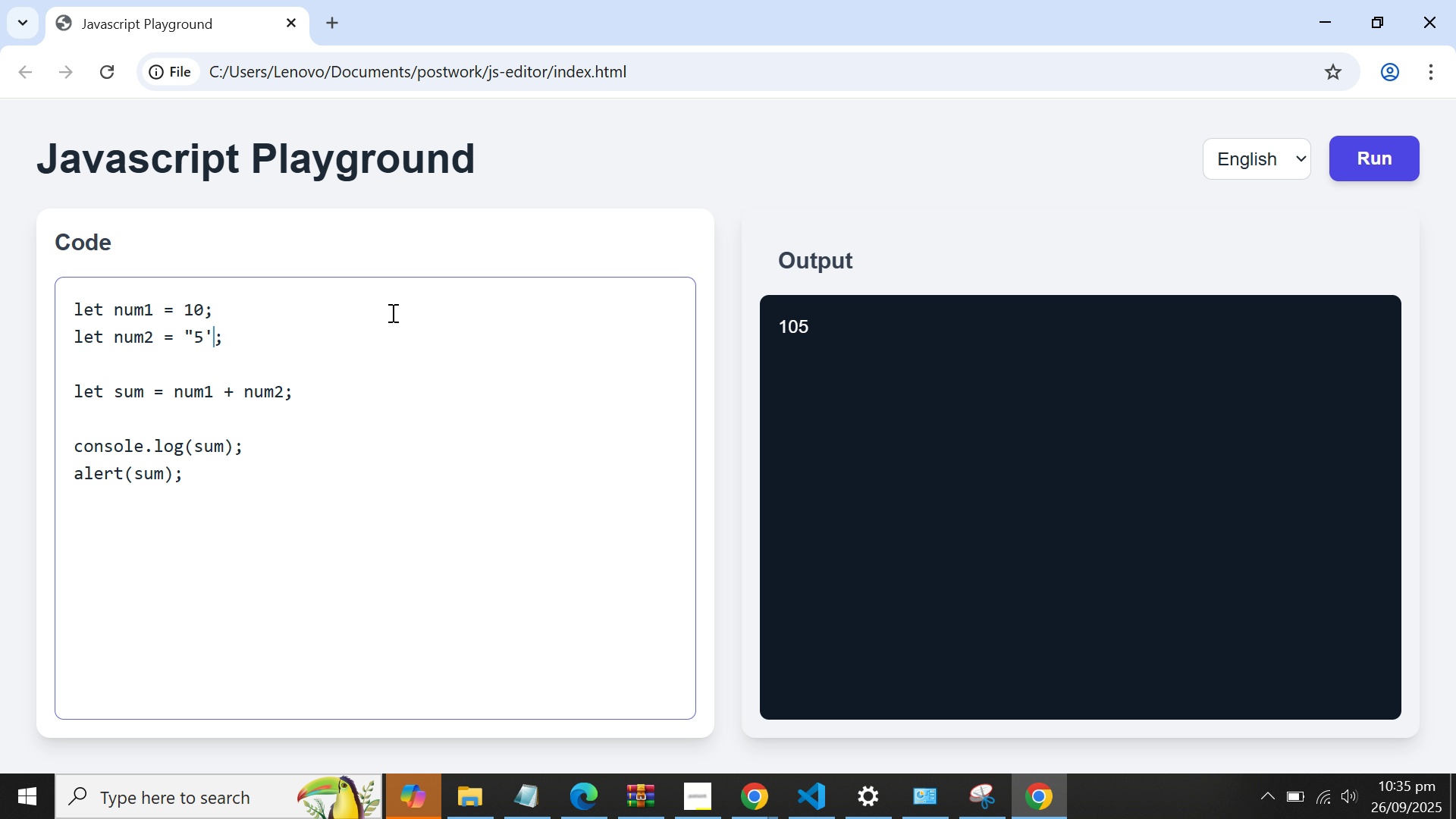 
key(Quote)
 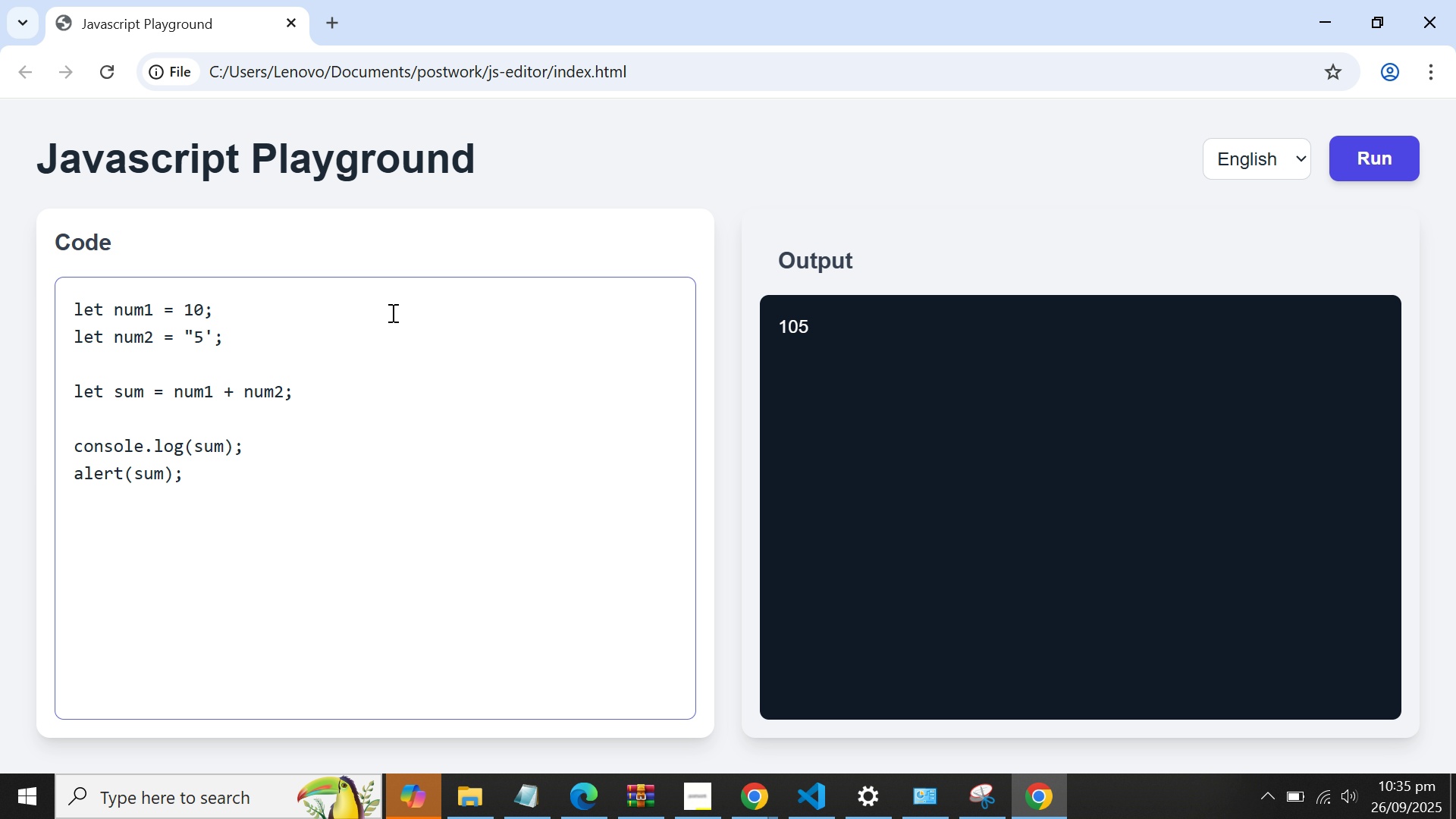 
key(ArrowLeft)
 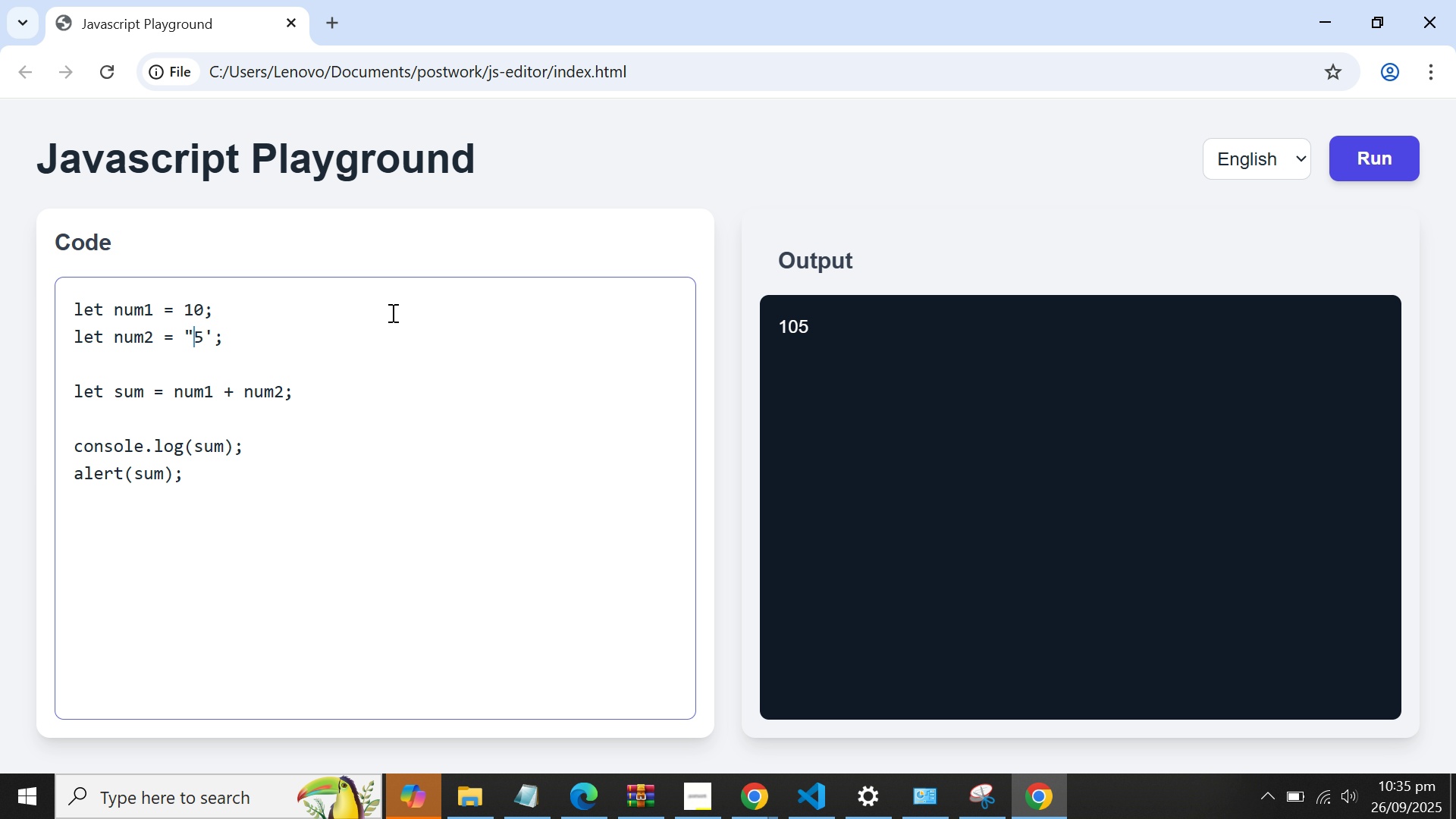 
key(ArrowLeft)
 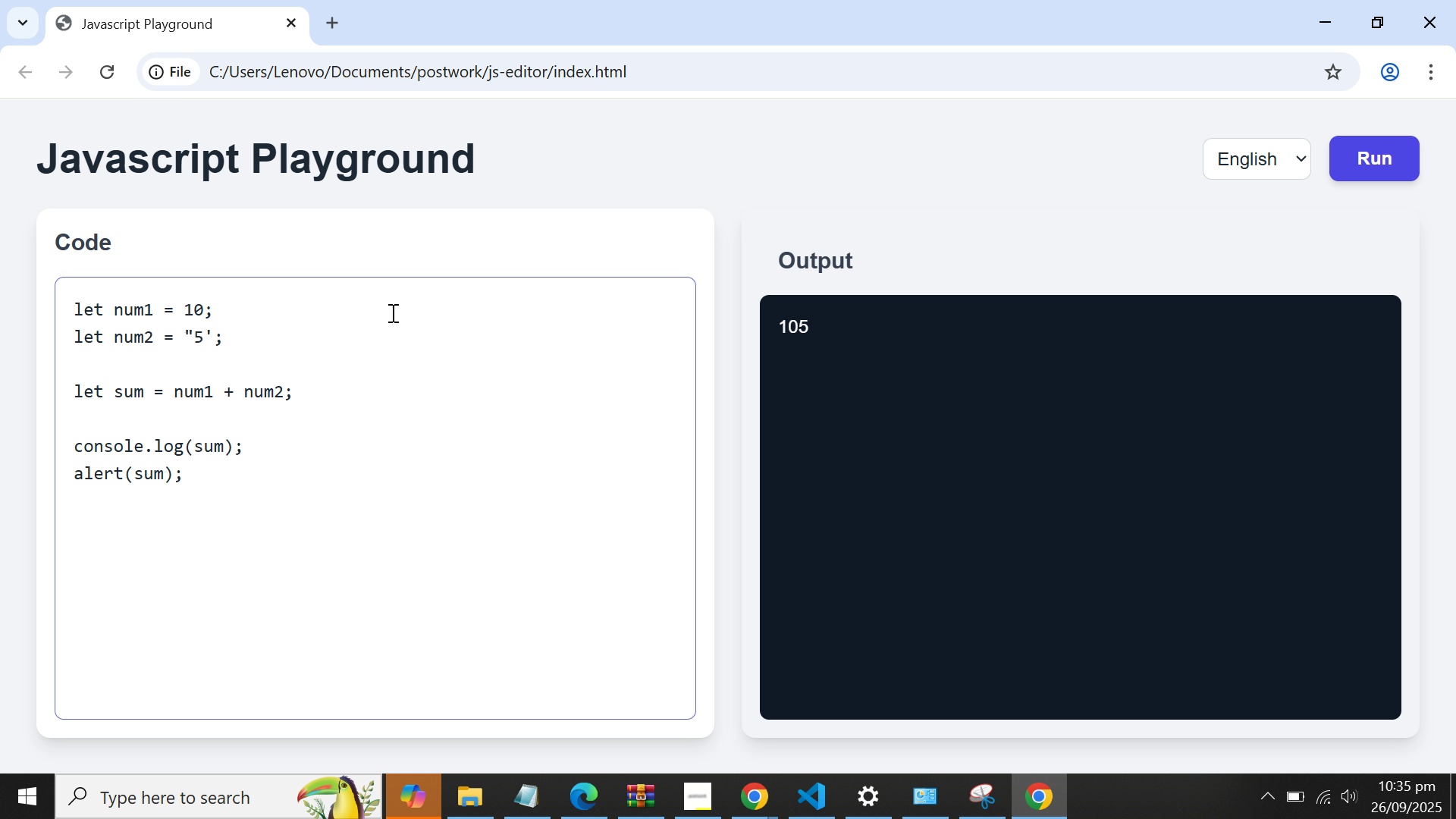 
key(Backspace)
 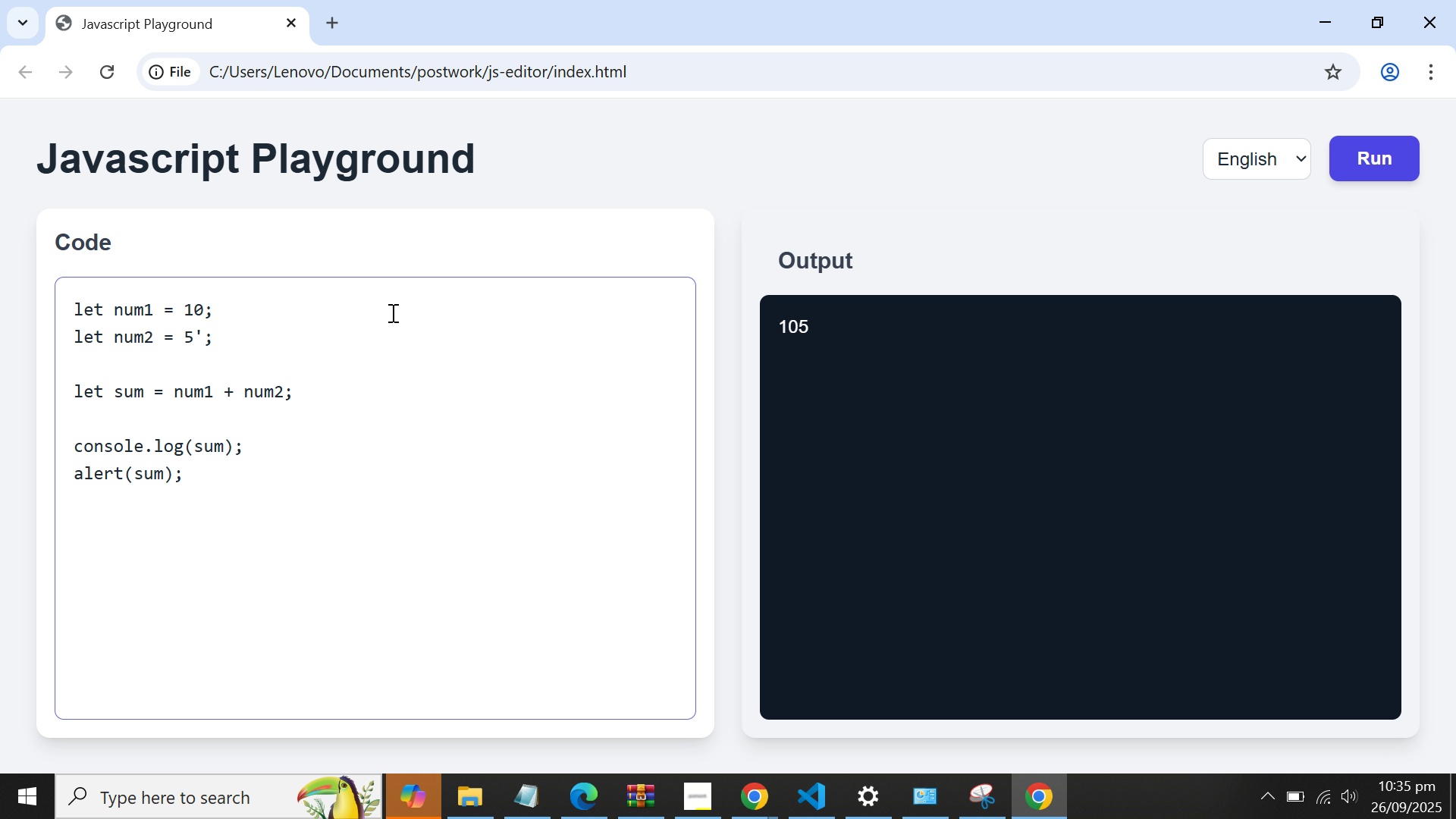 
key(ArrowRight)
 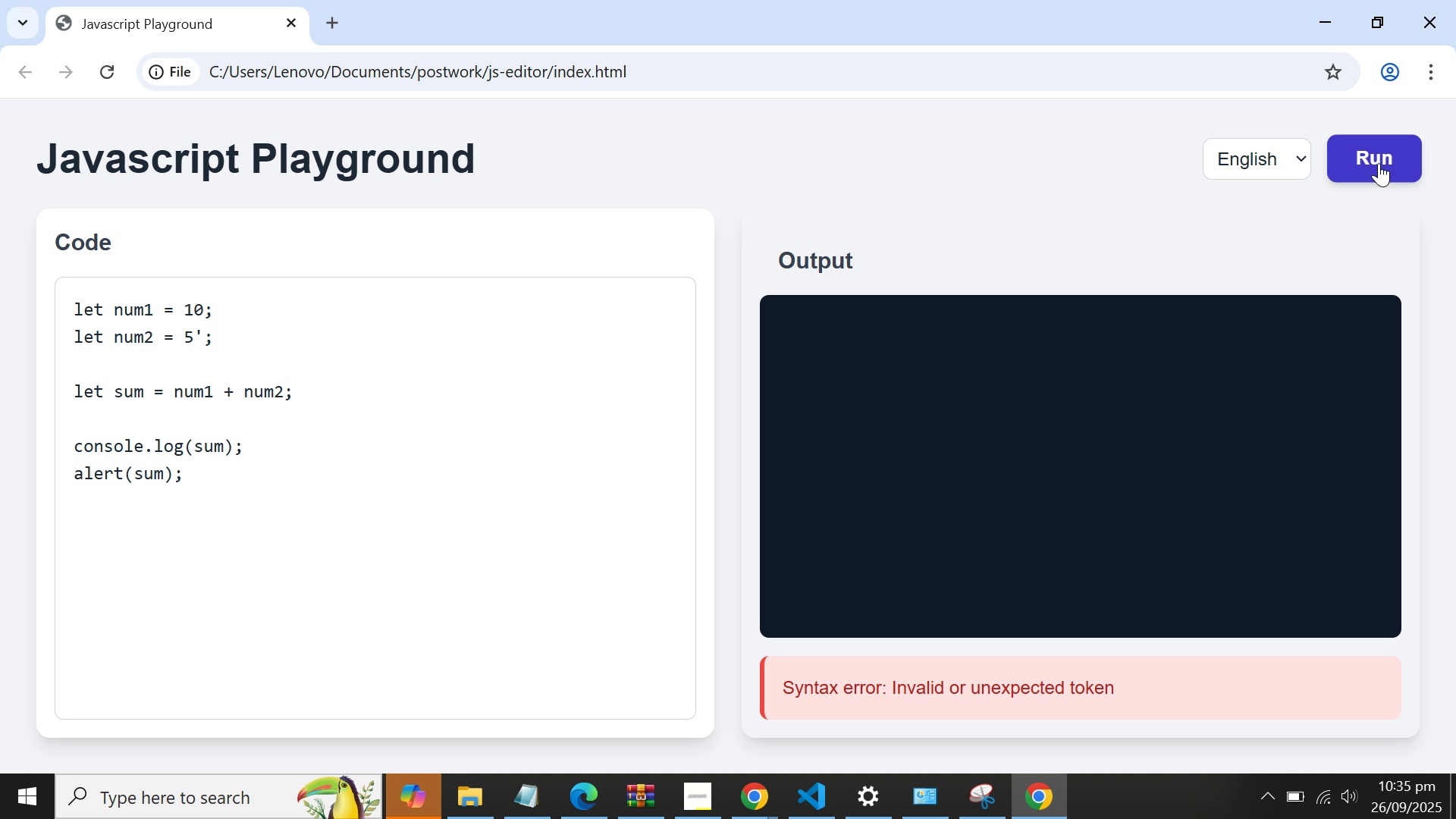 
left_click([1379, 163])
 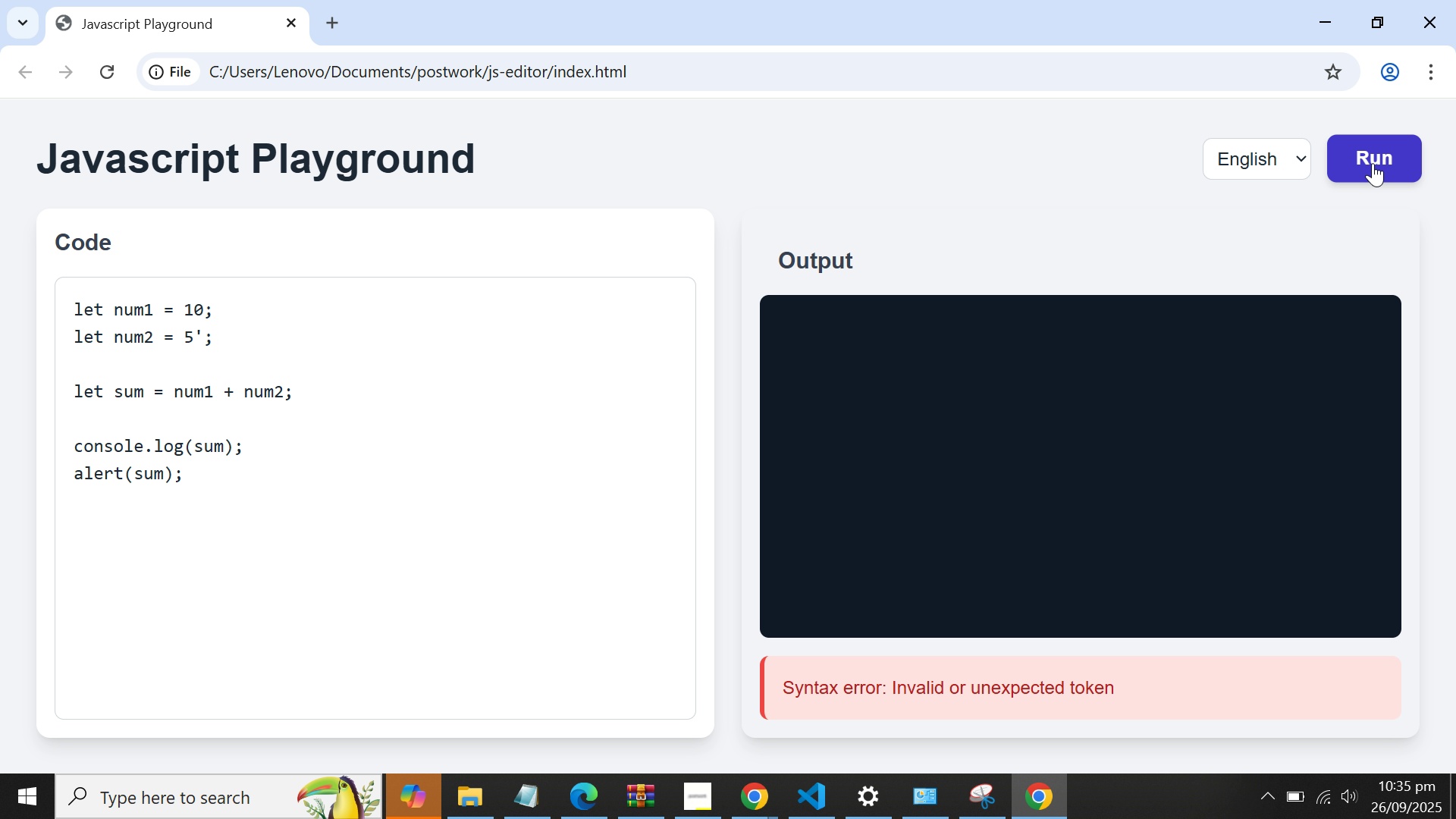 
left_click_drag(start_coordinate=[1042, 175], to_coordinate=[1047, 184])
 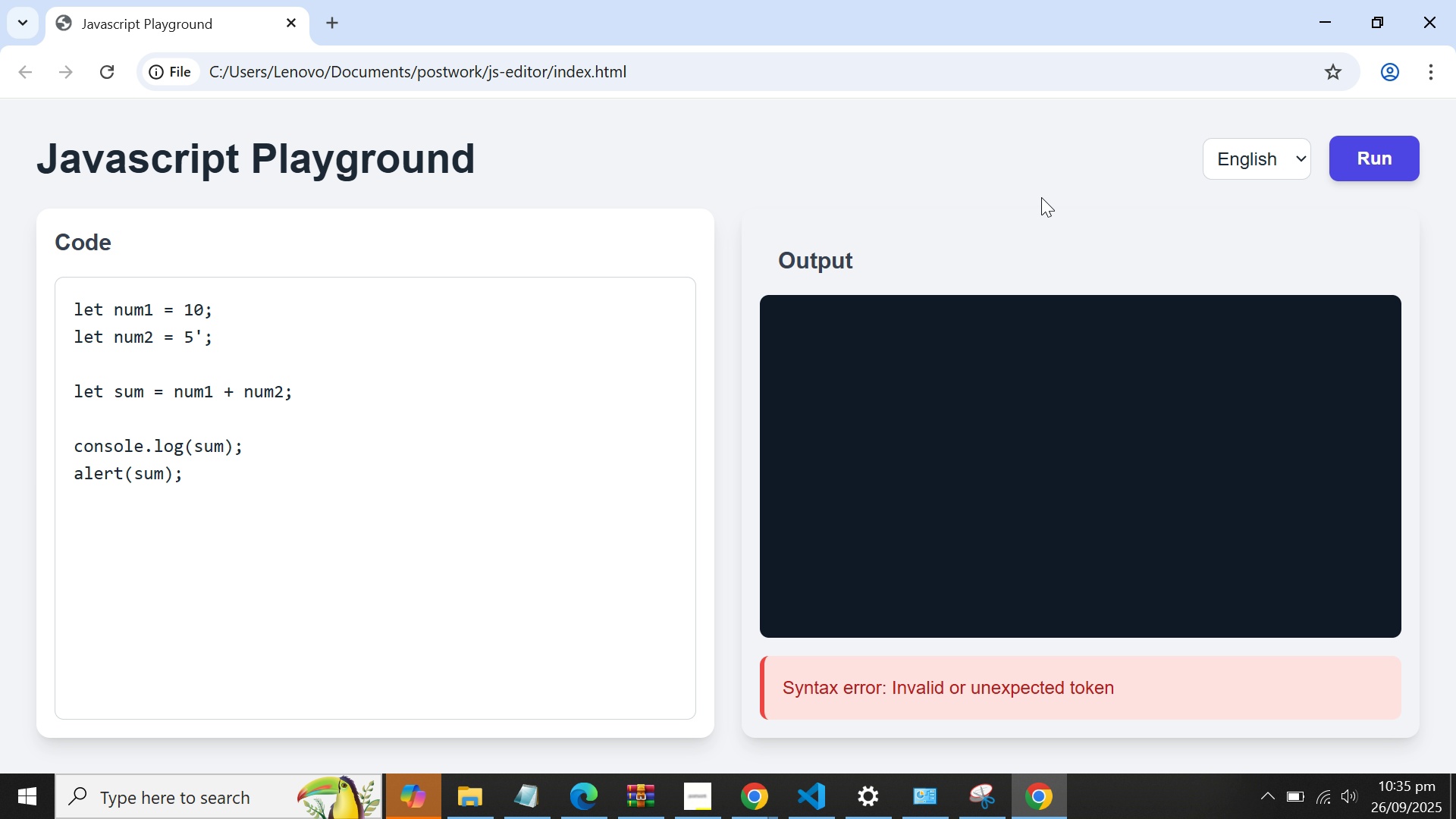 
wait(14.61)
 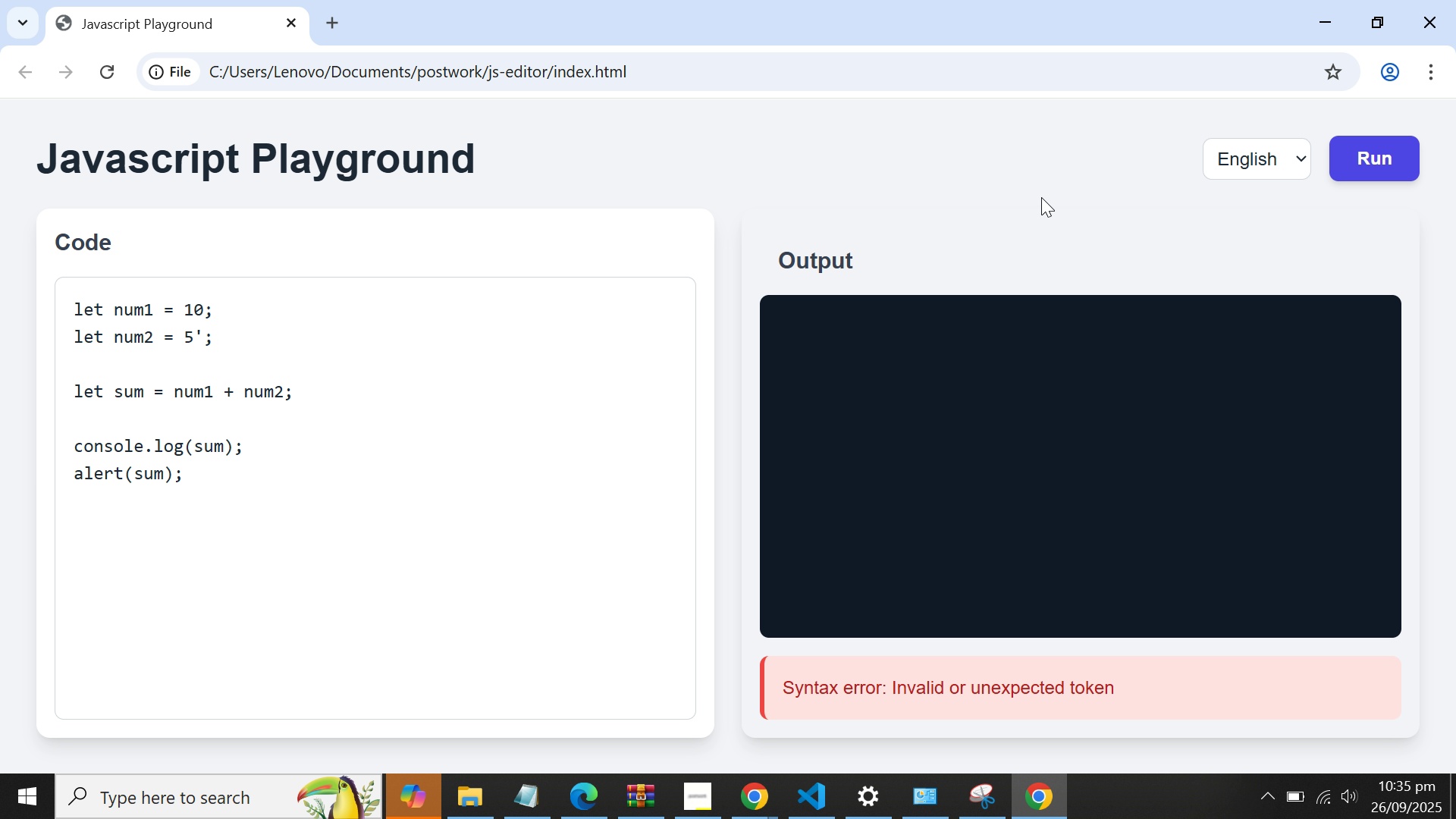 
left_click([800, 47])
 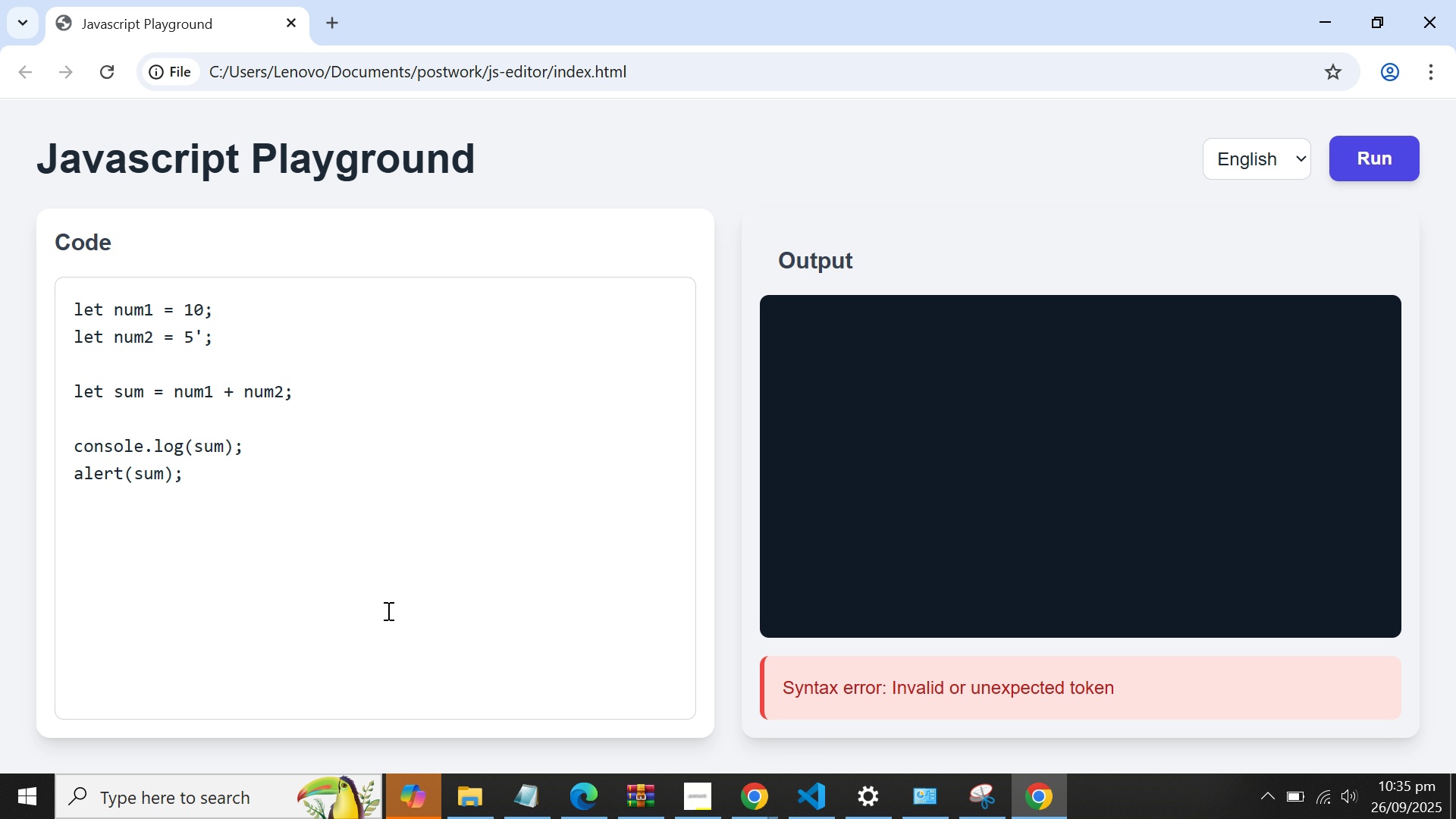 
left_click_drag(start_coordinate=[362, 502], to_coordinate=[43, 287])
 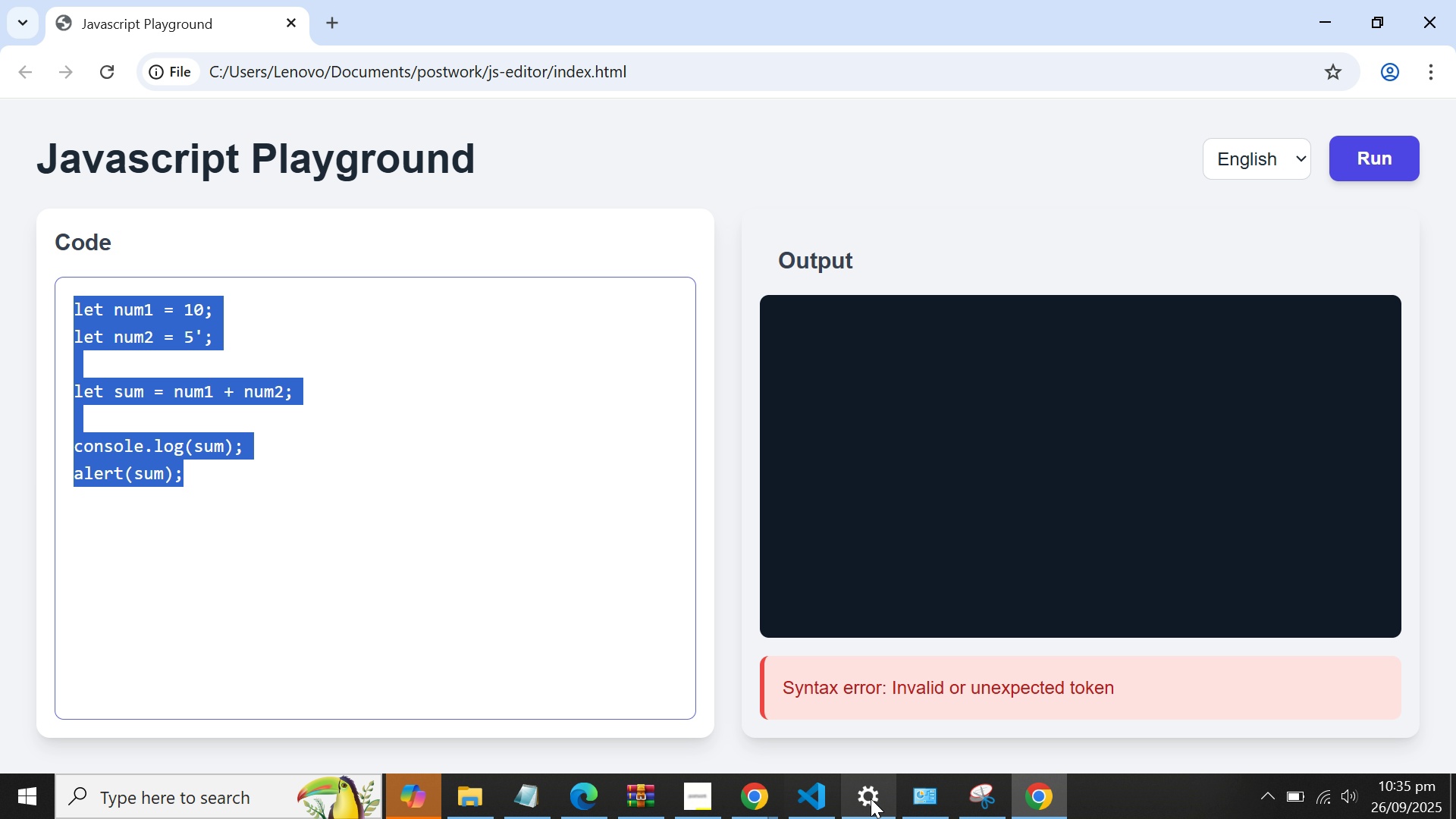 
left_click([827, 801])
 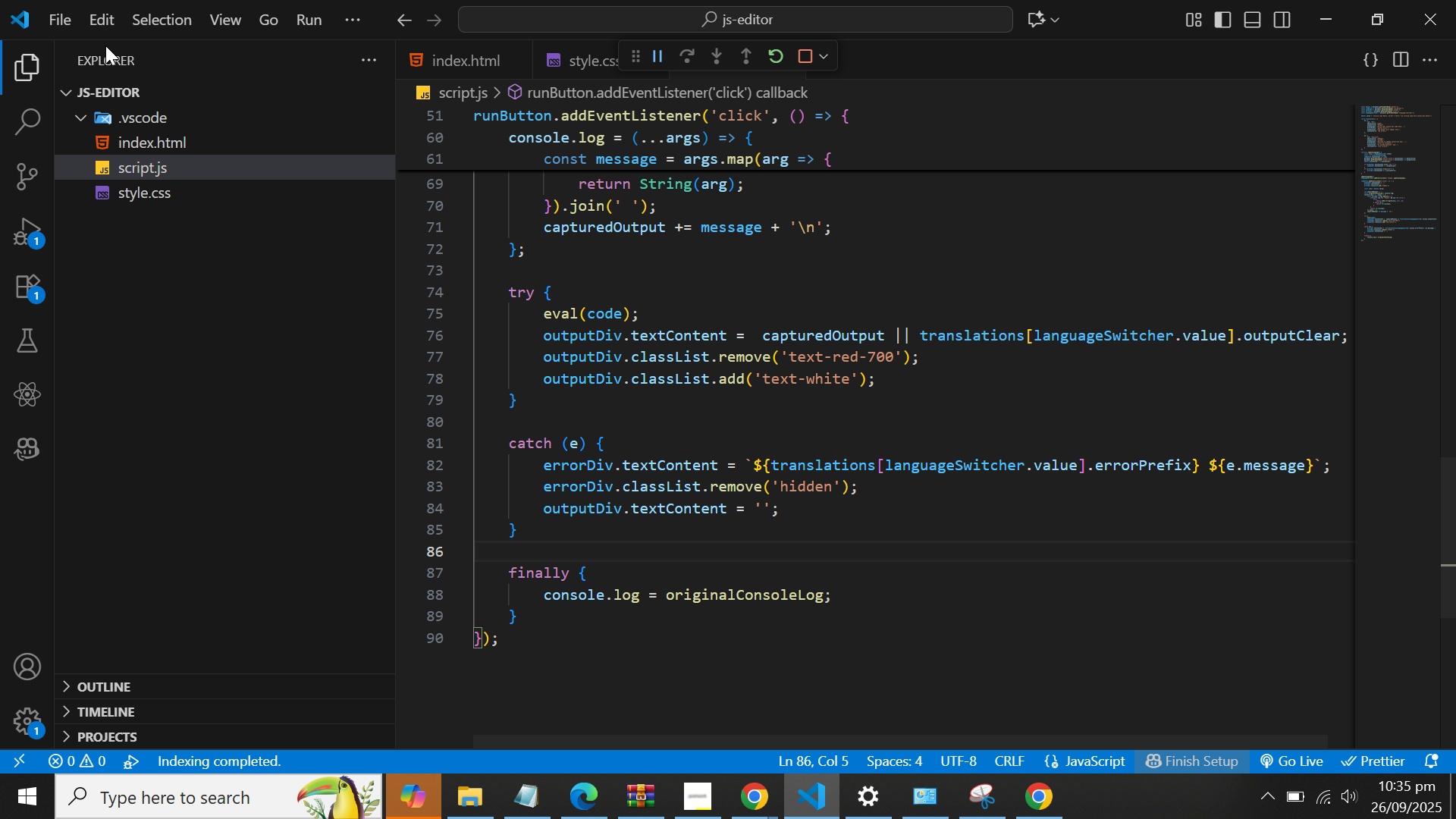 
left_click([76, 23])
 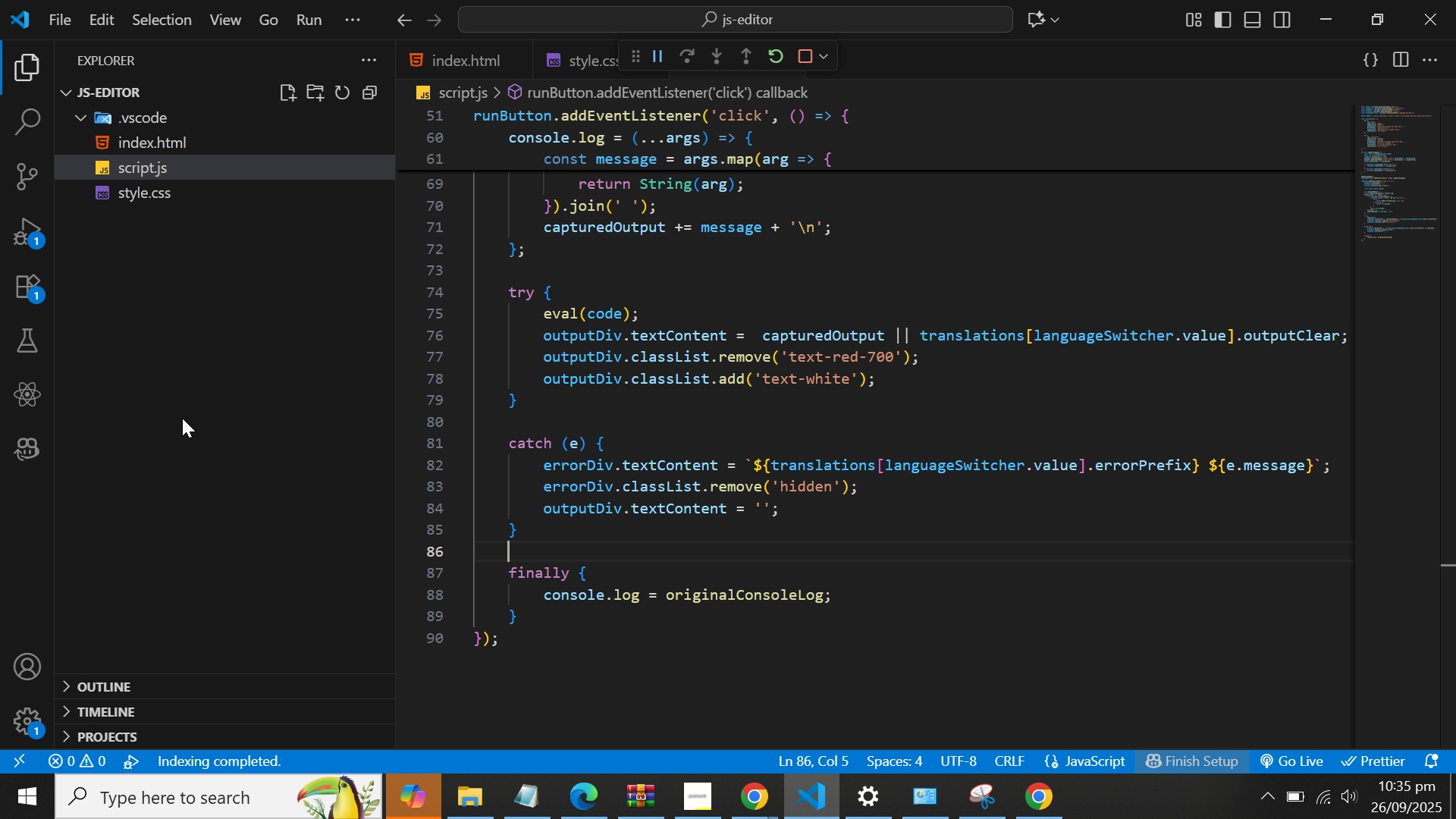 
left_click([959, 444])
 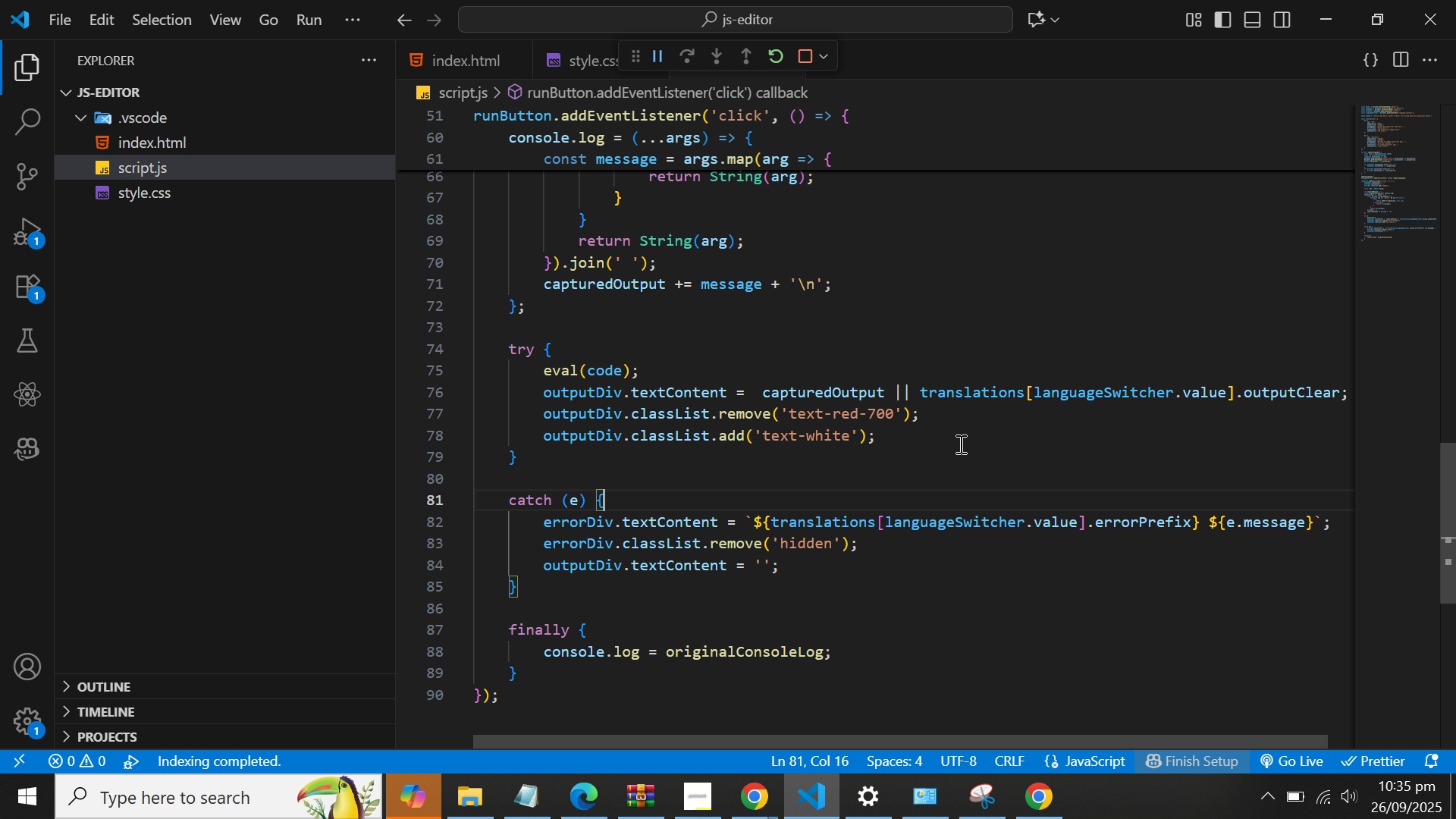 
scroll: coordinate [963, 389], scroll_direction: up, amount: 30.0
 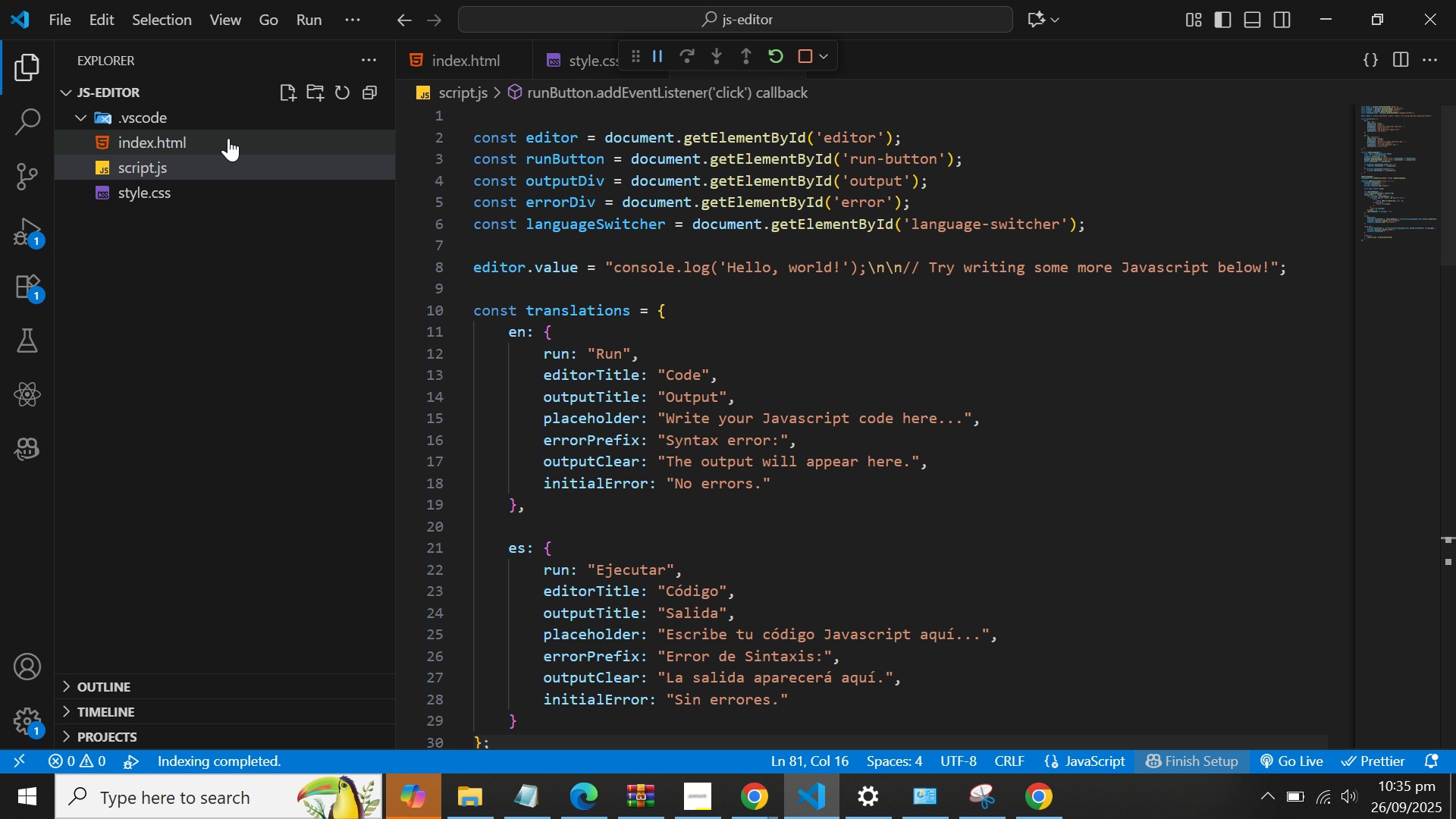 
left_click([228, 138])
 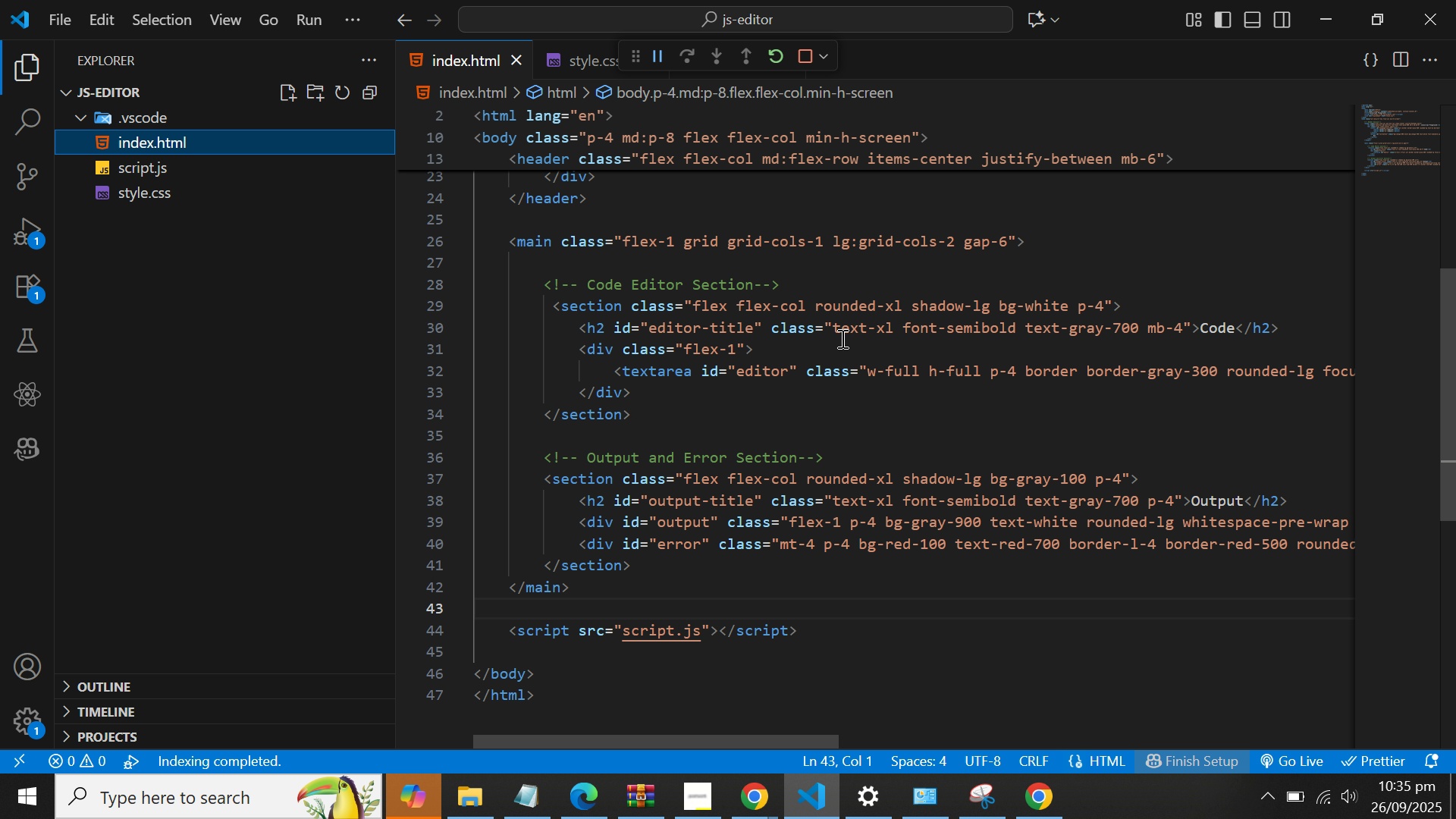 
scroll: coordinate [862, 324], scroll_direction: up, amount: 18.0
 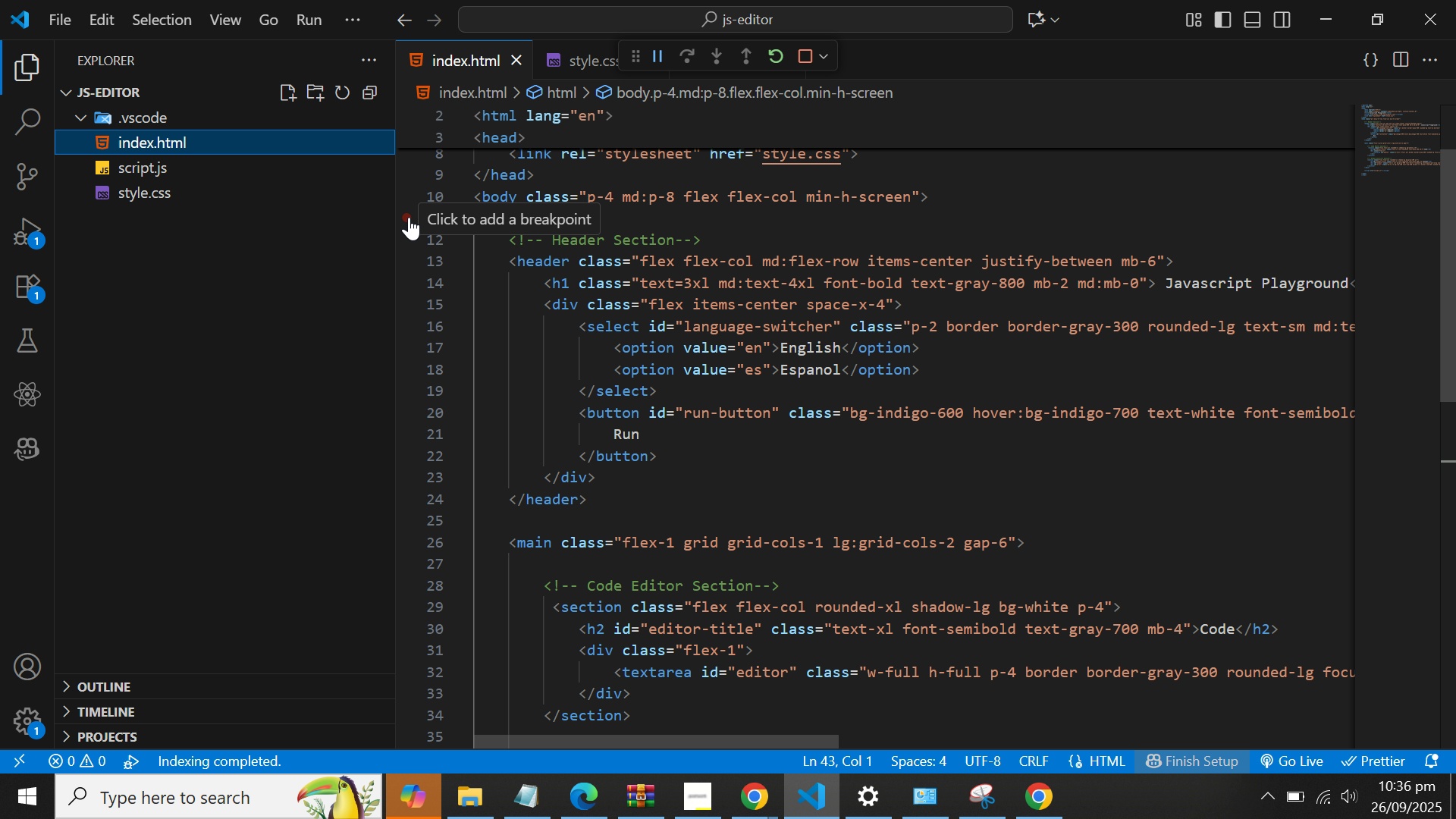 
wait(23.55)
 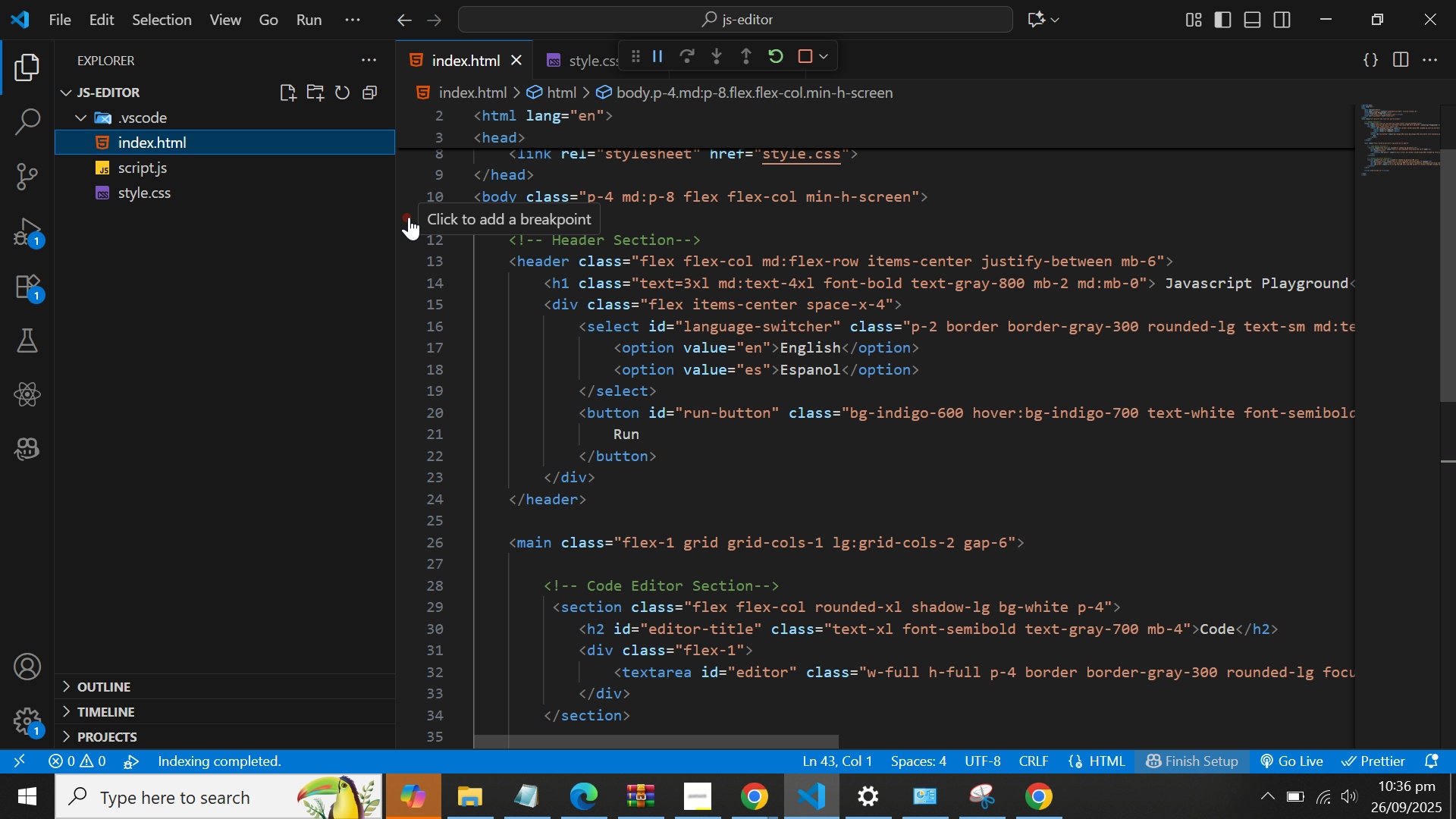 
left_click([287, 88])
 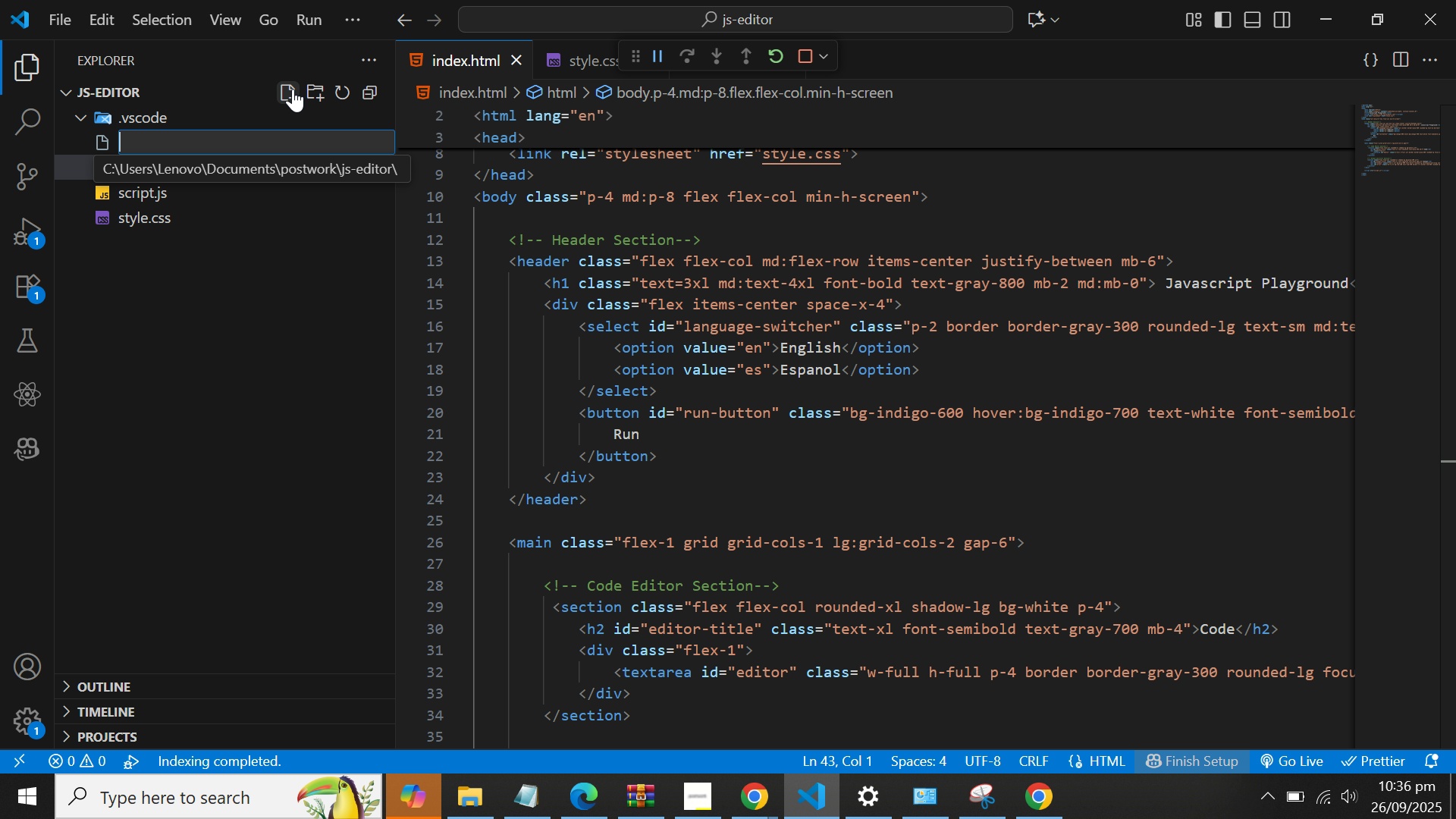 
type(readne)
key(Backspace)
key(Backspace)
type(me.md)
 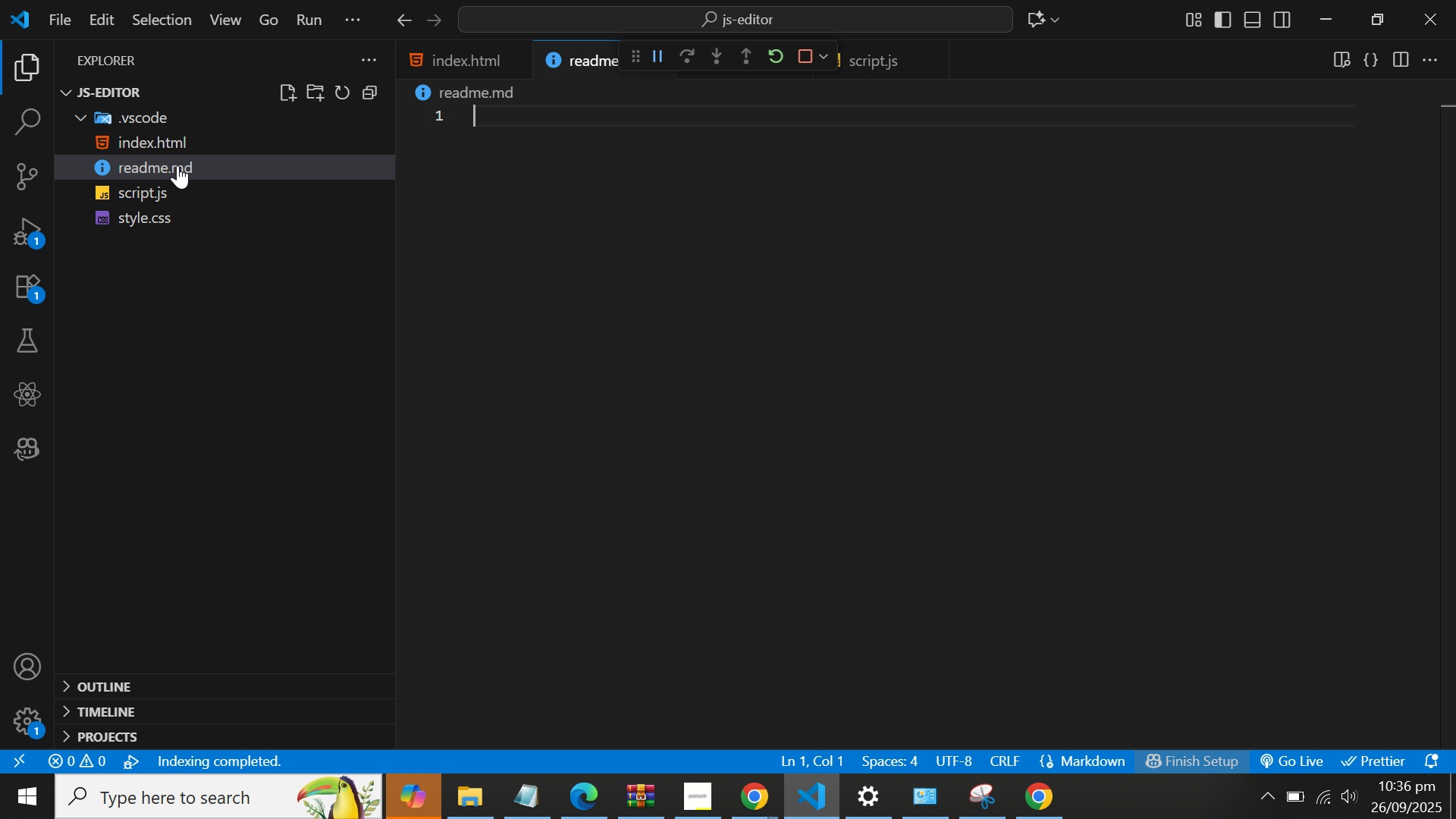 
left_click([522, 124])
 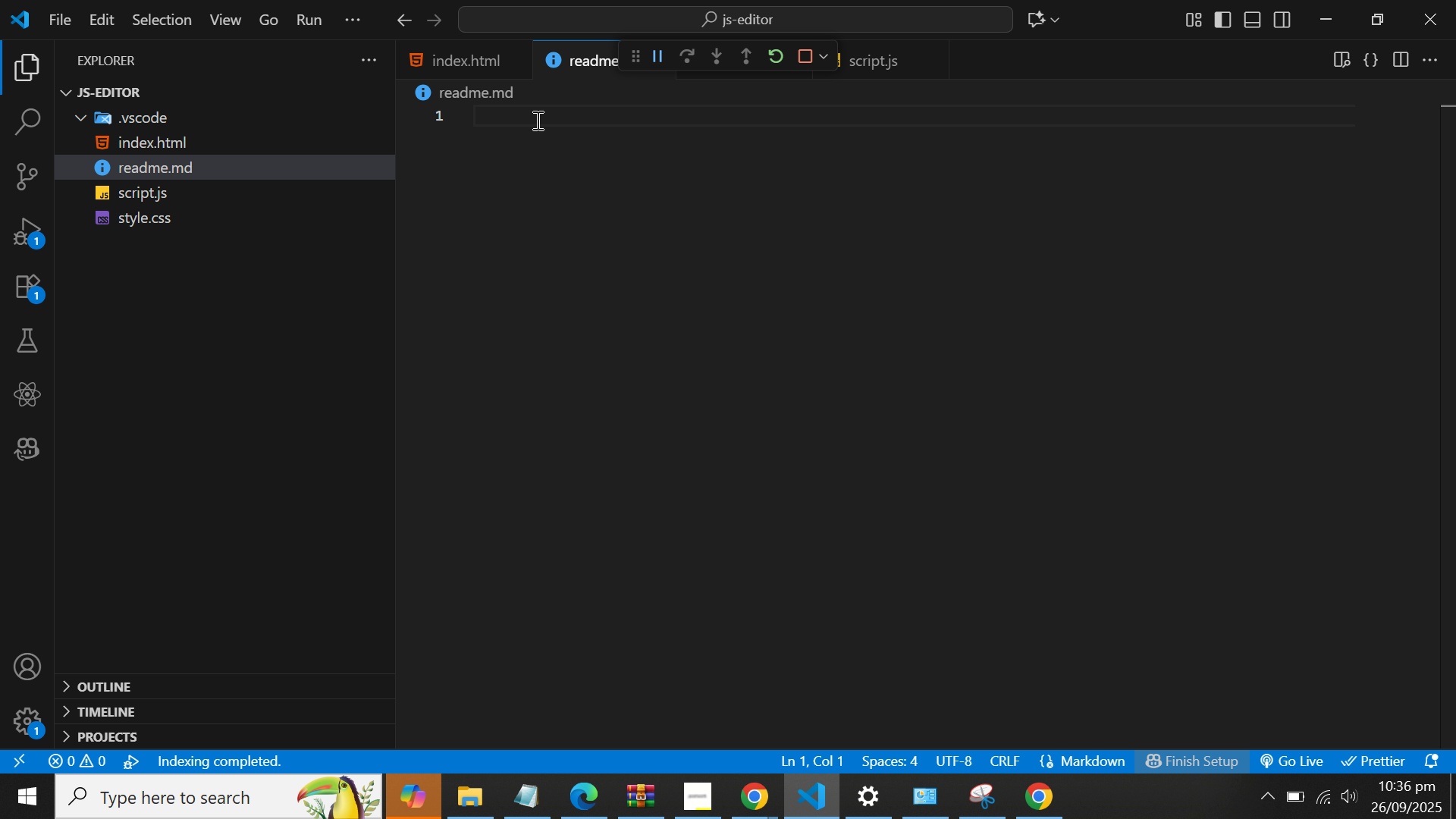 
type(Interactive java)
key(Backspace)
key(Backspace)
key(Backspace)
key(Backspace)
type(JavaScrip[t)
key(Backspace)
key(Backspace)
type(t Playground)
 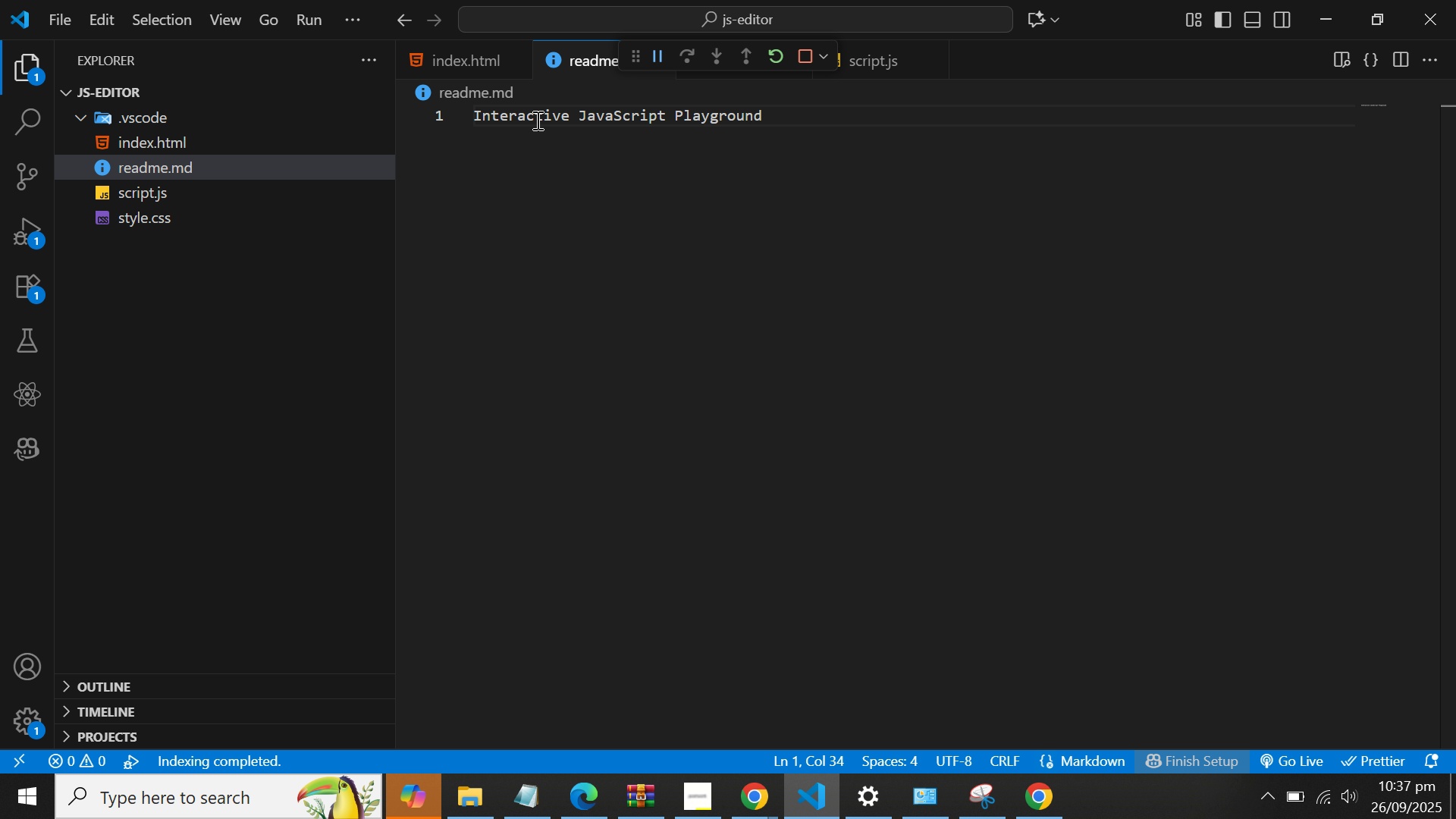 
key(Enter)
 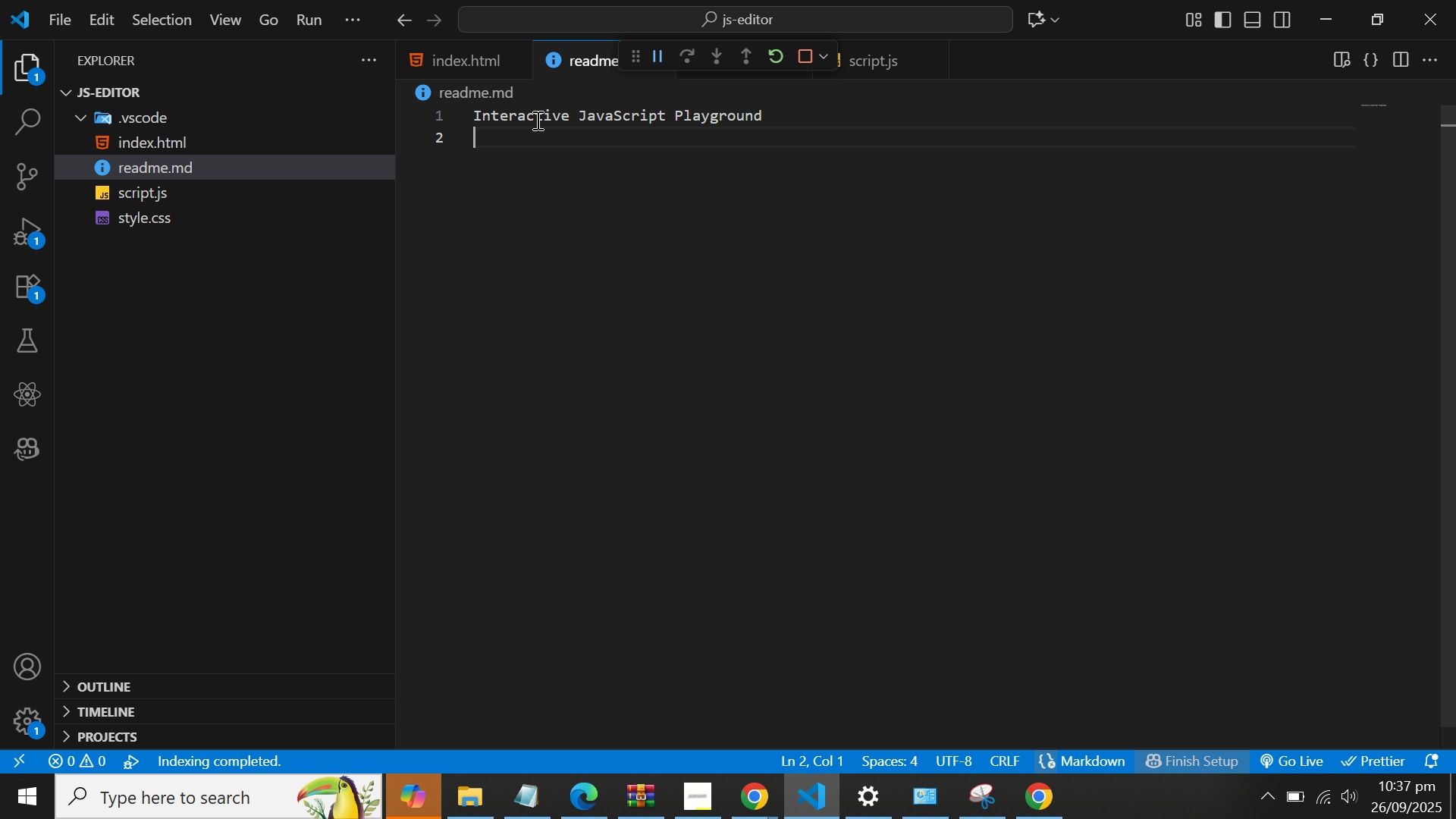 
key(Enter)
 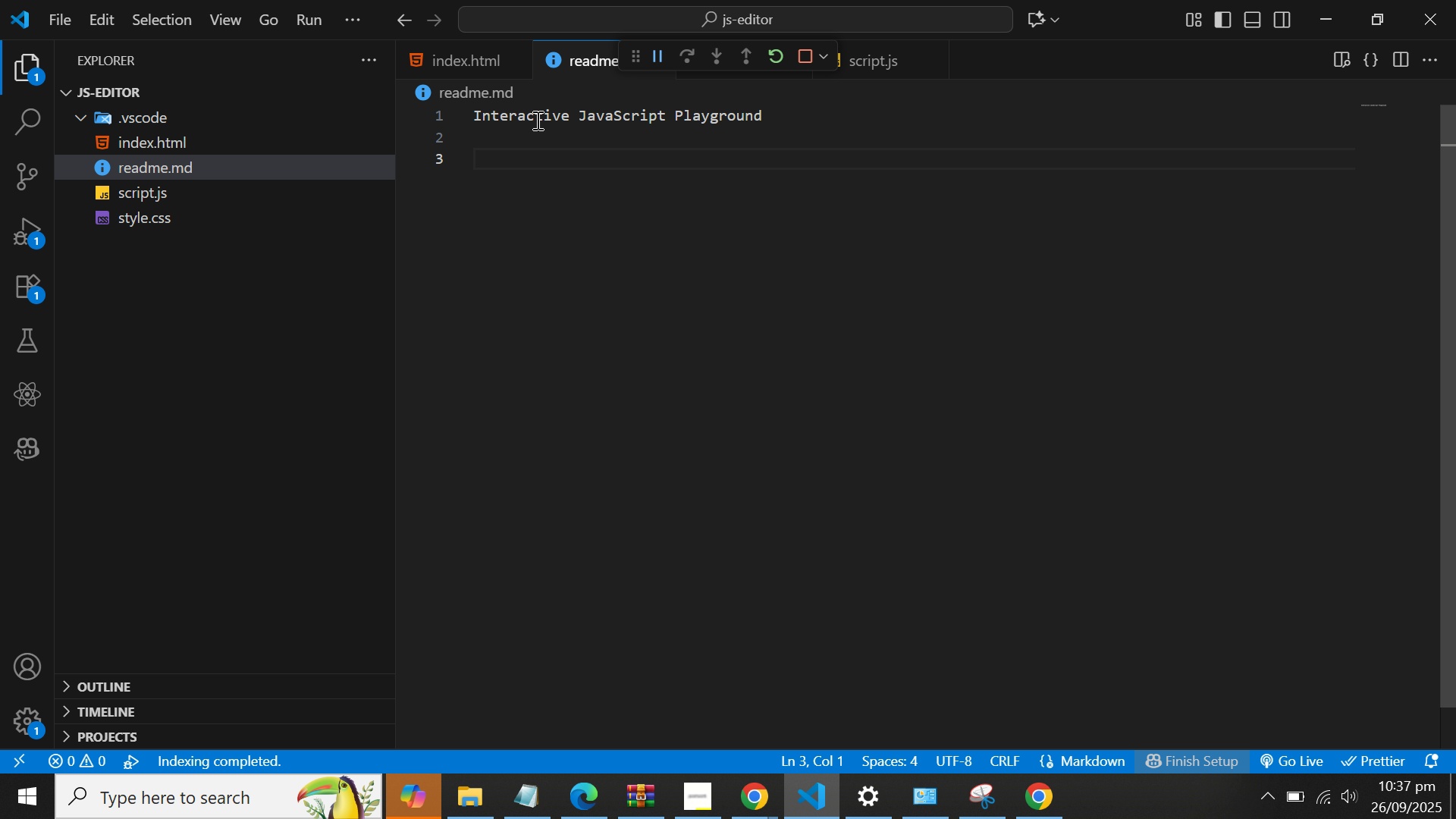 
type(this is)
key(Backspace)
key(Backspace)
key(Backspace)
key(Backspace)
key(Backspace)
key(Backspace)
key(Backspace)
type(This is a simple )
key(Backspace)
type(, web )
key(Backspace)
type(-based code editor)
 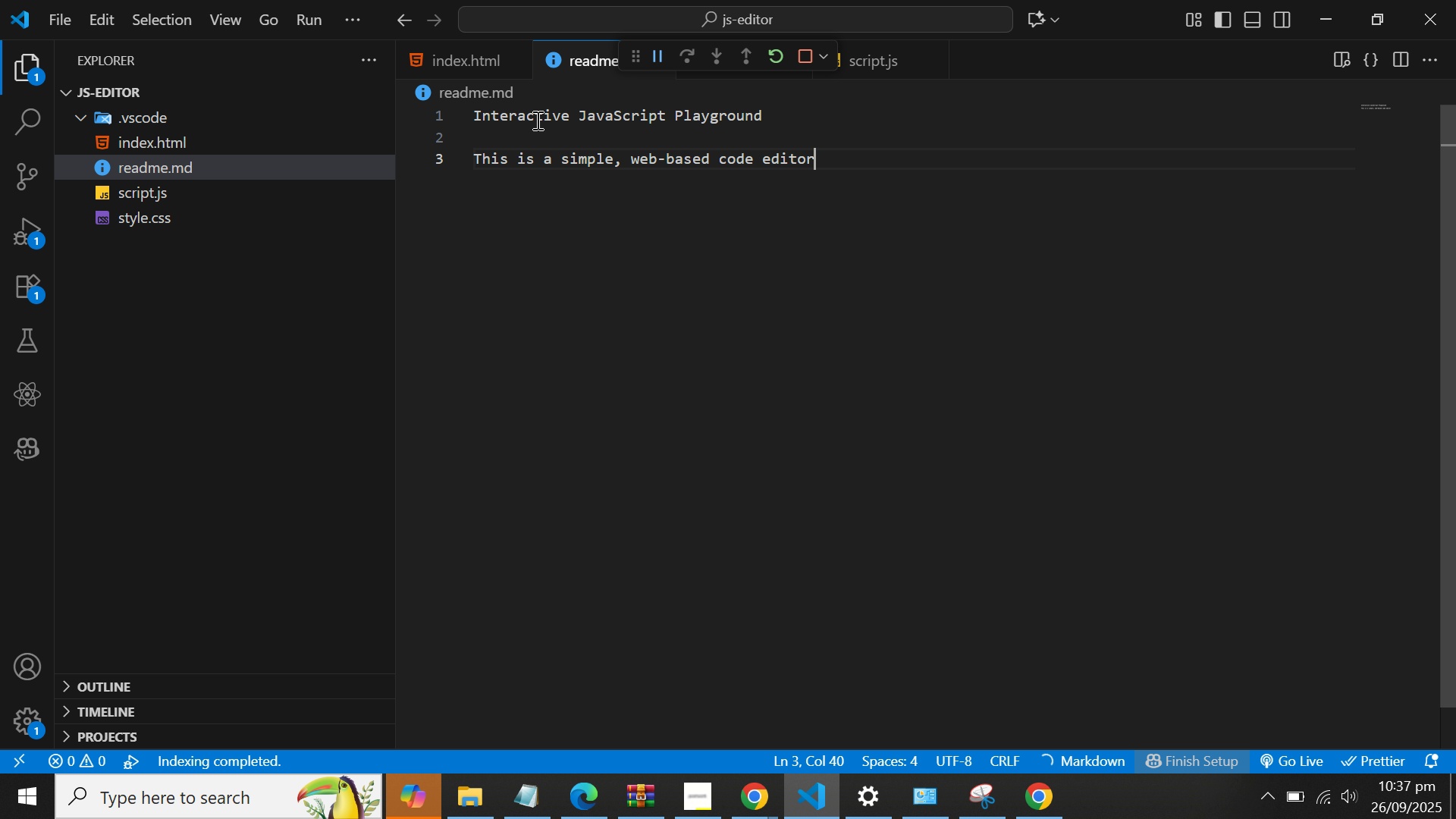 
type( designed fior s)
key(Backspace)
key(Backspace)
key(Backspace)
key(Backspace)
key(Backspace)
type(or stue)
key(Backspace)
type(dents and learners to practice and experimentwit)
key(Backspace)
key(Backspace)
key(Backspace)
type( woth )
key(Backspace)
key(Backspace)
key(Backspace)
key(Backspace)
type(ith JavaScript diu)
key(Backspace)
key(Backspace)
type(irectly in their bwo)
key(Backspace)
key(Backspace)
type(rowsers. The troo)
key(Backspace)
key(Backspace)
key(Backspace)
key(Backspace)
type(tool provides a clean interface)
key(Backspace)
key(Backspace)
type(ce for writing code.)
key(Backspace)
type(, executing it )
key(Backspace)
type(, and vier)
key(Backspace)
type(wing thje )
key(Backspace)
key(Backspace)
key(Backspace)
type(e out)
 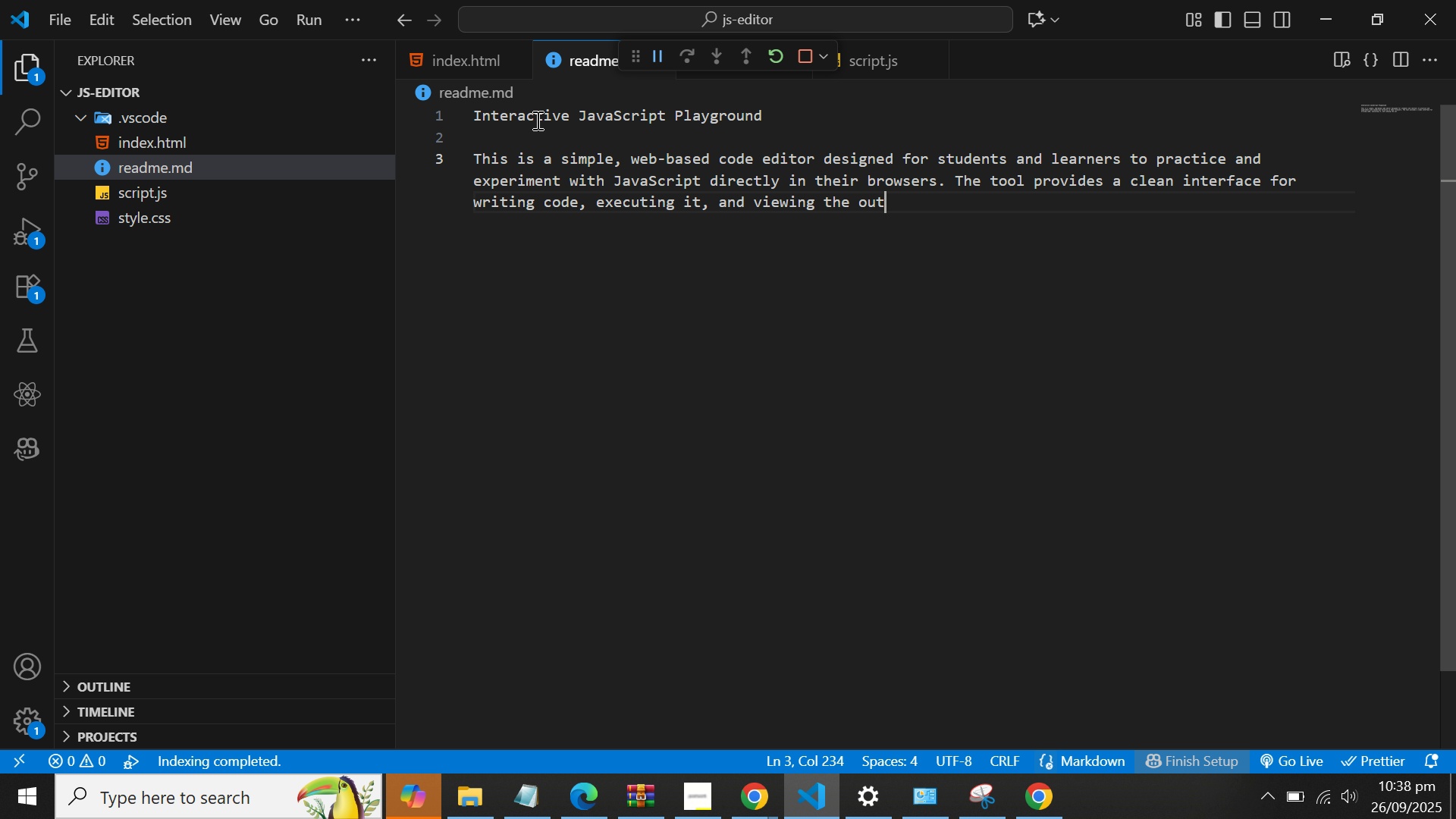 
wait(7.67)
 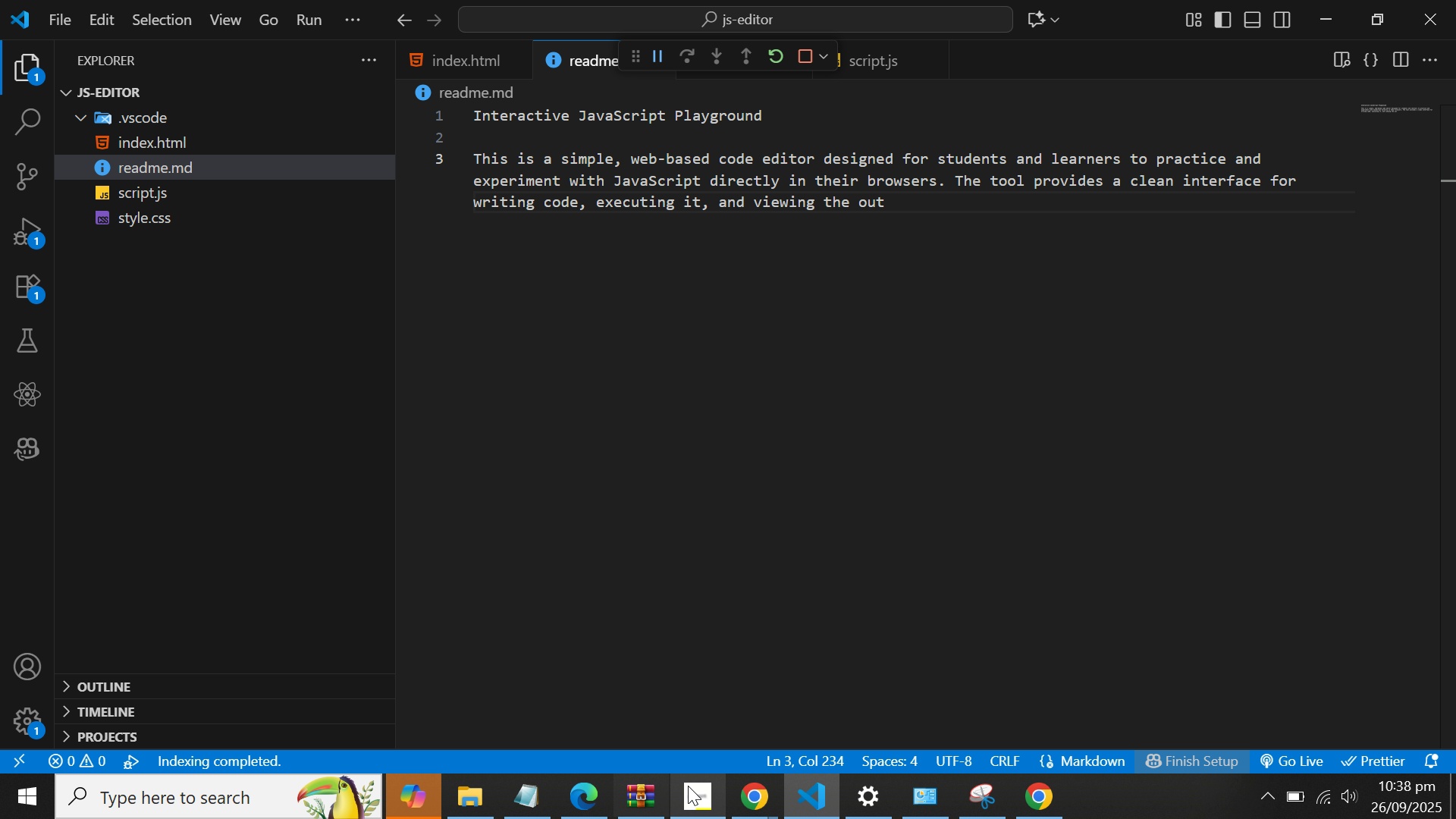 
left_click([1306, 20])
 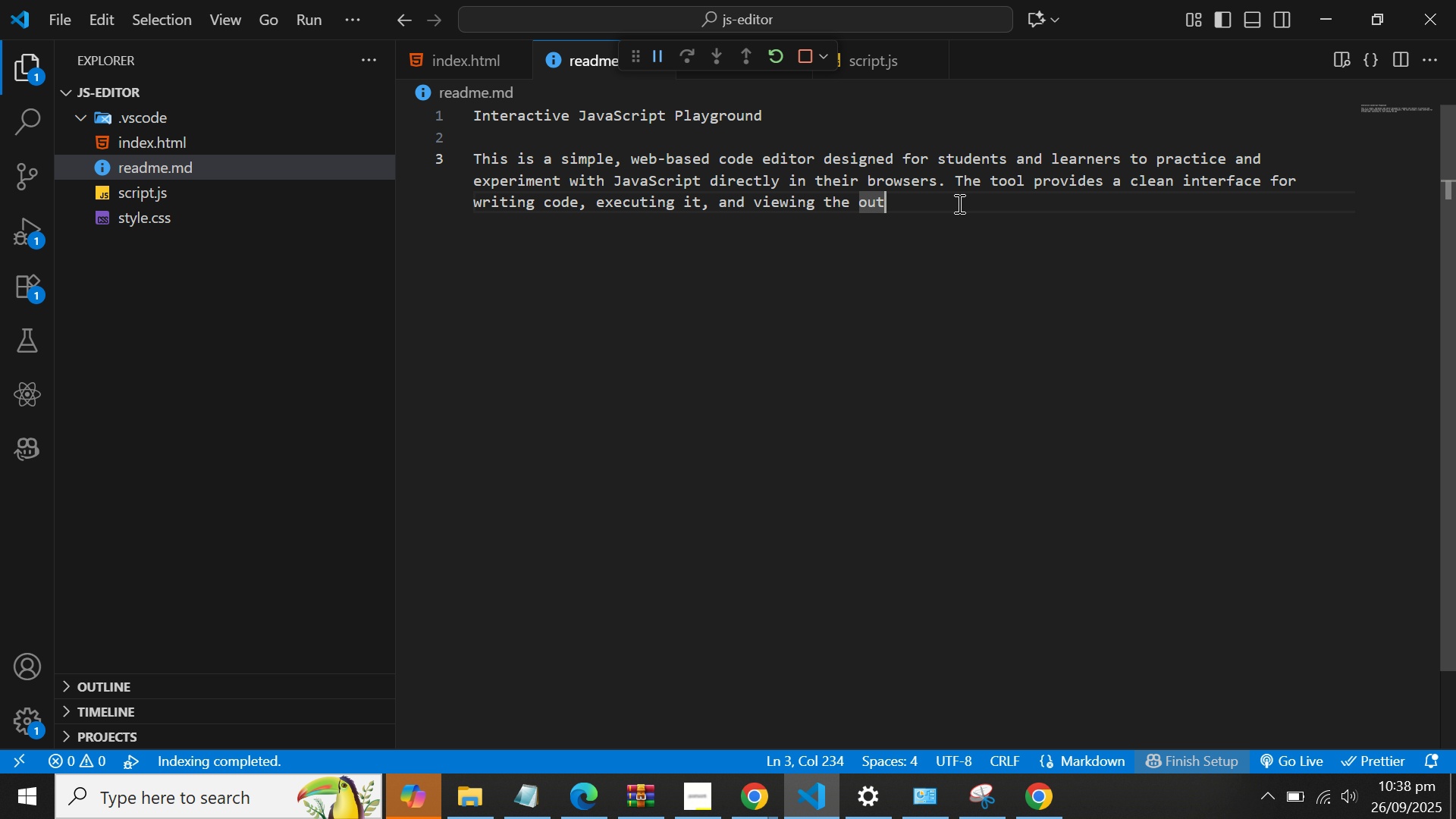 
left_click([958, 203])
 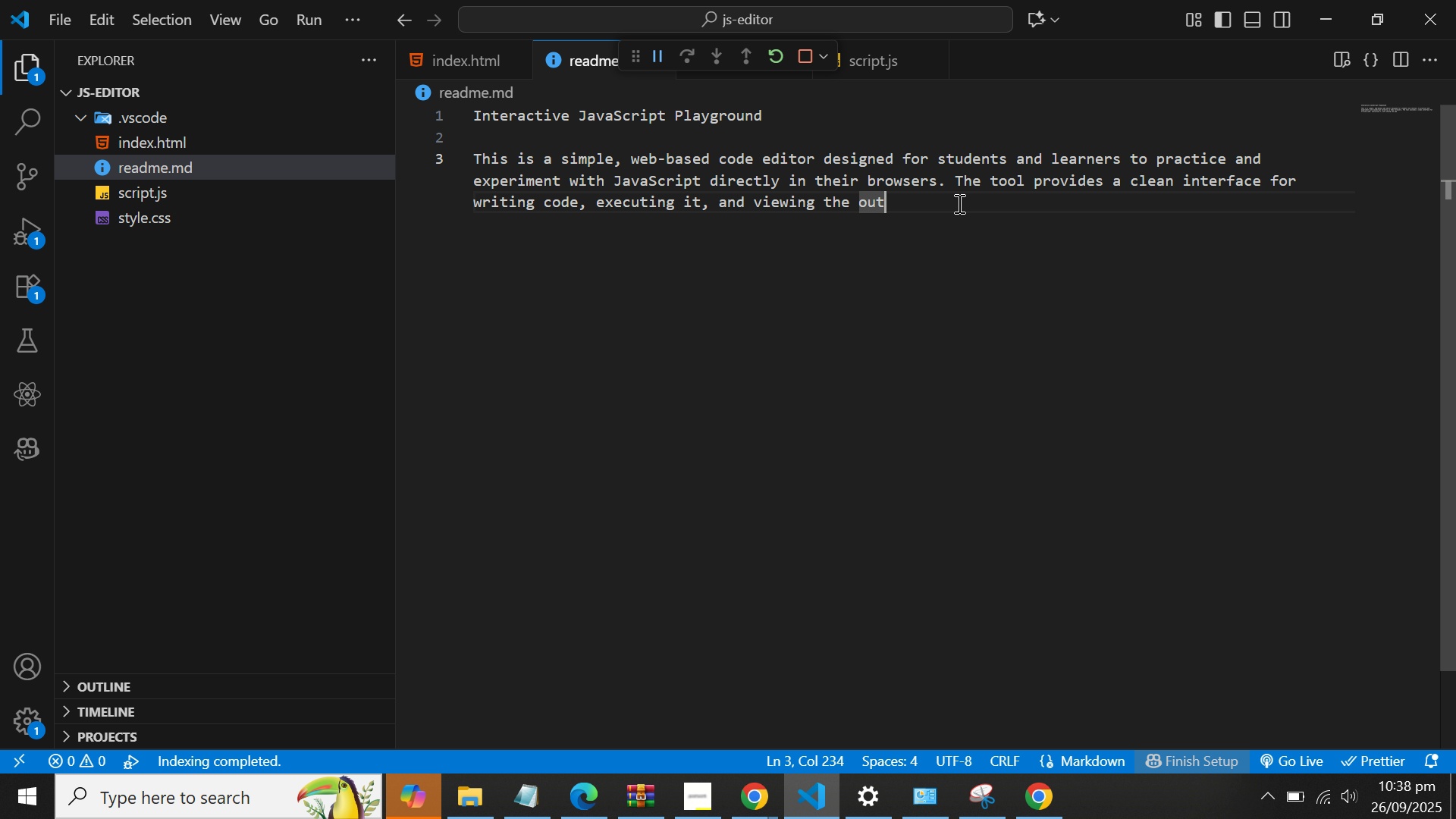 
type(puit)
key(Backspace)
key(Backspace)
type(t and anuy)
key(Backspace)
key(Backspace)
type(y syu)
key(Backspace)
key(Backspace)
type(ytax)
key(Backspace)
key(Backspace)
key(Backspace)
type(ntax errors real t)
key(Backspace)
key(Backspace)
type(time.)
 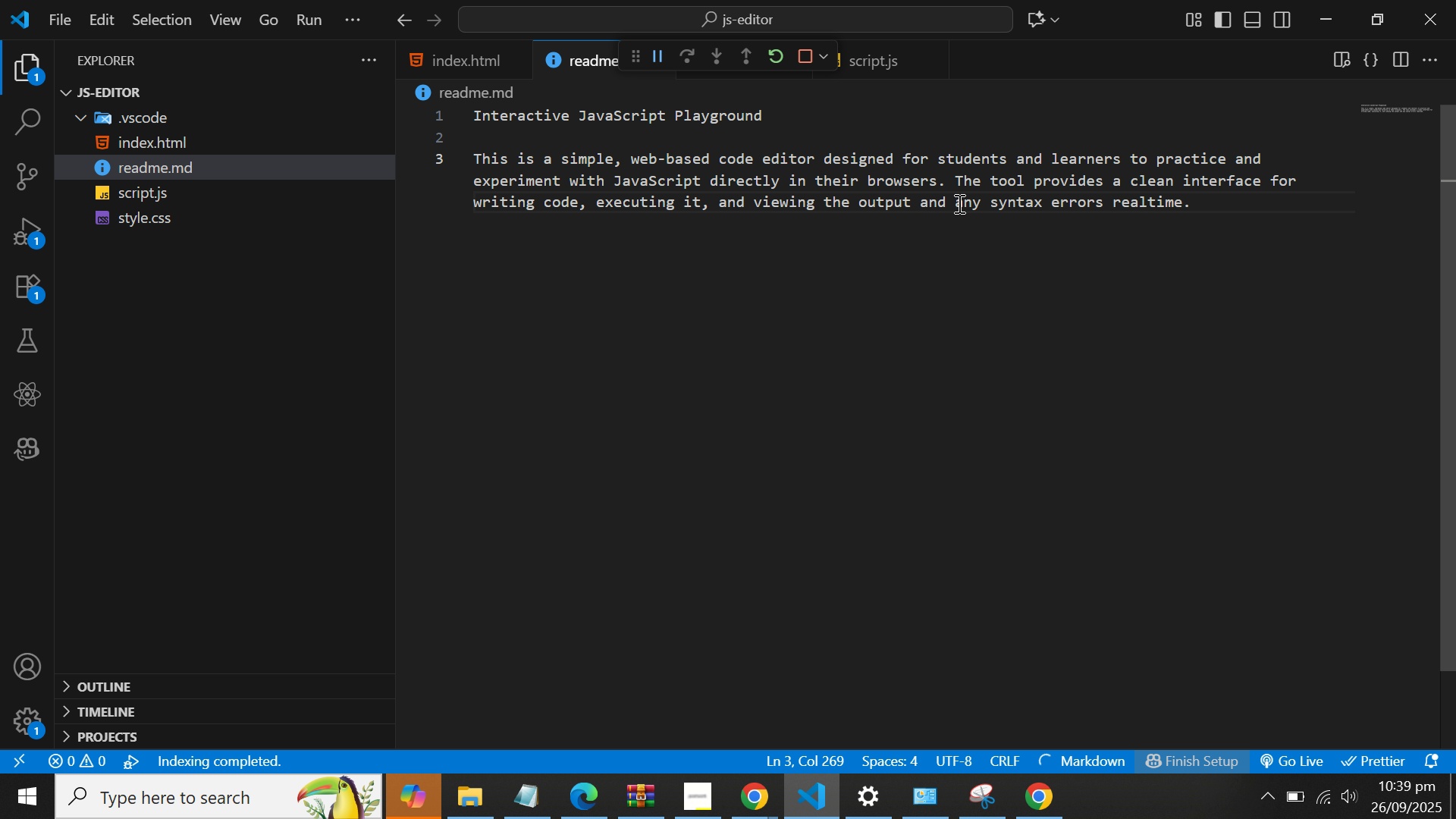 
key(Enter)
 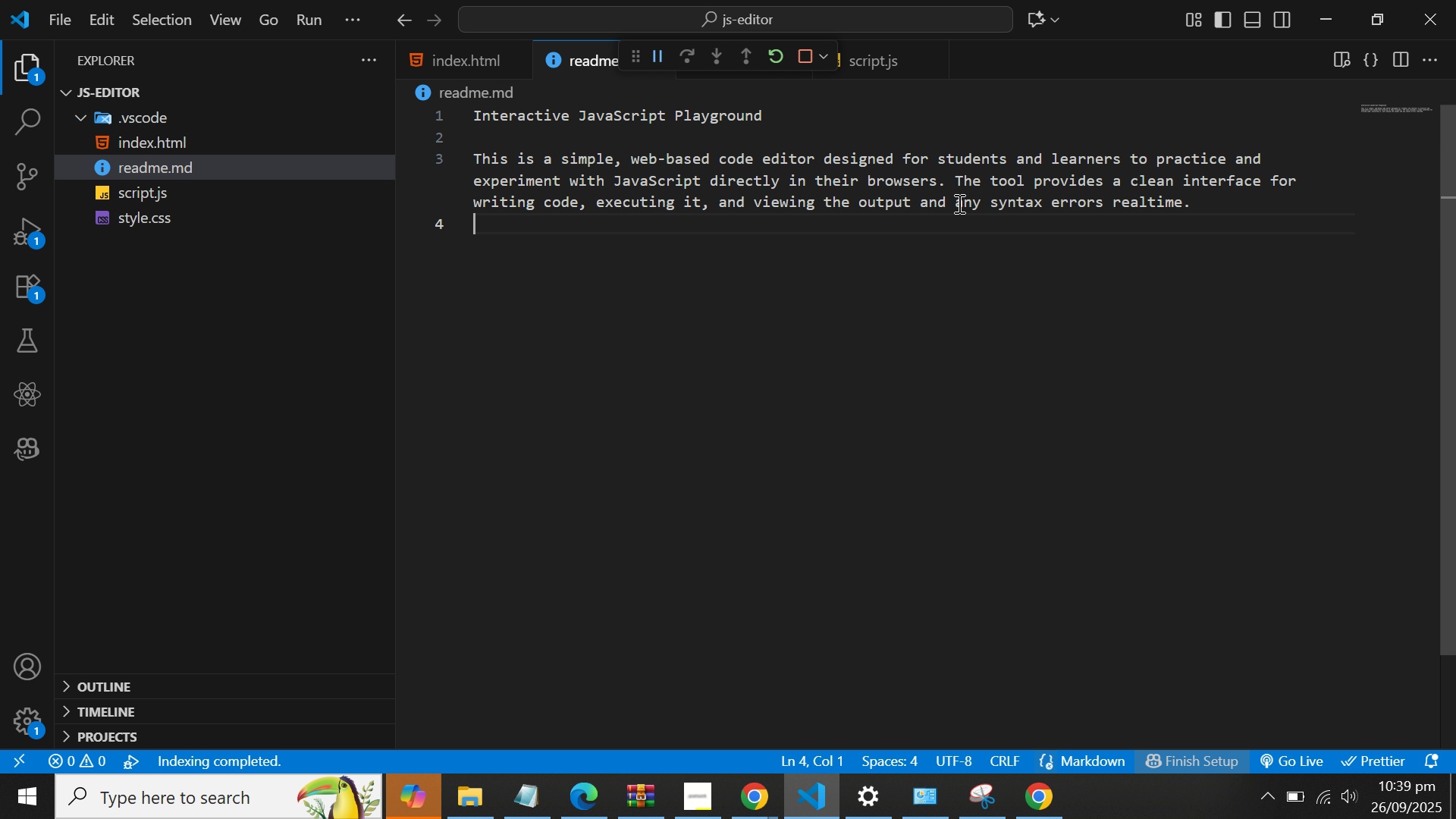 
key(Enter)
 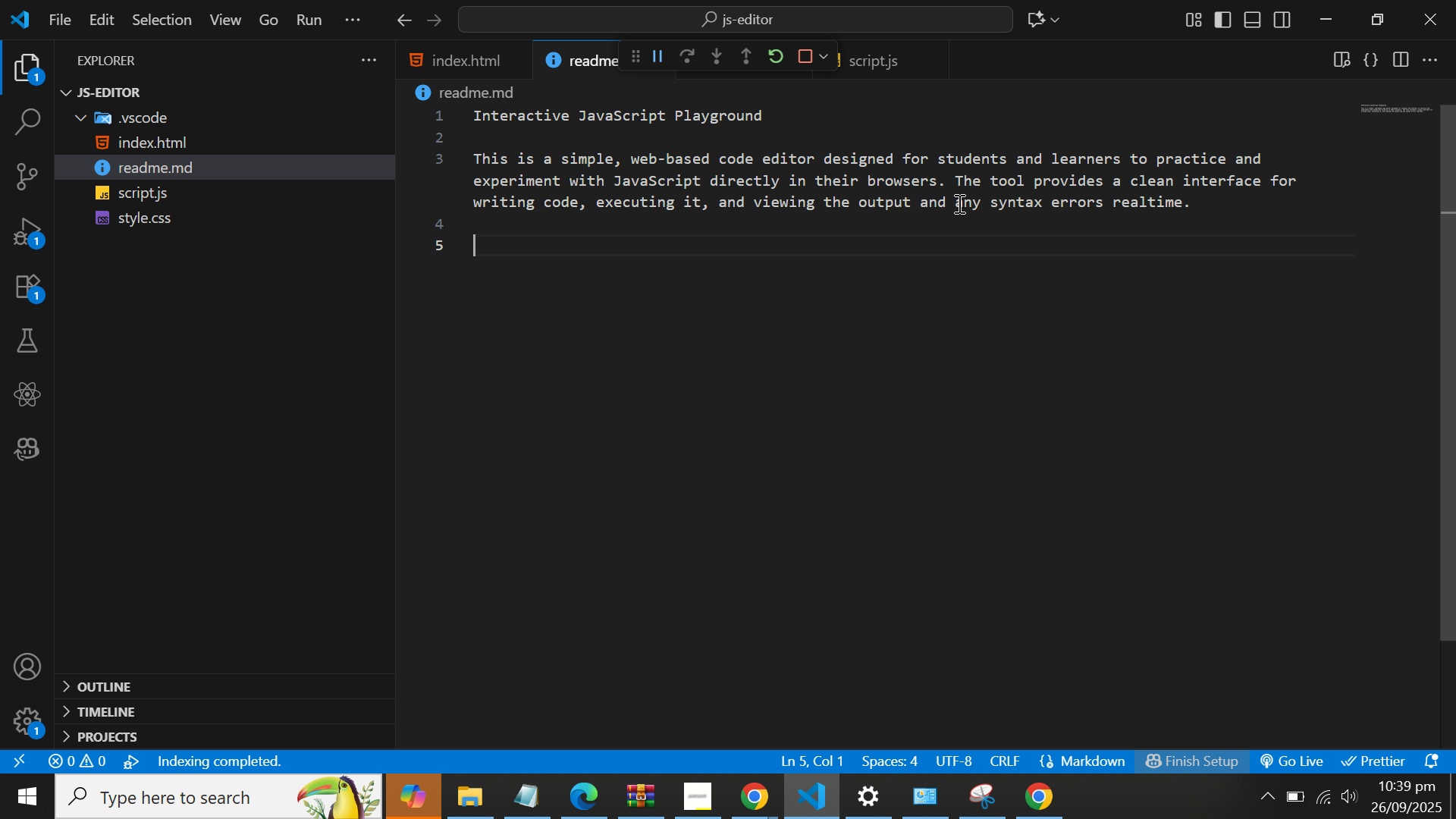 
type(Features:)
 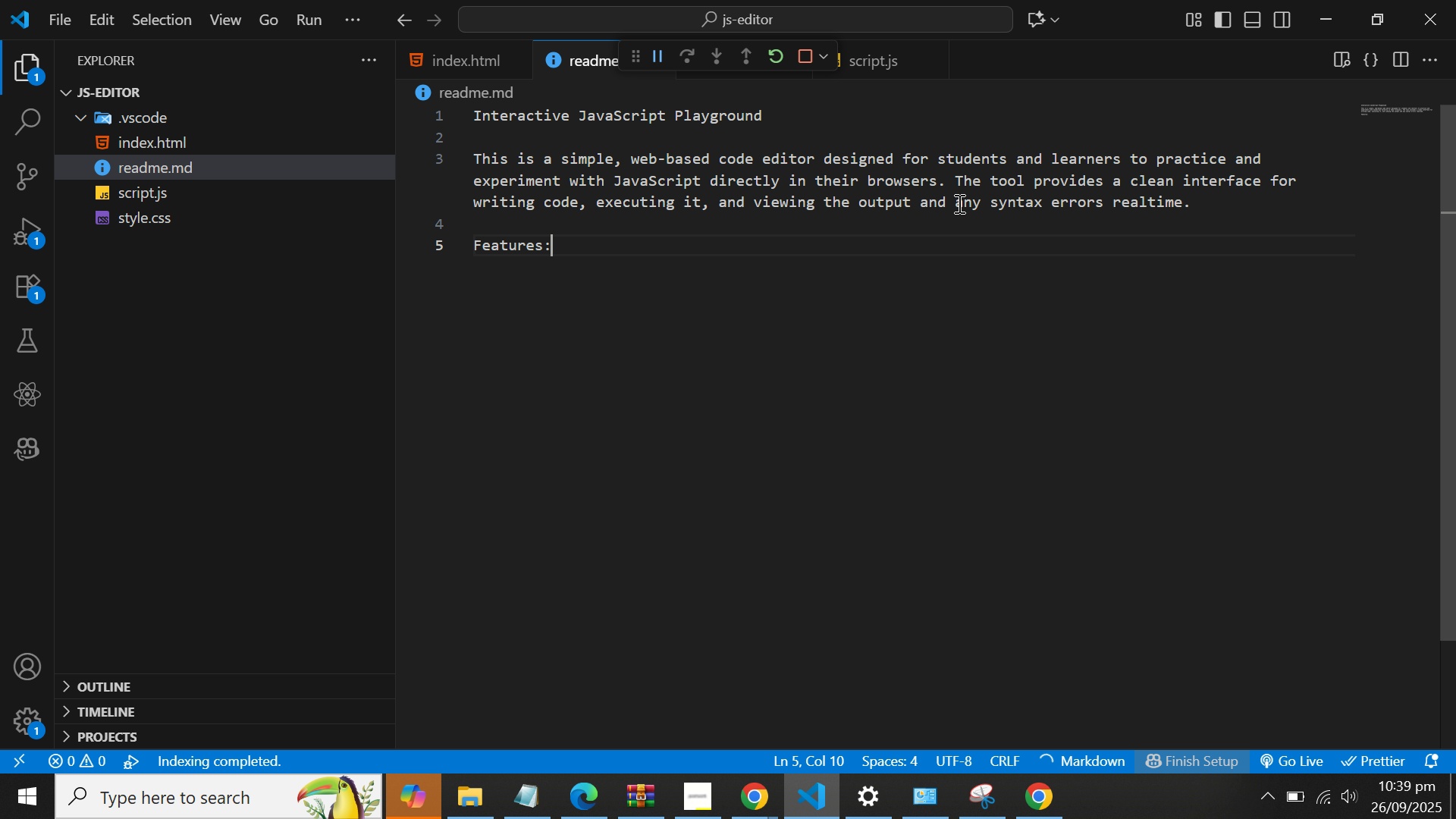 
key(Enter)
 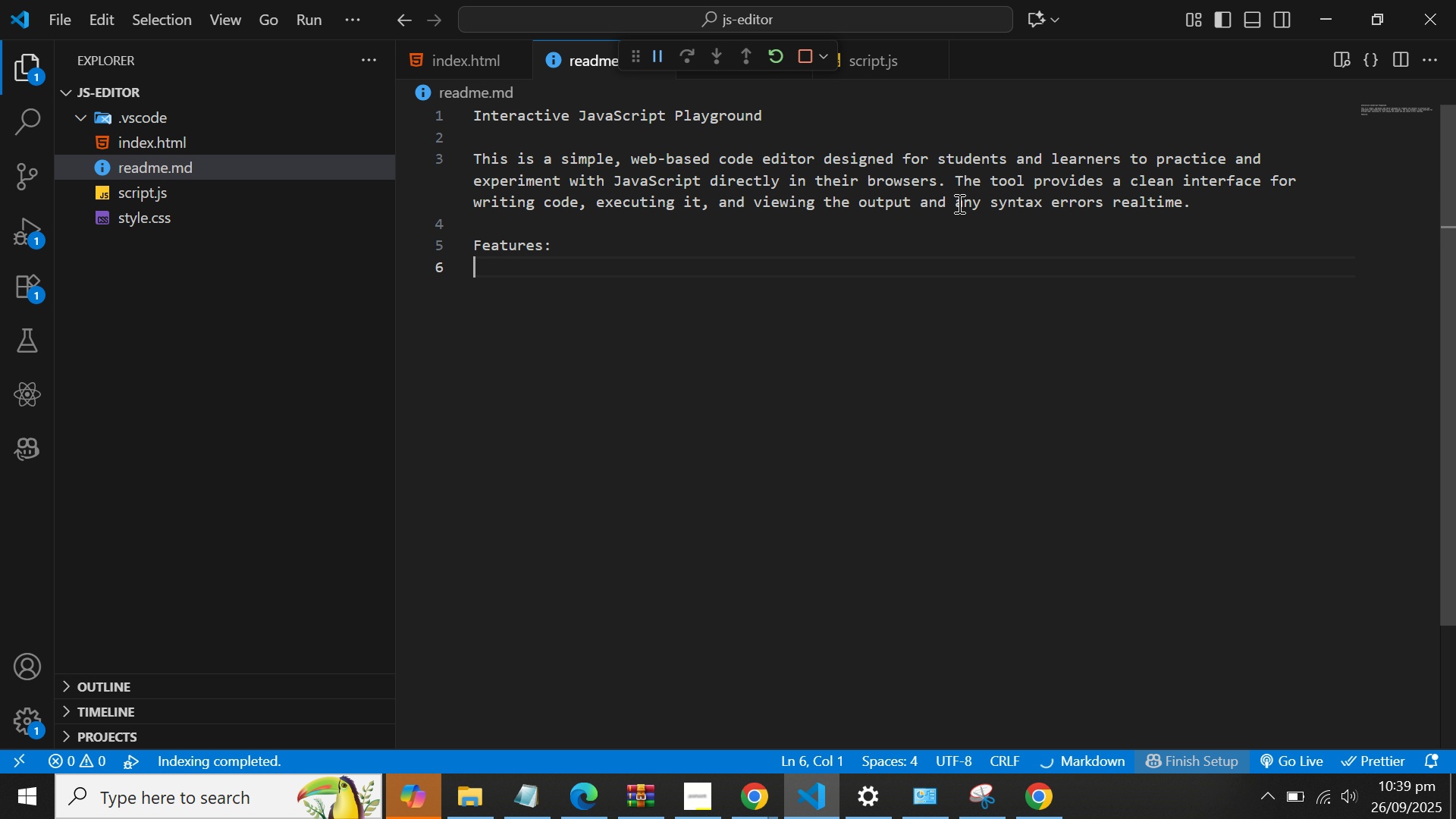 
key(Enter)
 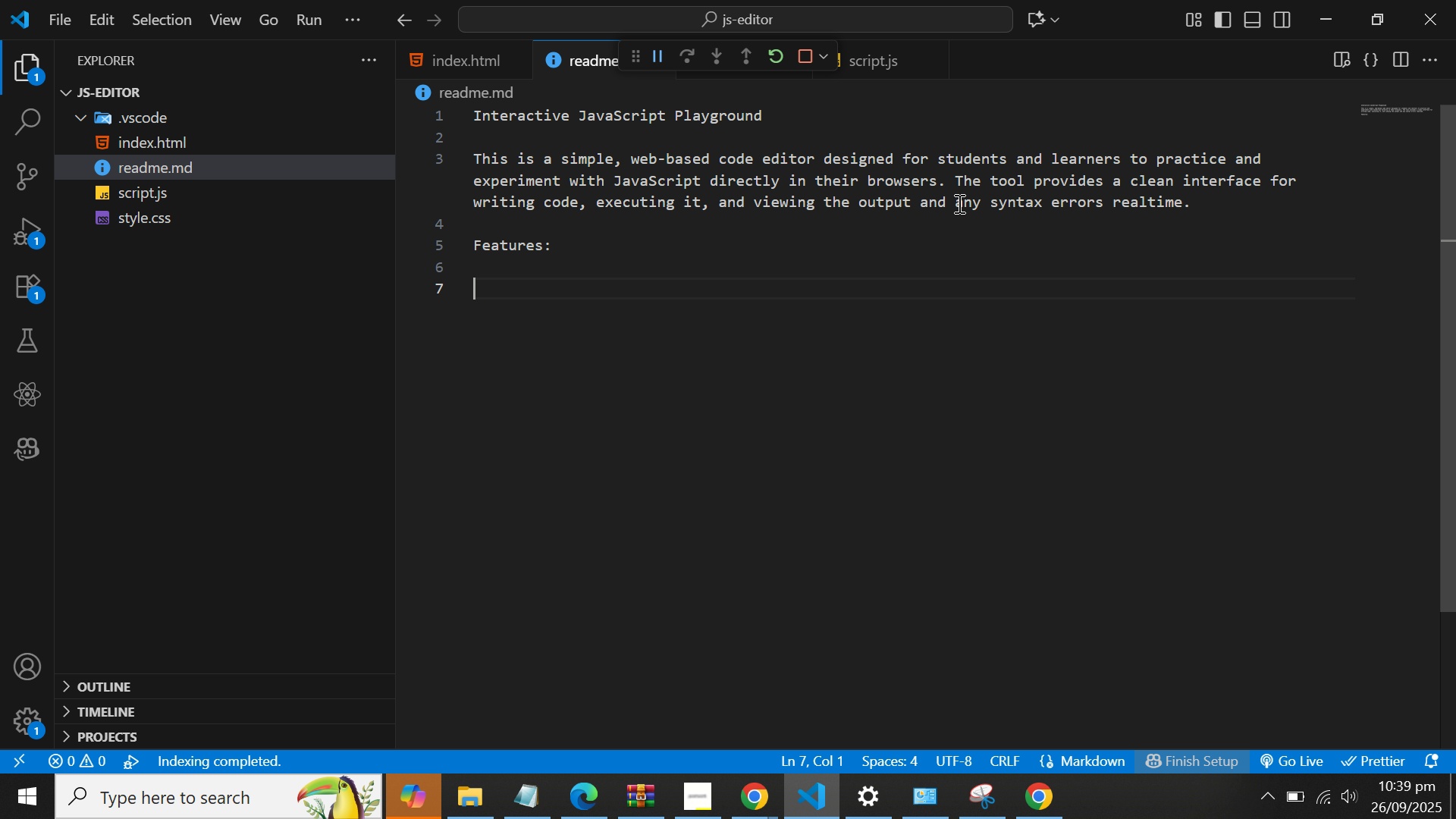 
key(Space)
 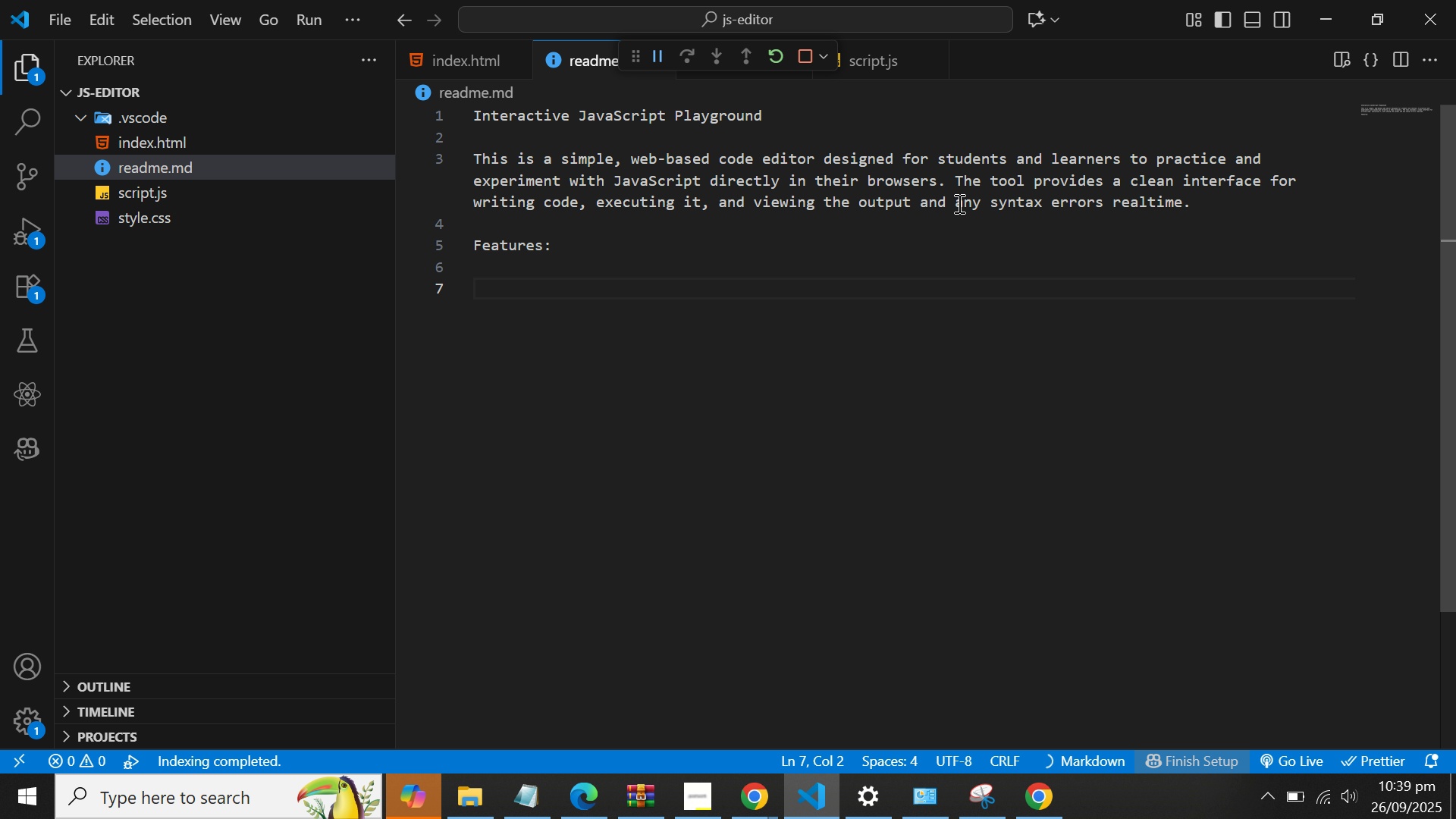 
key(Backspace)
 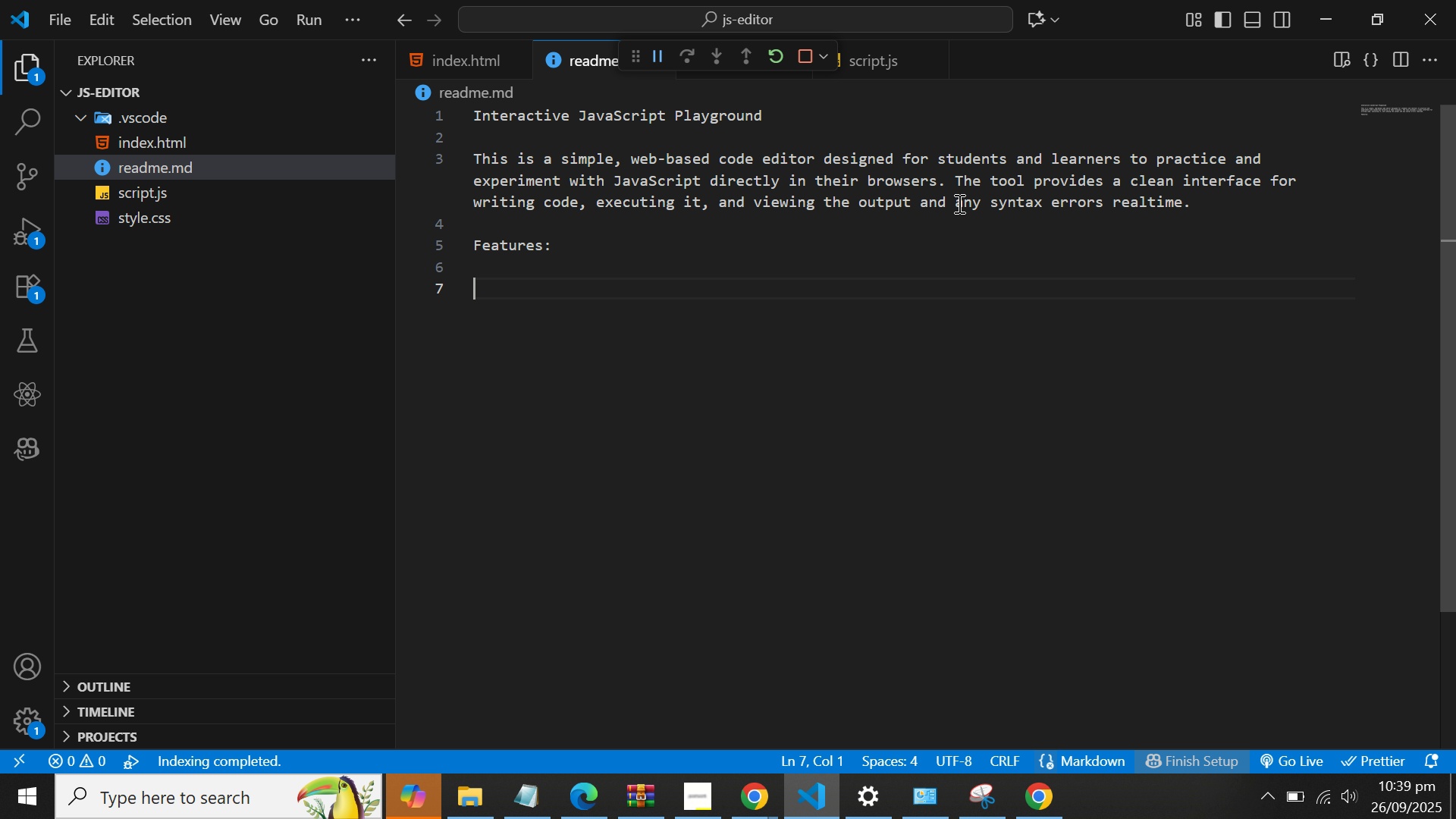 
key(Backspace)
 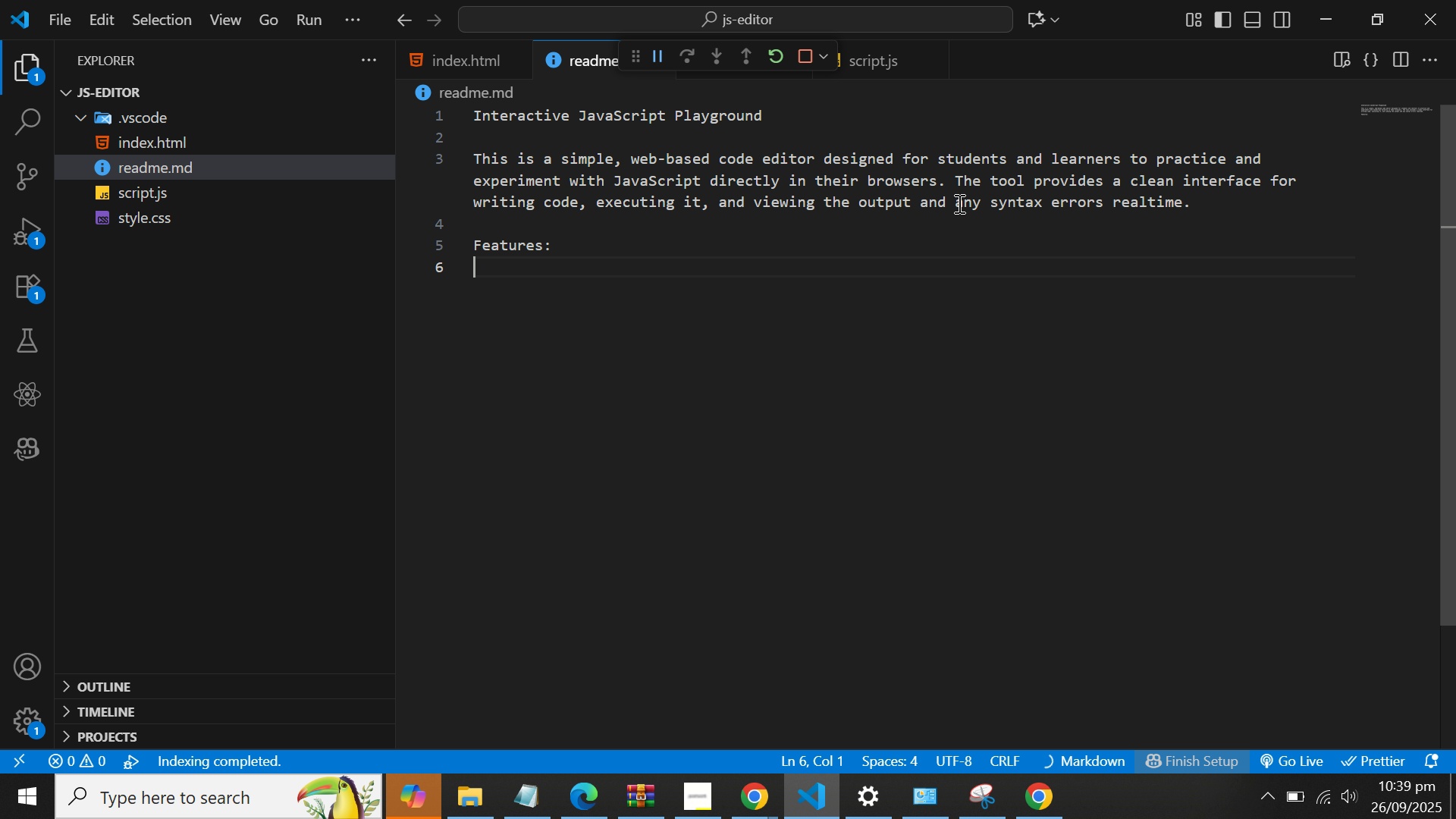 
key(Enter)
 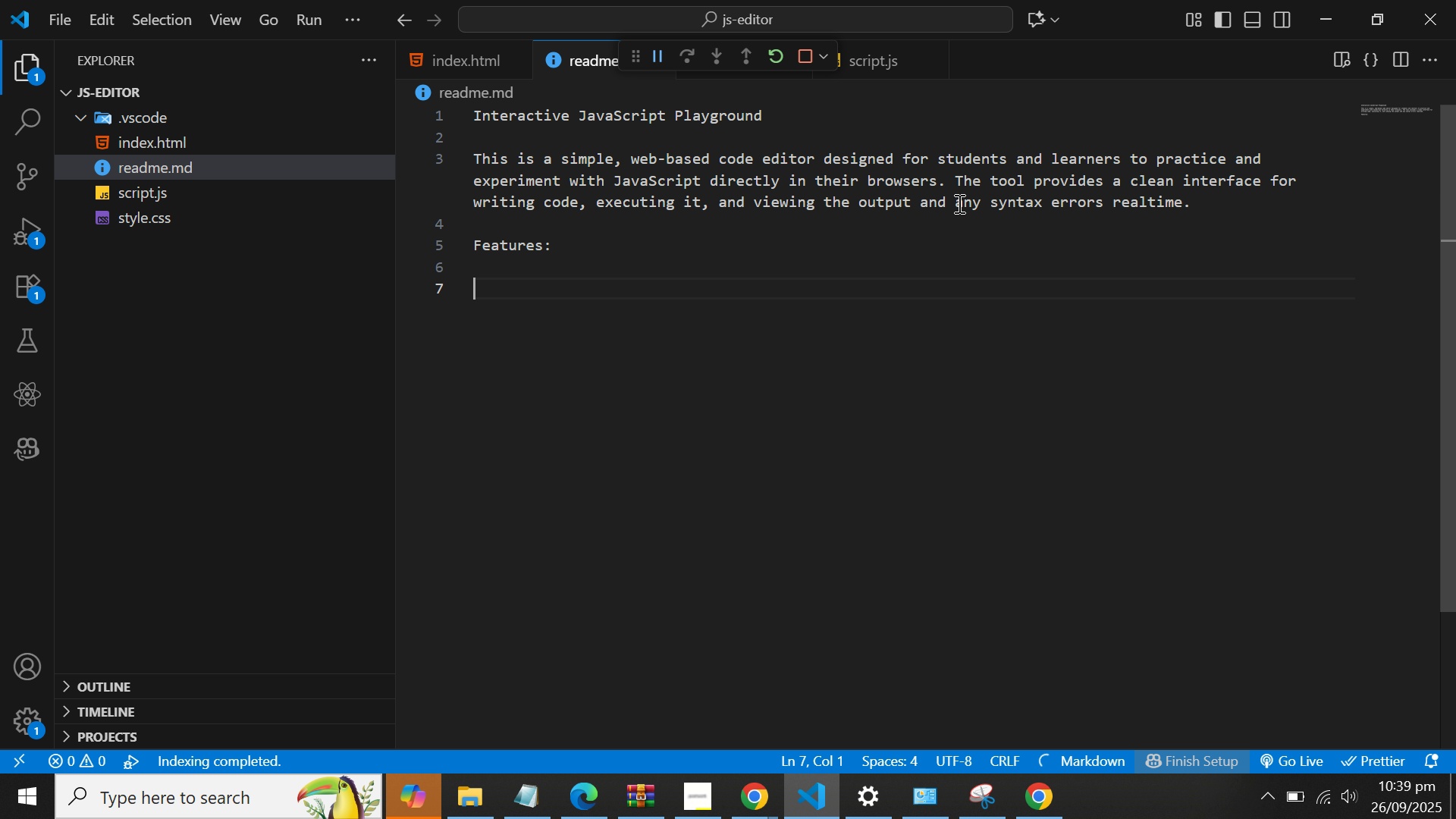 
type(Wirt)
key(Backspace)
key(Backspace)
key(Backspace)
type(rite and )
 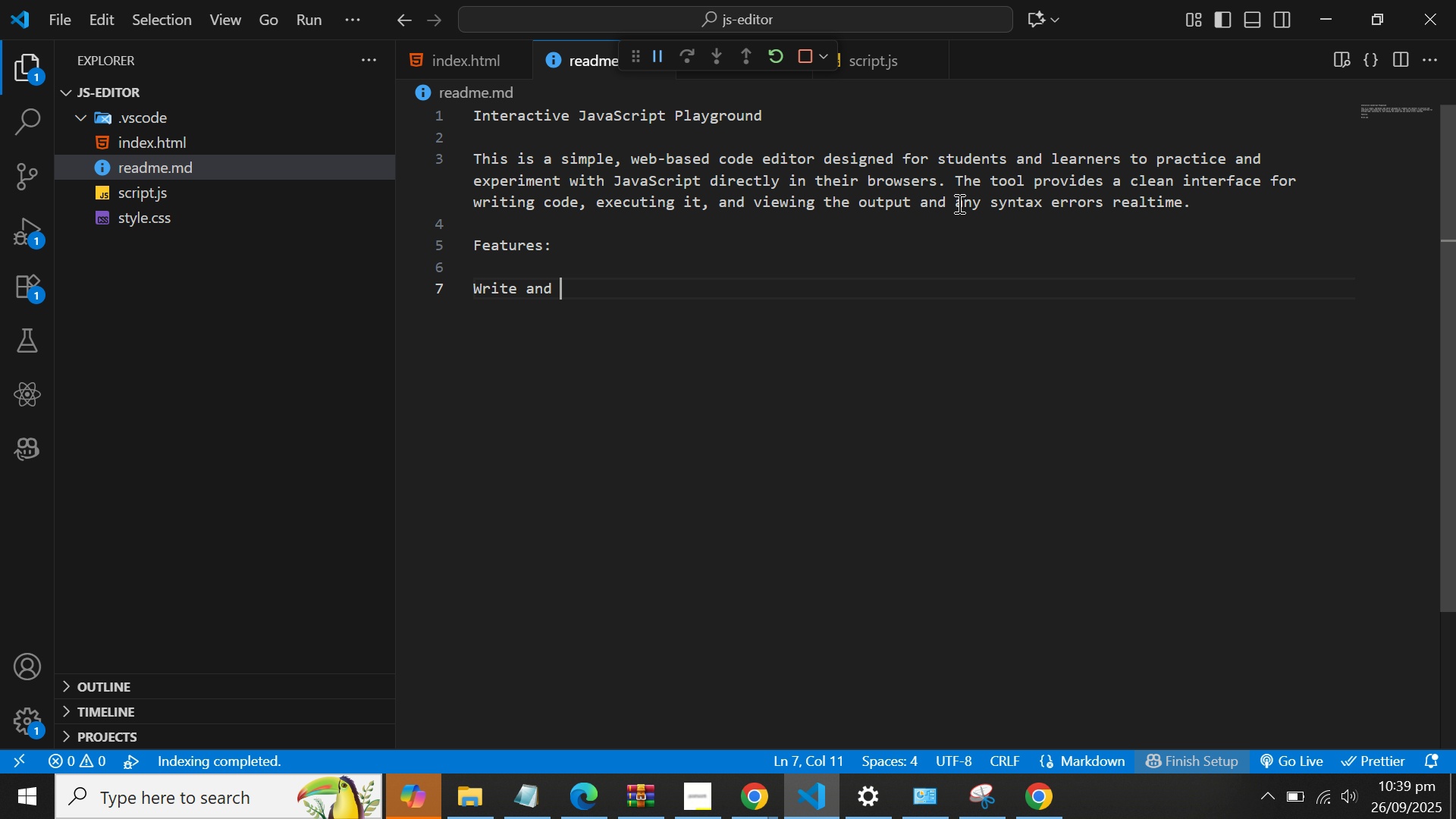 
type( Run C)
key(Backspace)
key(Backspace)
key(Backspace)
key(Backspace)
key(Backspace)
key(Backspace)
type(Run Code: A simple and intuit)
 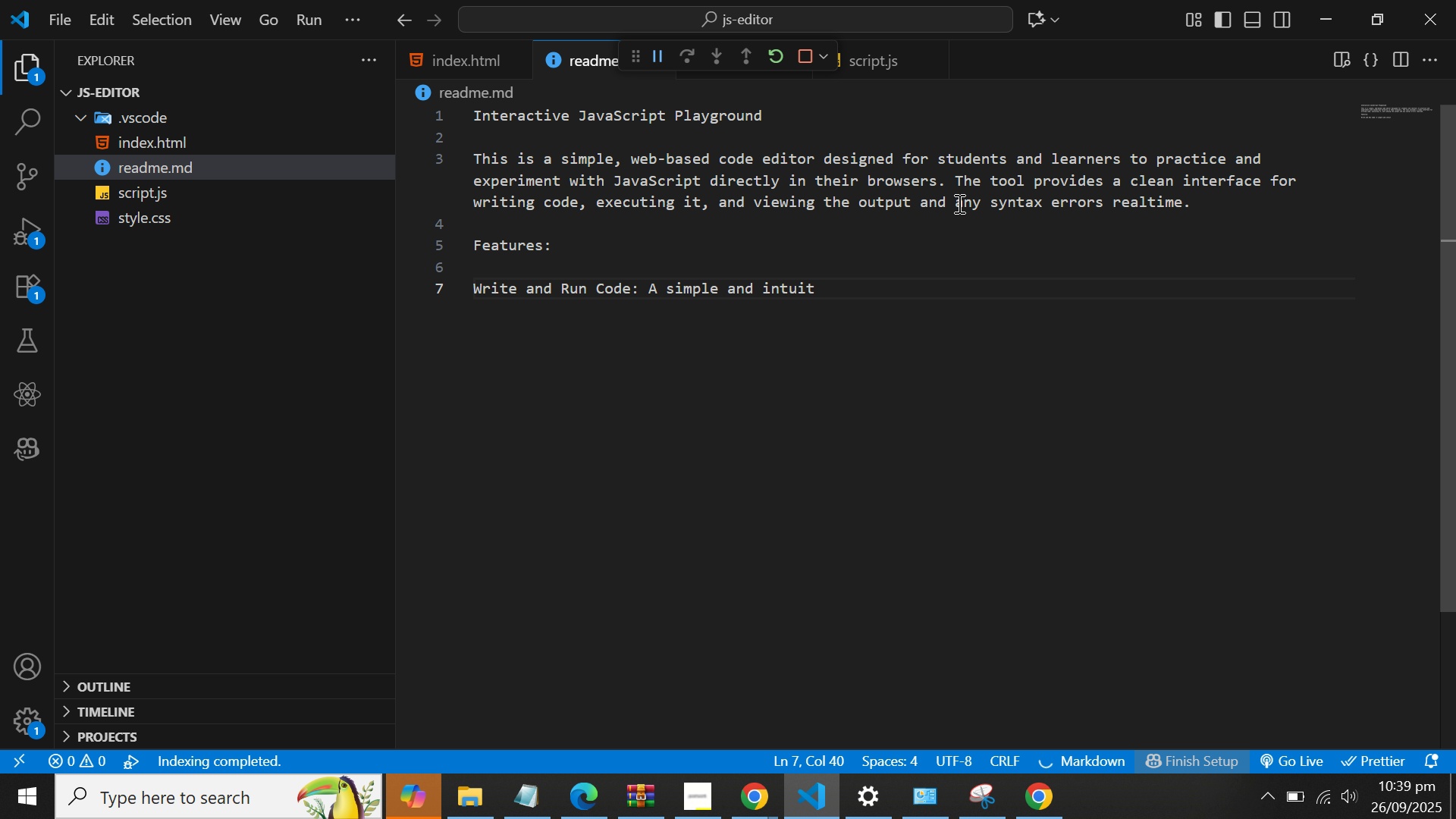 
type(ive interface for writingf)
key(Backspace)
type( java)
key(Backspace)
key(Backspace)
key(Backspace)
key(Backspace)
type(JavaScript code.)
 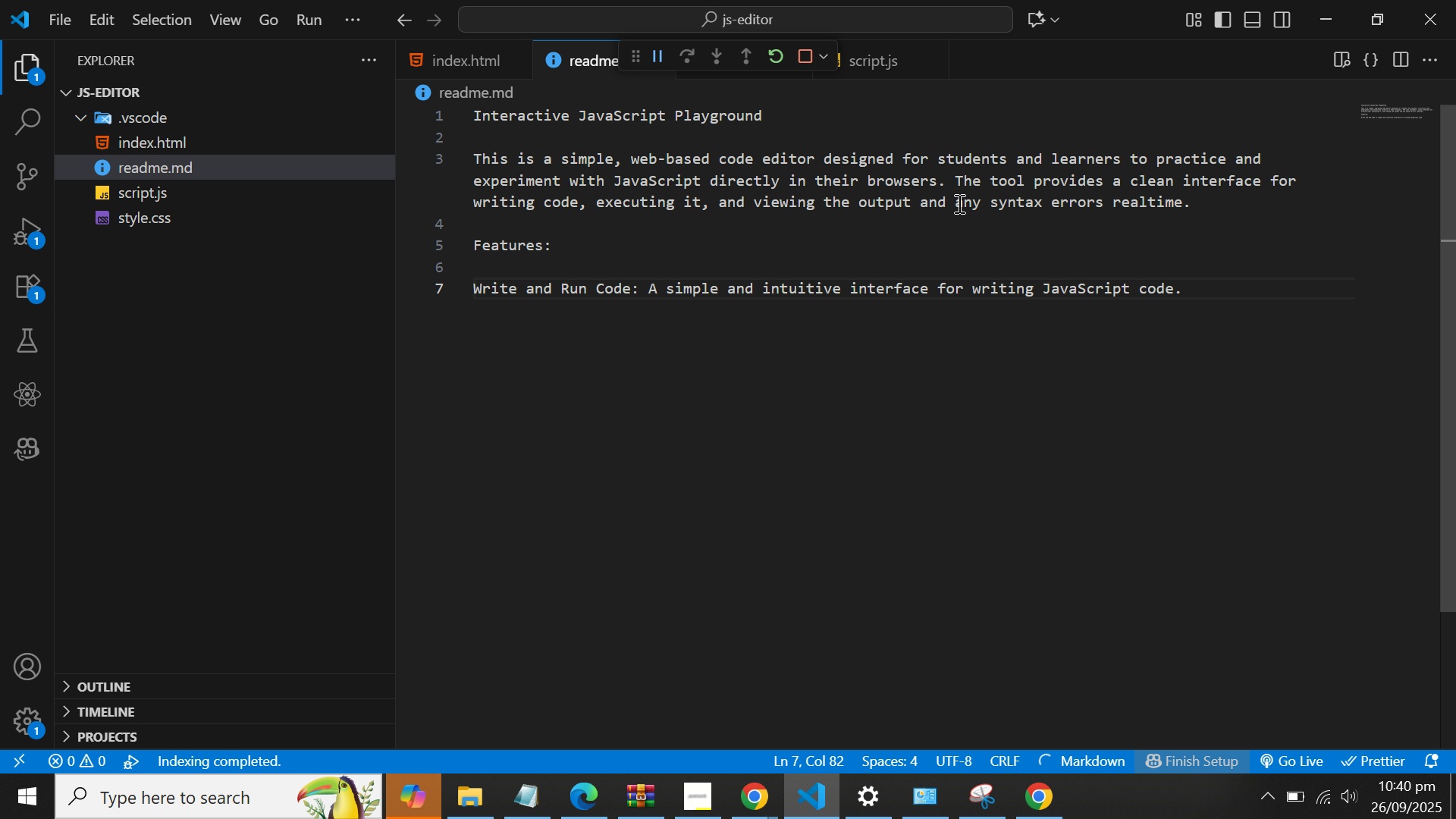 
key(Enter)
 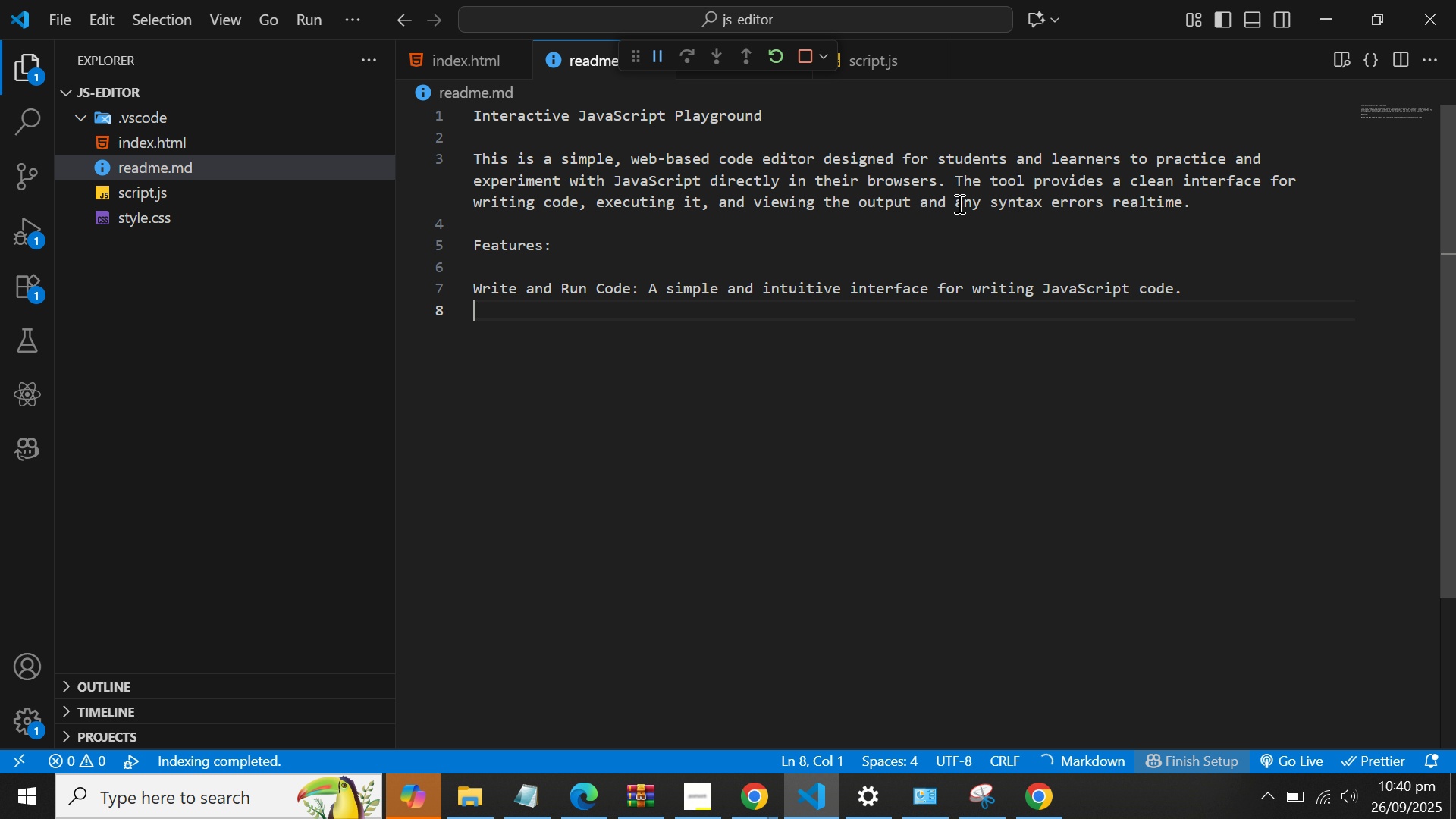 
key(Enter)
 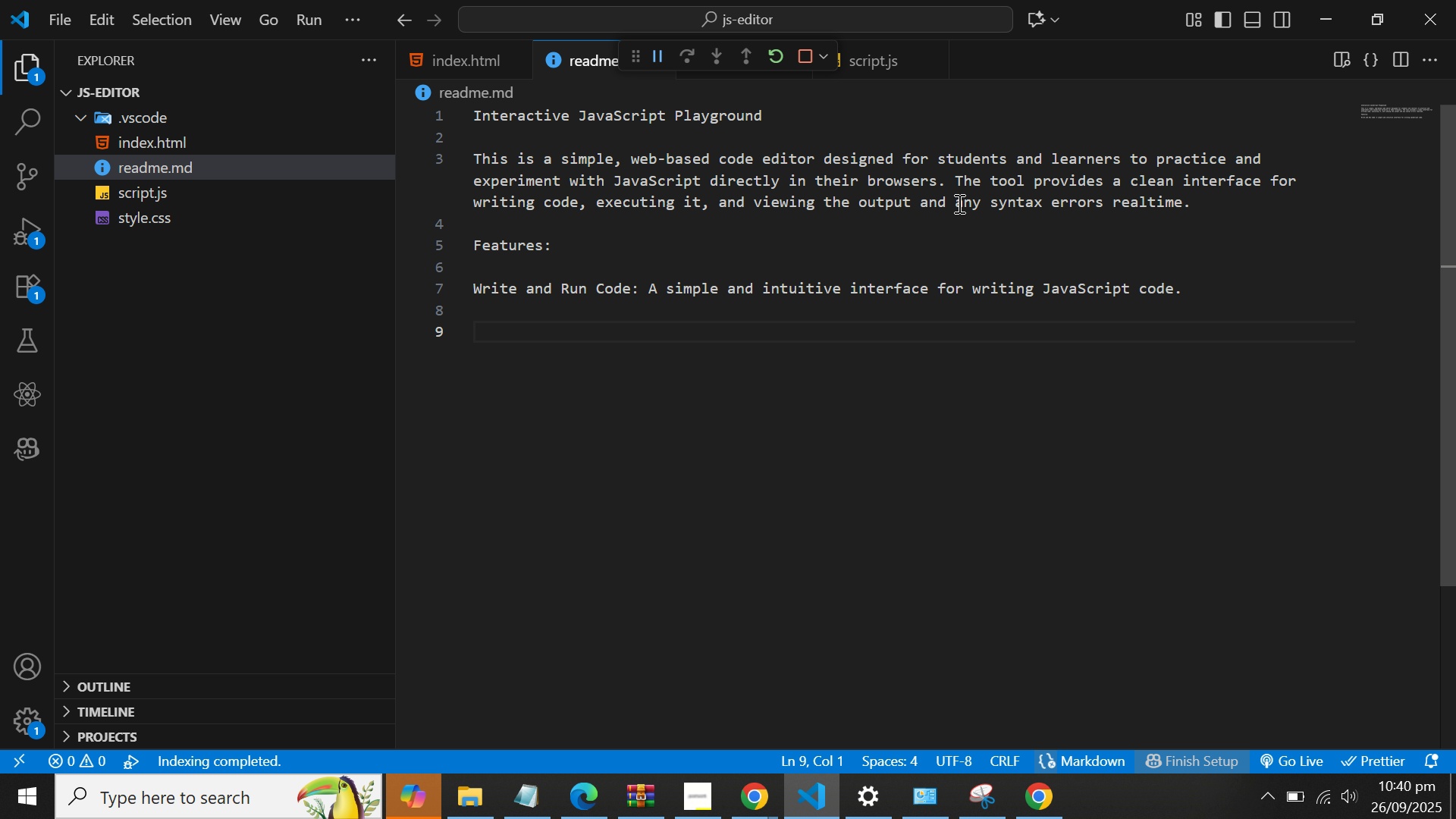 
key(ArrowUp)
 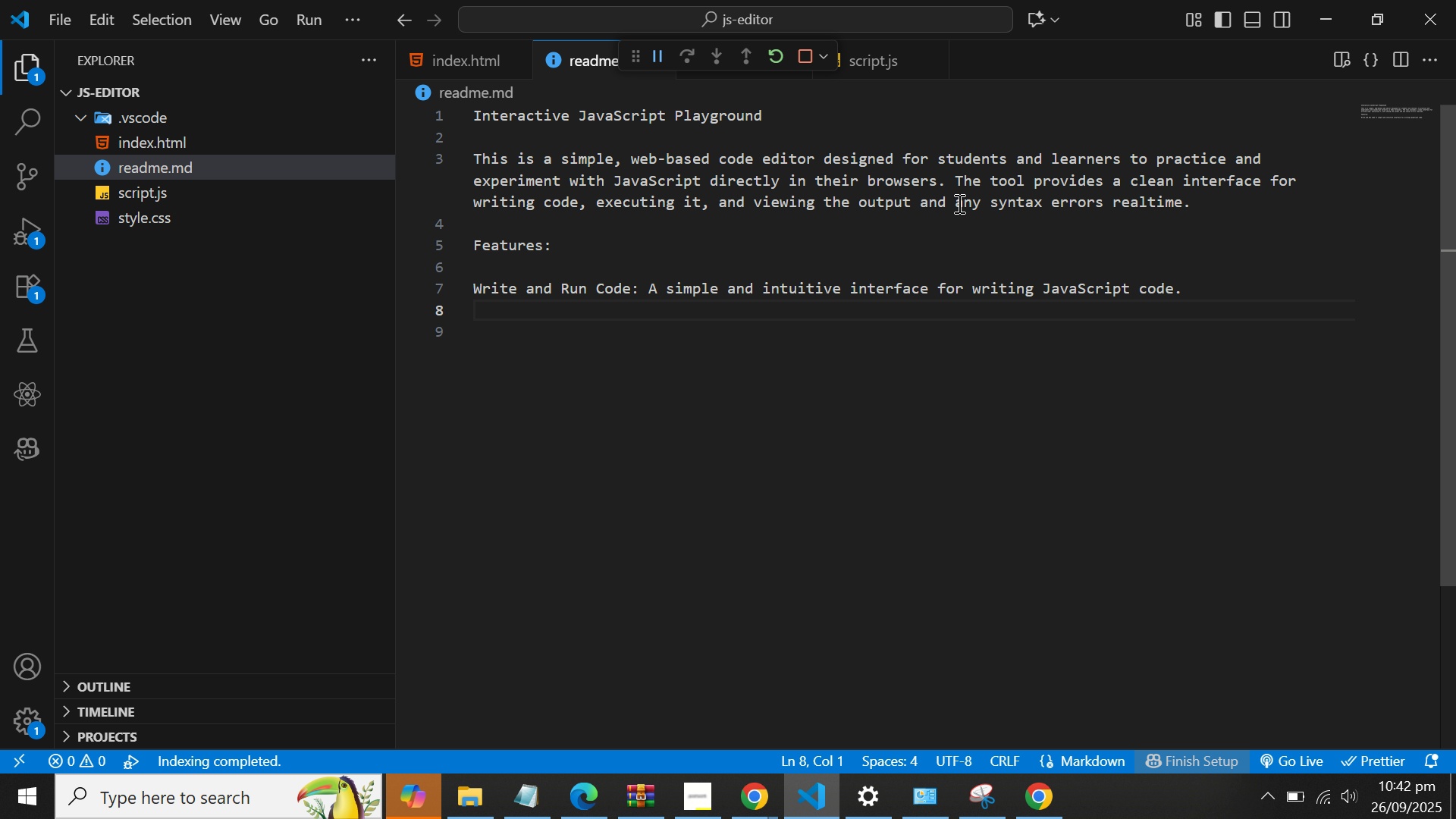 
wait(162.23)
 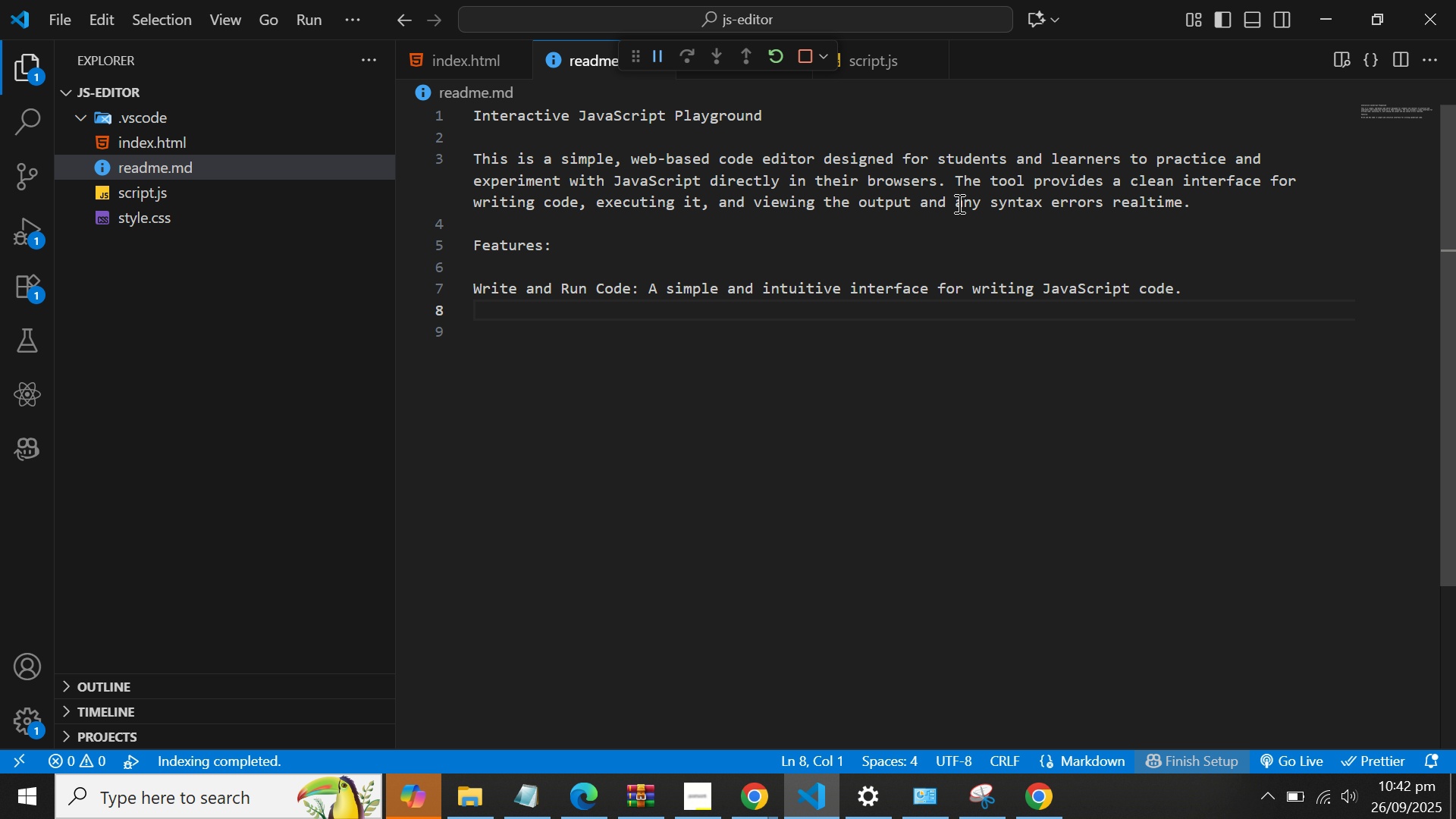 
type(Instant )
key(Backspace)
type( Feedback: See the output of your code and any errors instantly without refreshing the page.)
 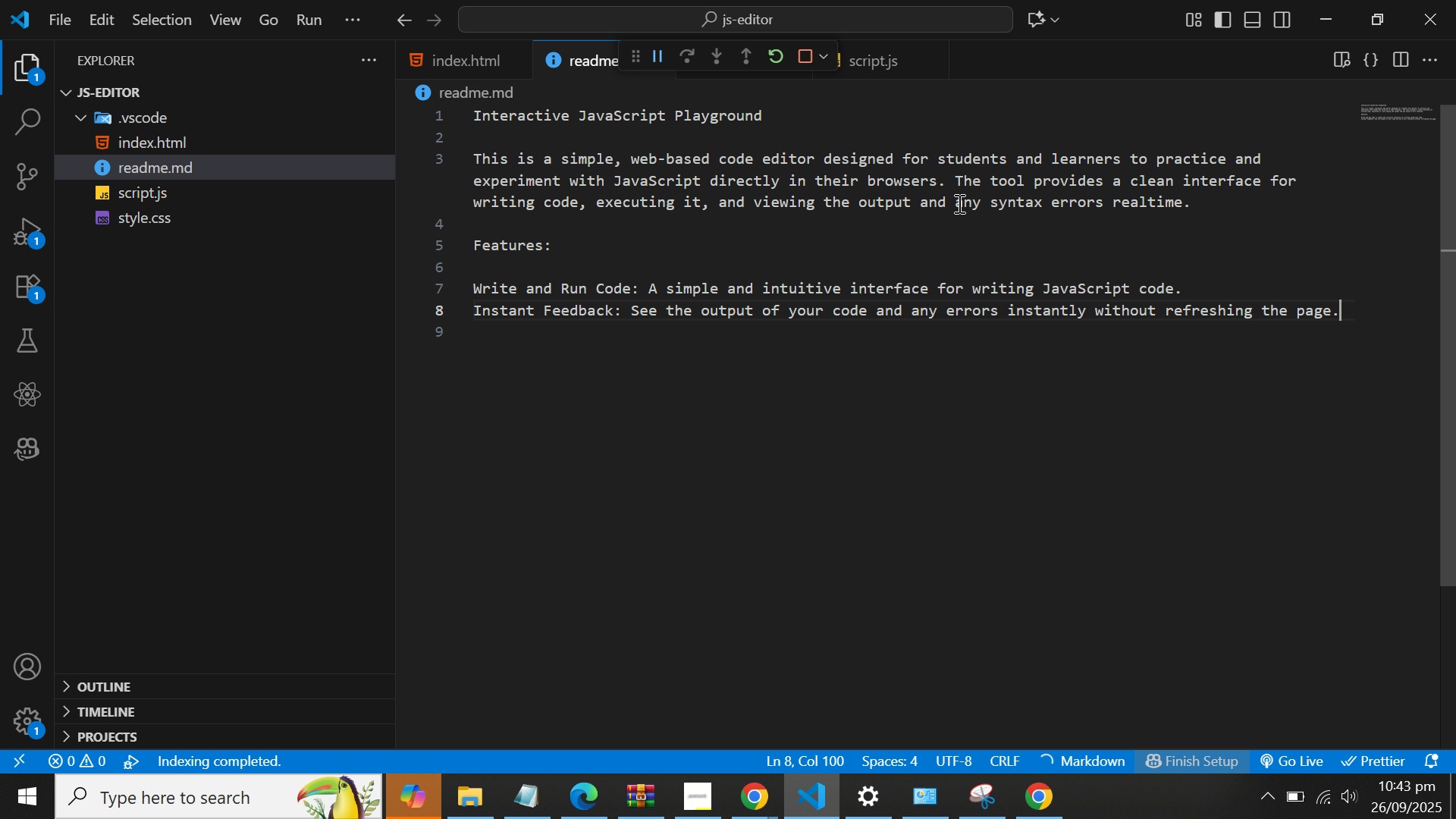 
key(Enter)
 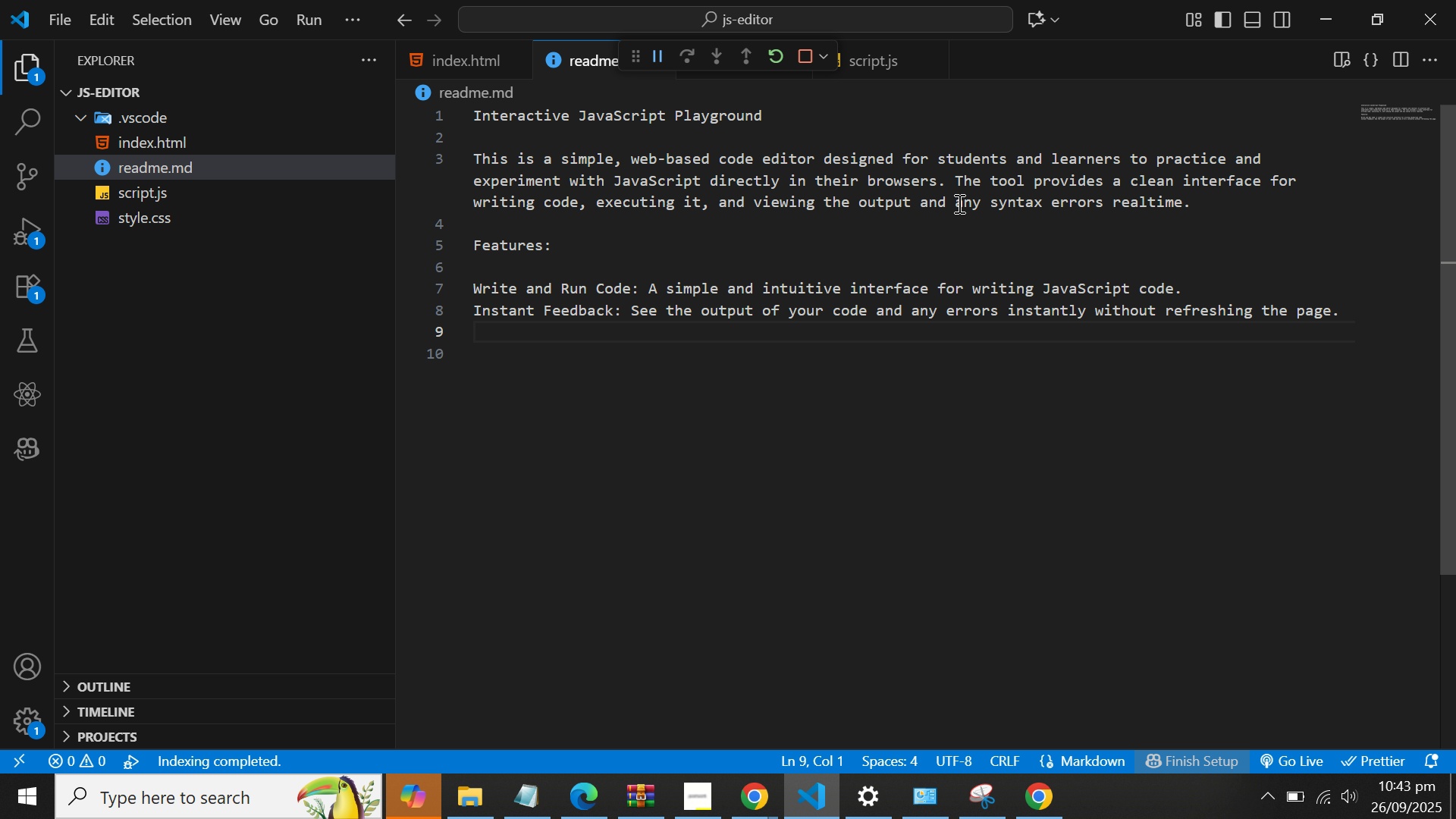 
wait(8.25)
 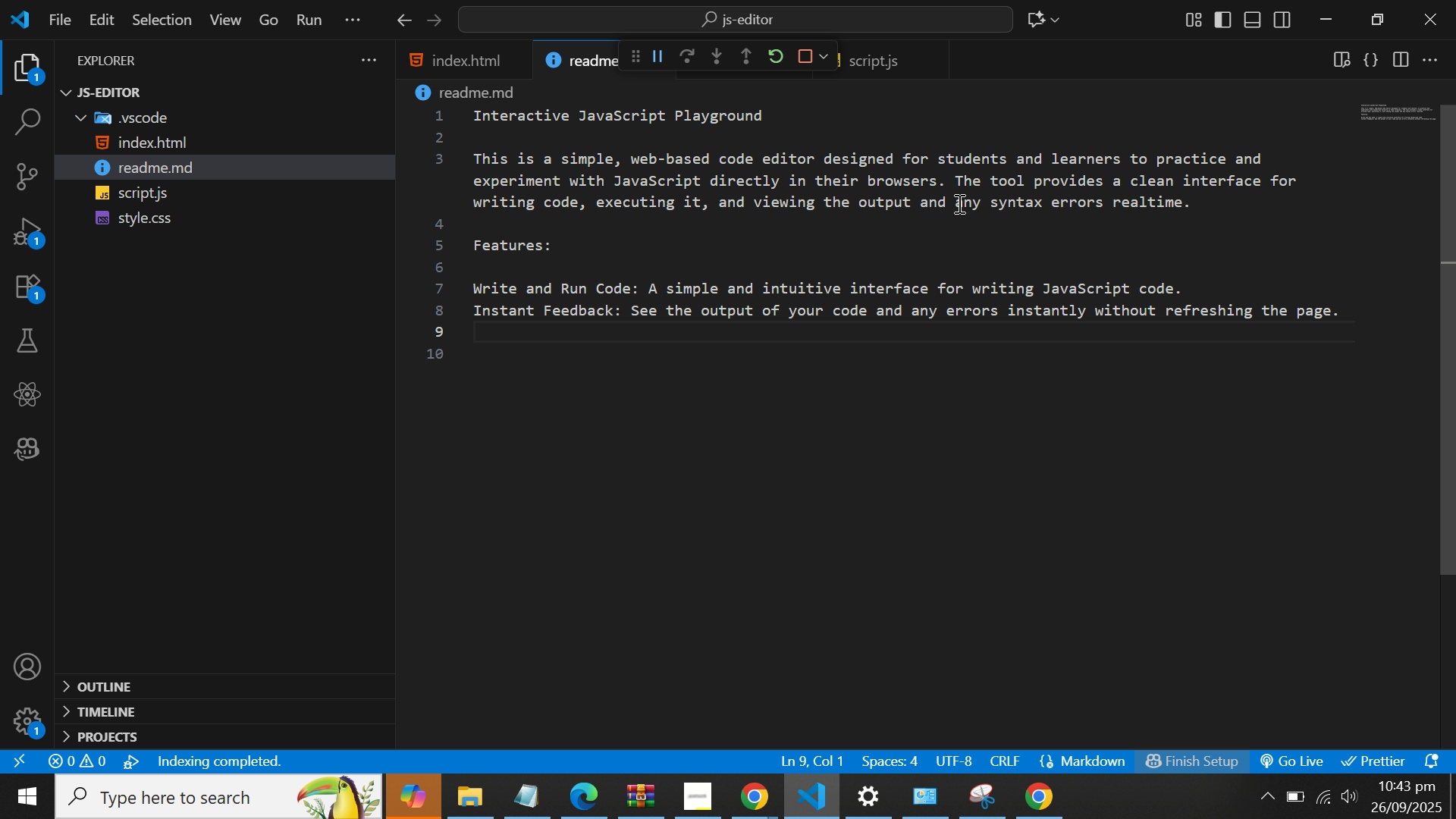 
type(Realtime)
key(Backspace)
key(Backspace)
key(Backspace)
key(Backspace)
type(-toie)
key(Backspace)
key(Backspace)
type(,)
key(Backspace)
type(me Error Handling: Syntax errors are caught and displayed in a sure)
key(Backspace)
key(Backspace)
key(Backspace)
key(Backspace)
key(Backspace)
type(user)
 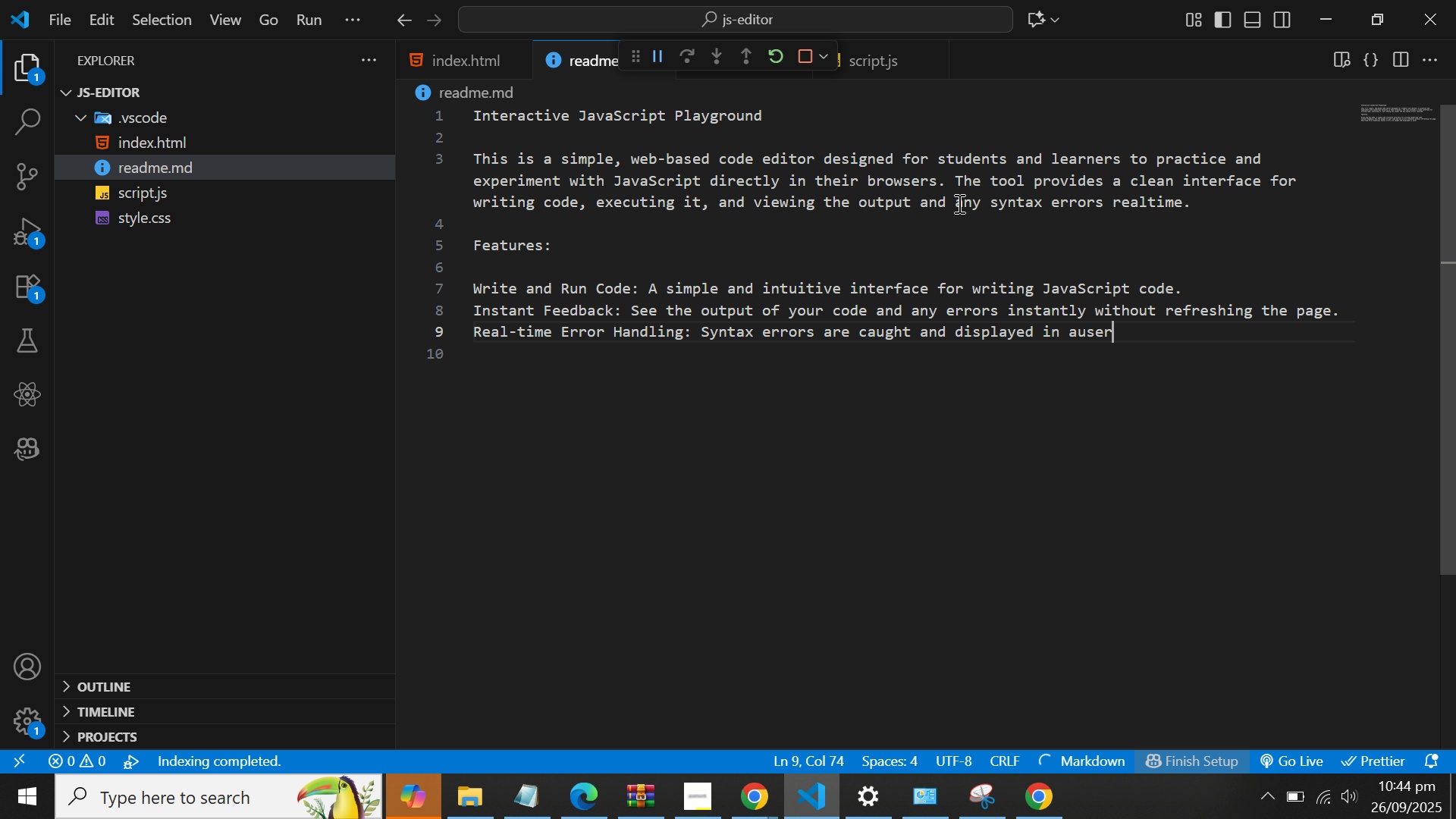 
key(ArrowLeft)
 